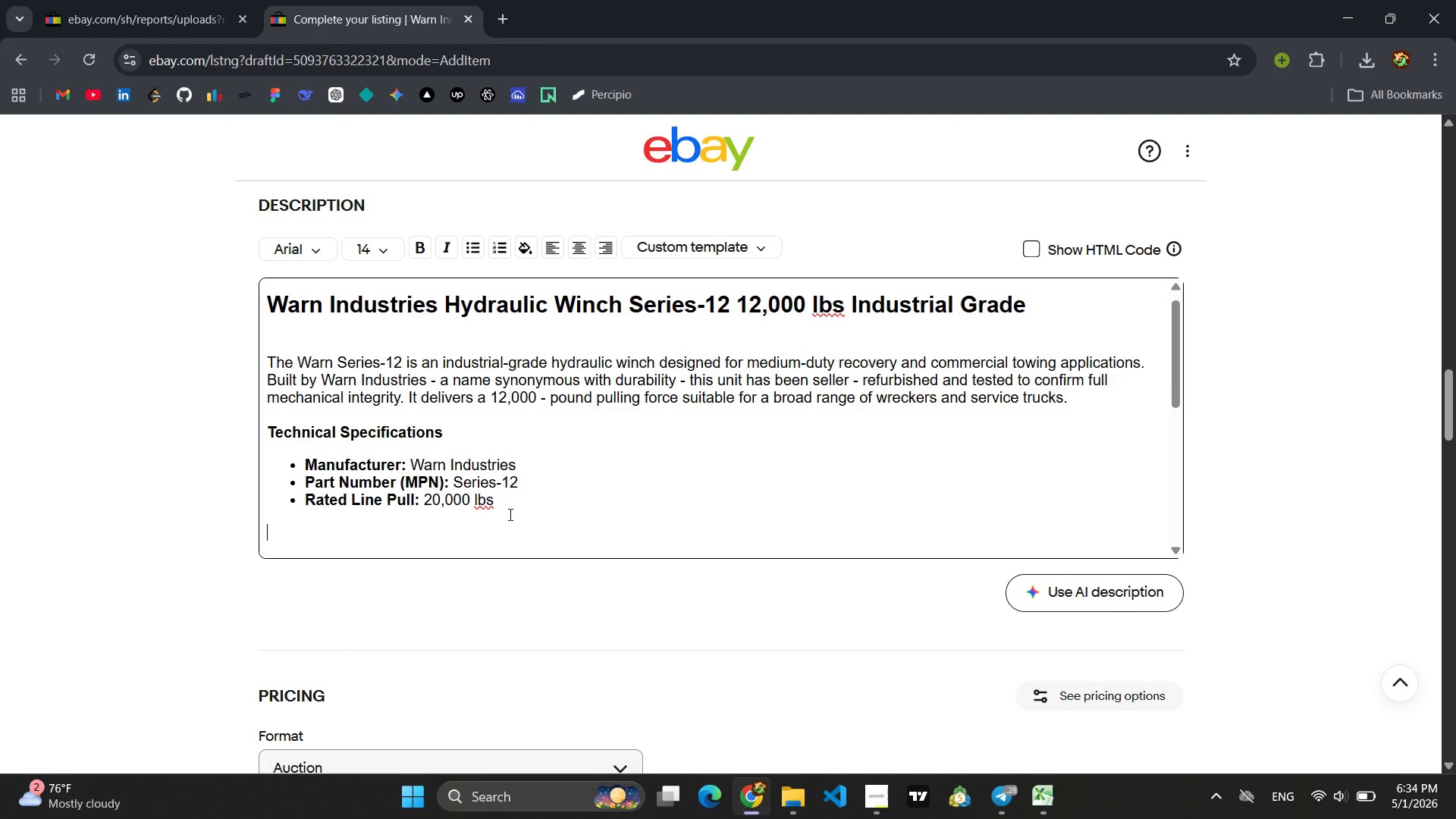 
key(Backspace)
 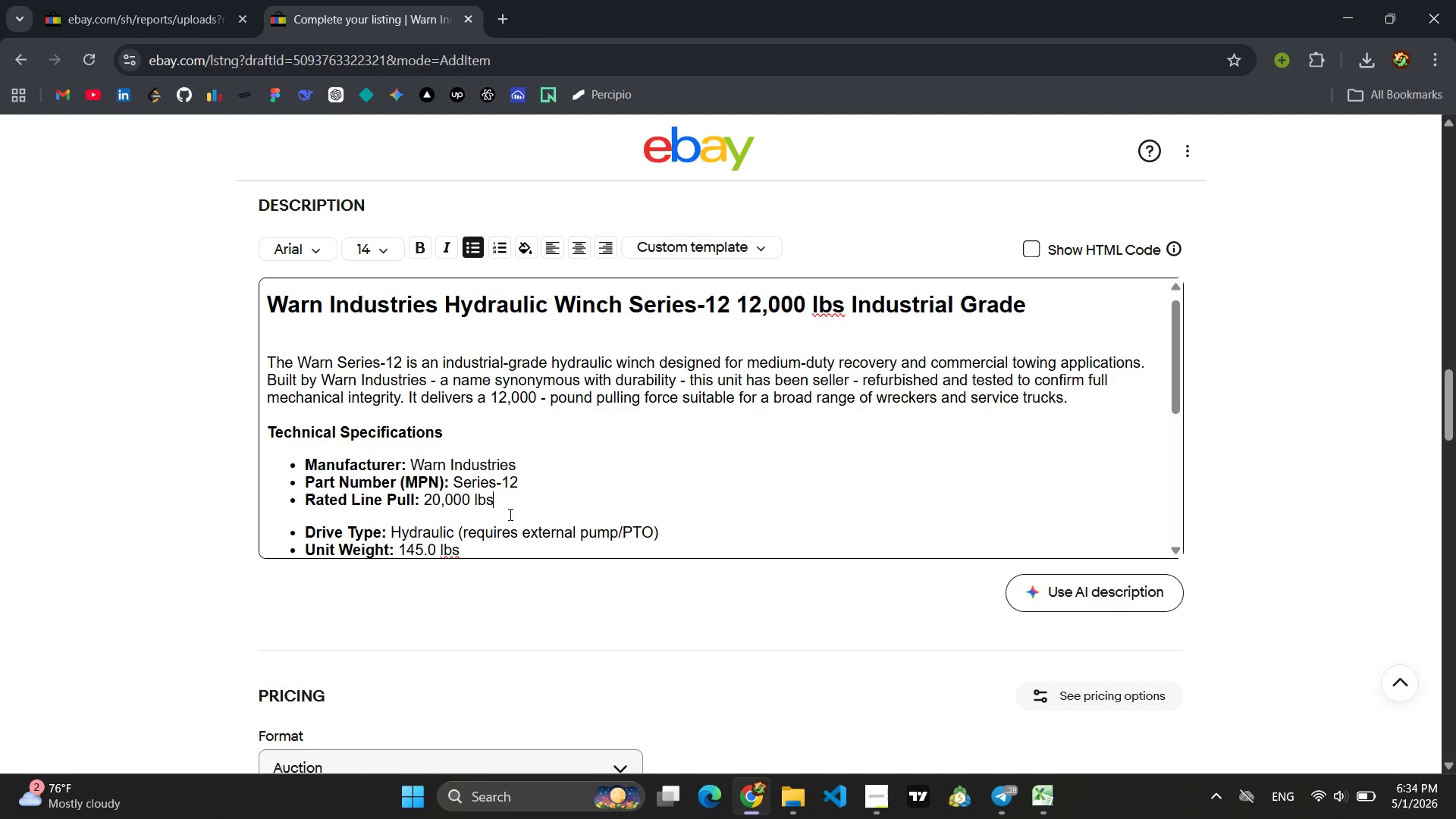 
key(Backspace)
 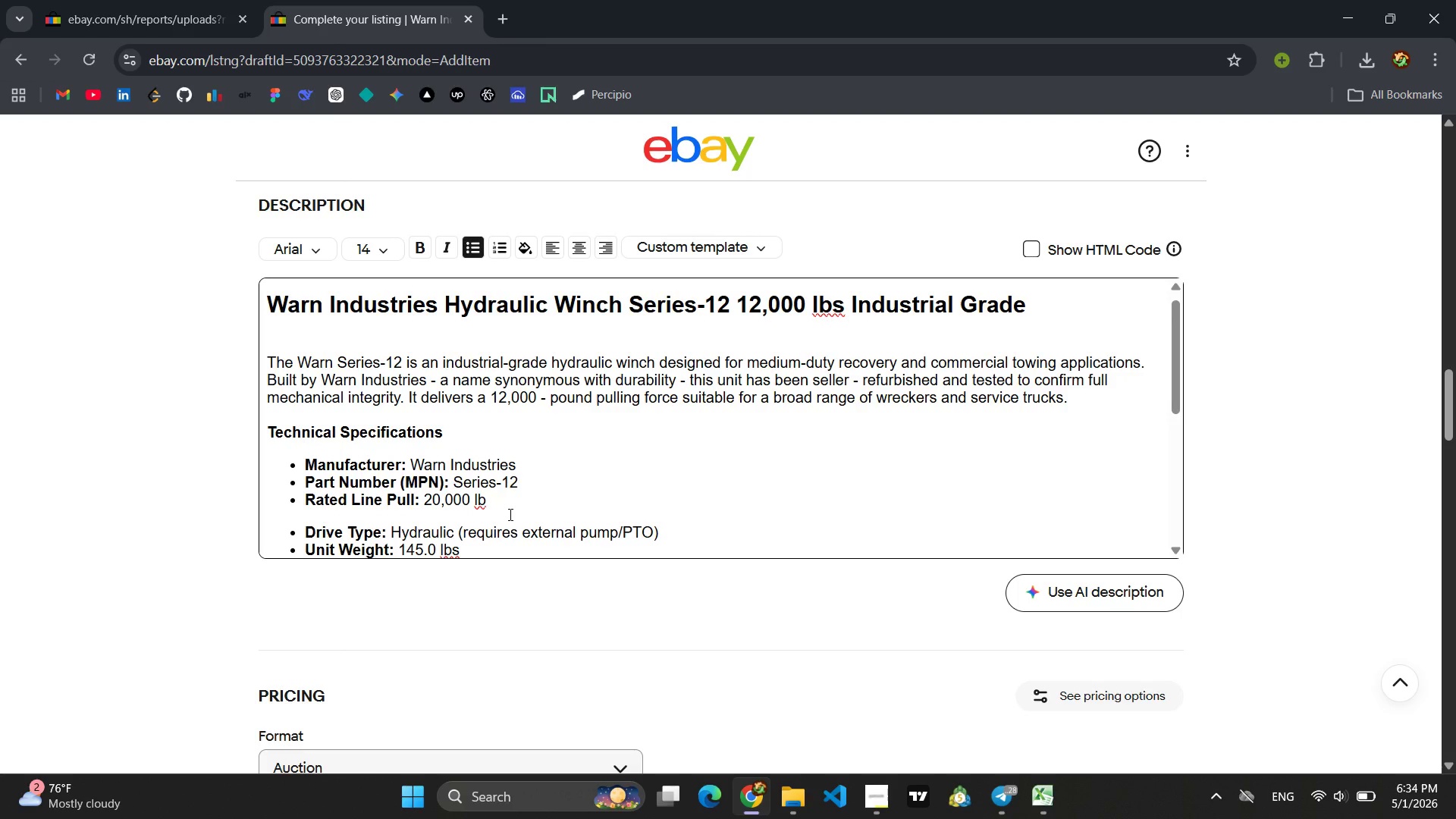 
key(ArrowDown)
 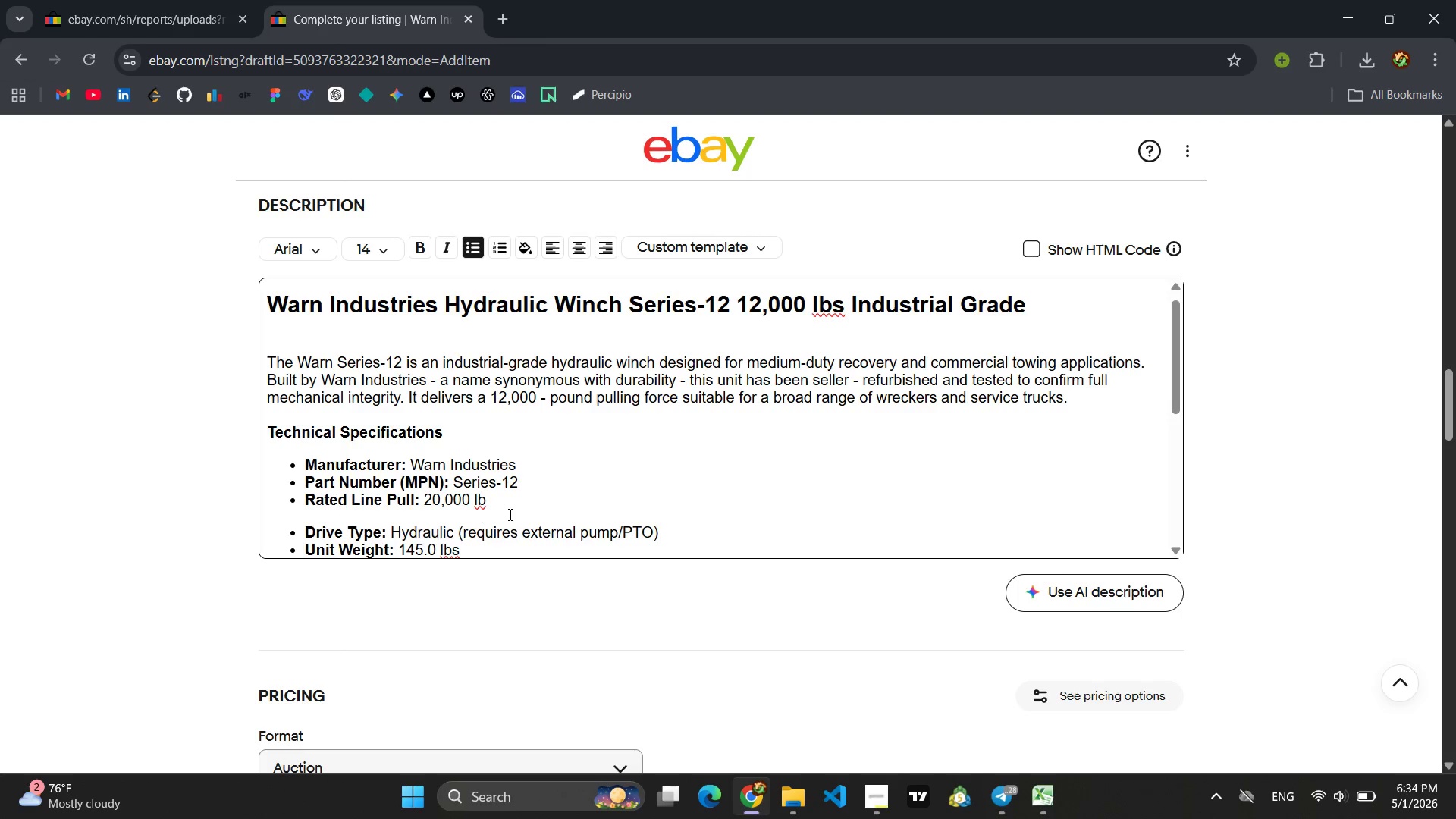 
key(Control+Z)
 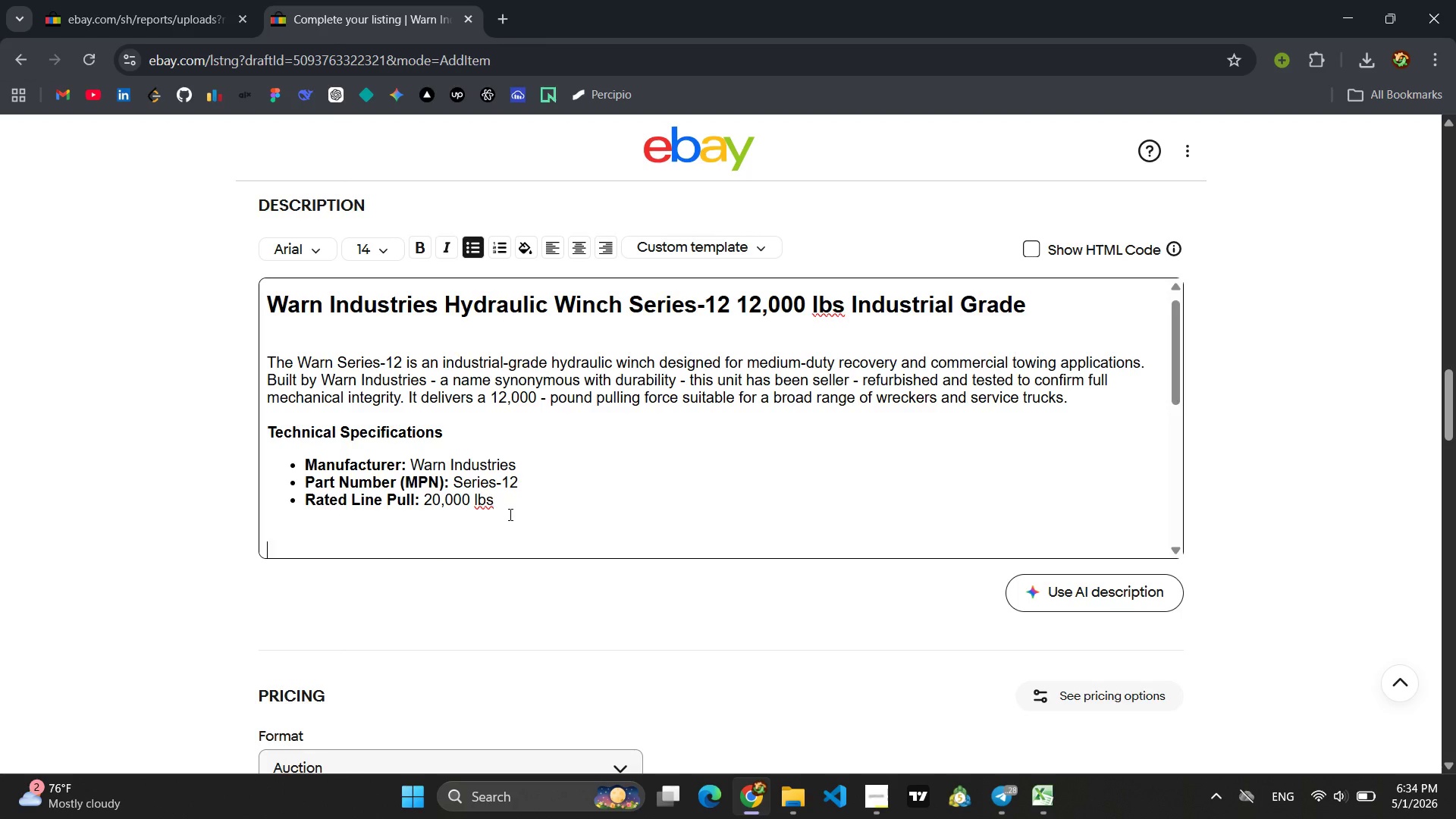 
key(Control+Z)
 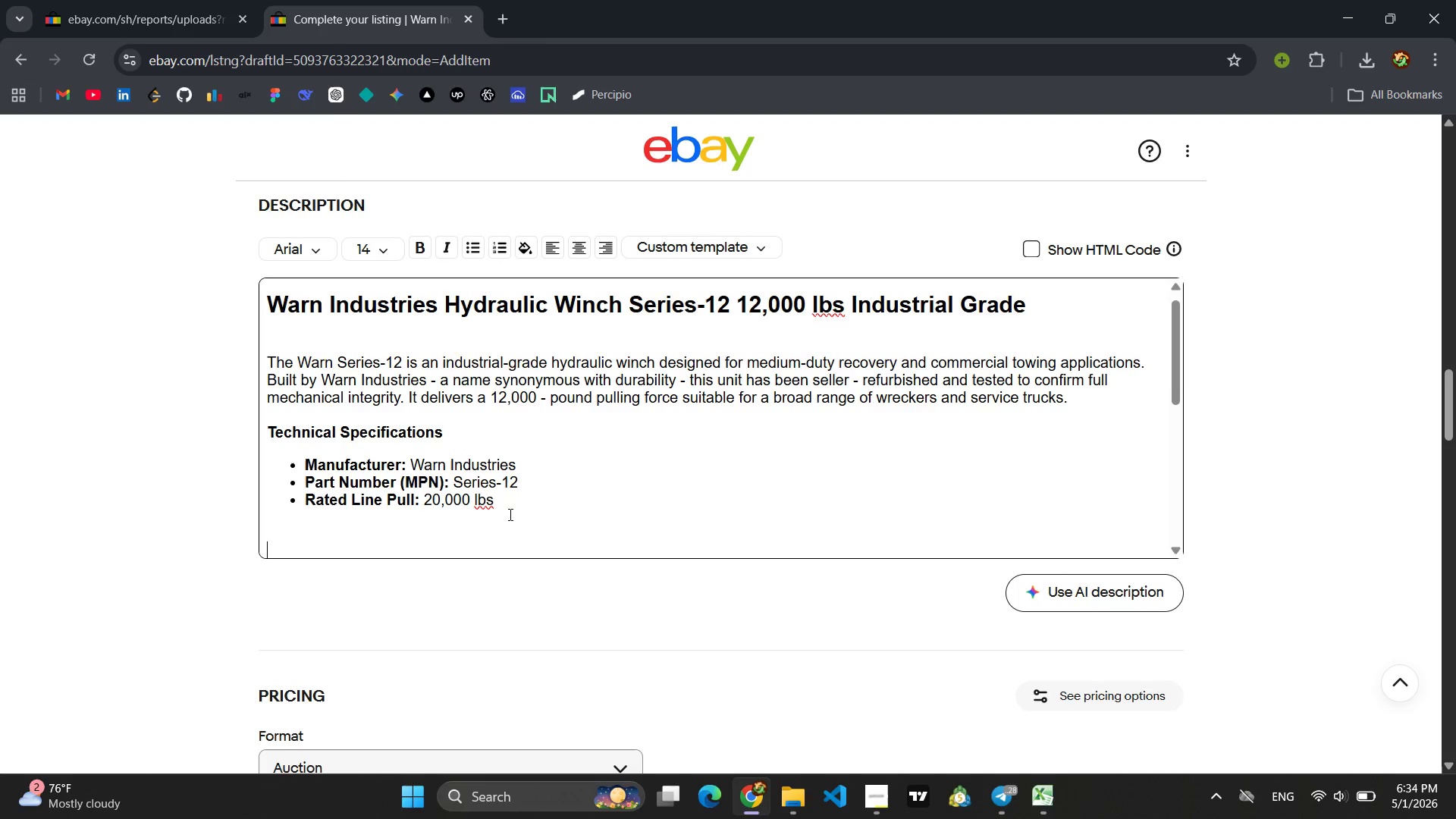 
key(Control+Z)
 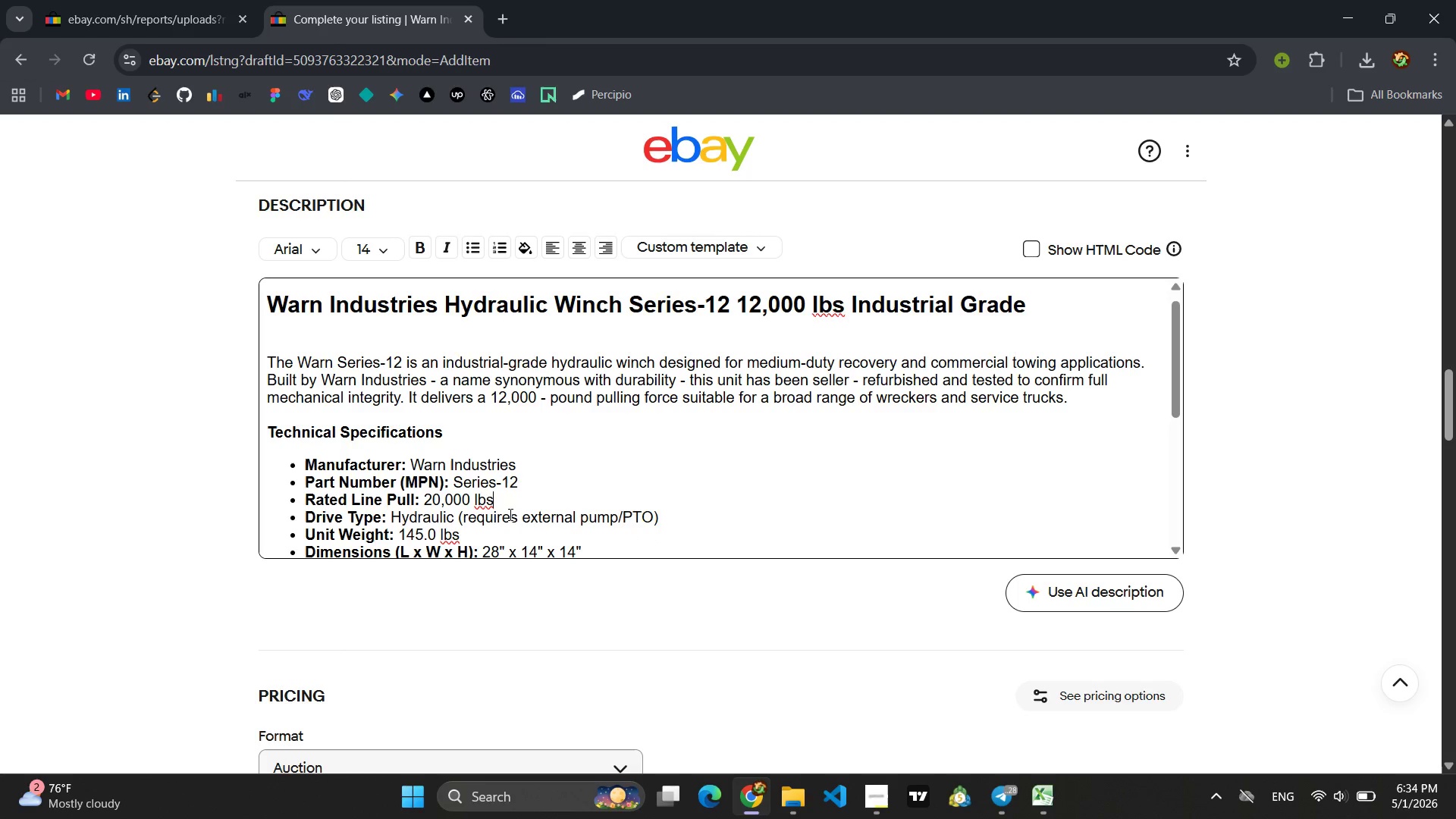 
key(Control+Z)
 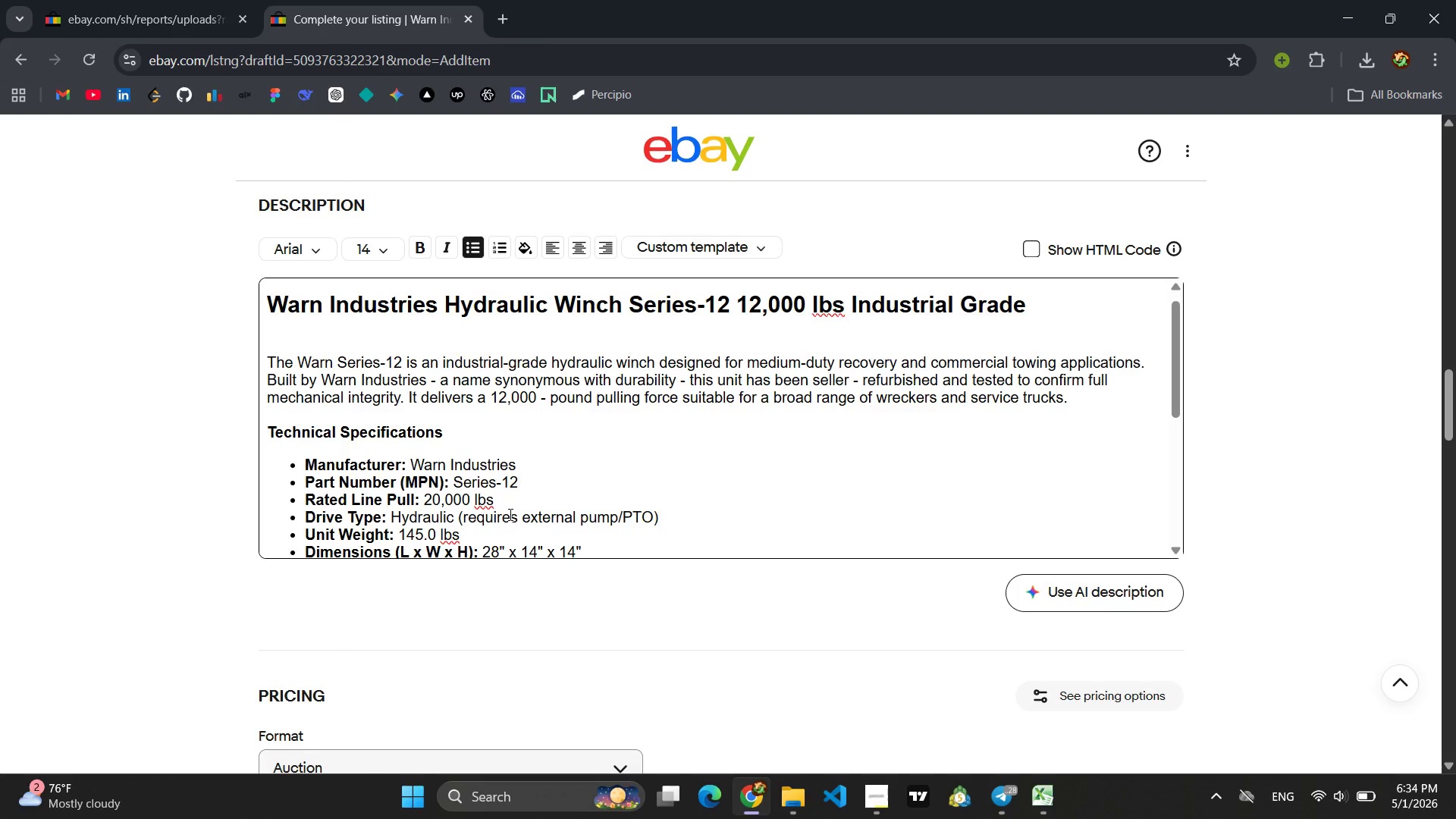 
key(Backspace)
key(Backspace)
key(Backspace)
key(Backspace)
key(Backspace)
key(Backspace)
key(Backspace)
key(Backspace)
key(Backspace)
key(Backspace)
type(12,000)
key(Backspace)
key(Backspace)
key(Backspace)
key(Backspace)
key(Backspace)
key(Backspace)
type(12,000 lbs)
 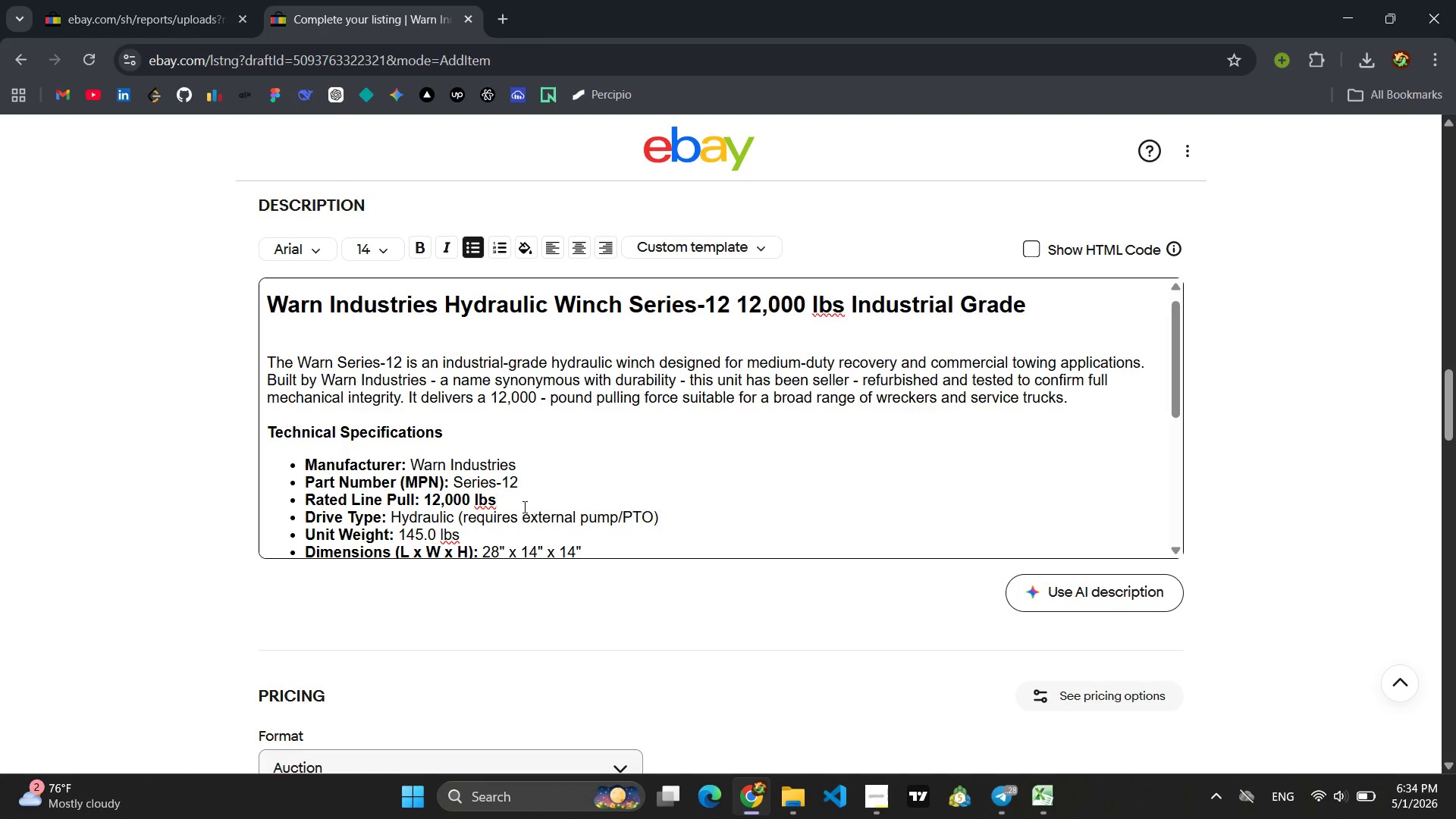 
left_click_drag(start_coordinate=[504, 500], to_coordinate=[428, 498])
 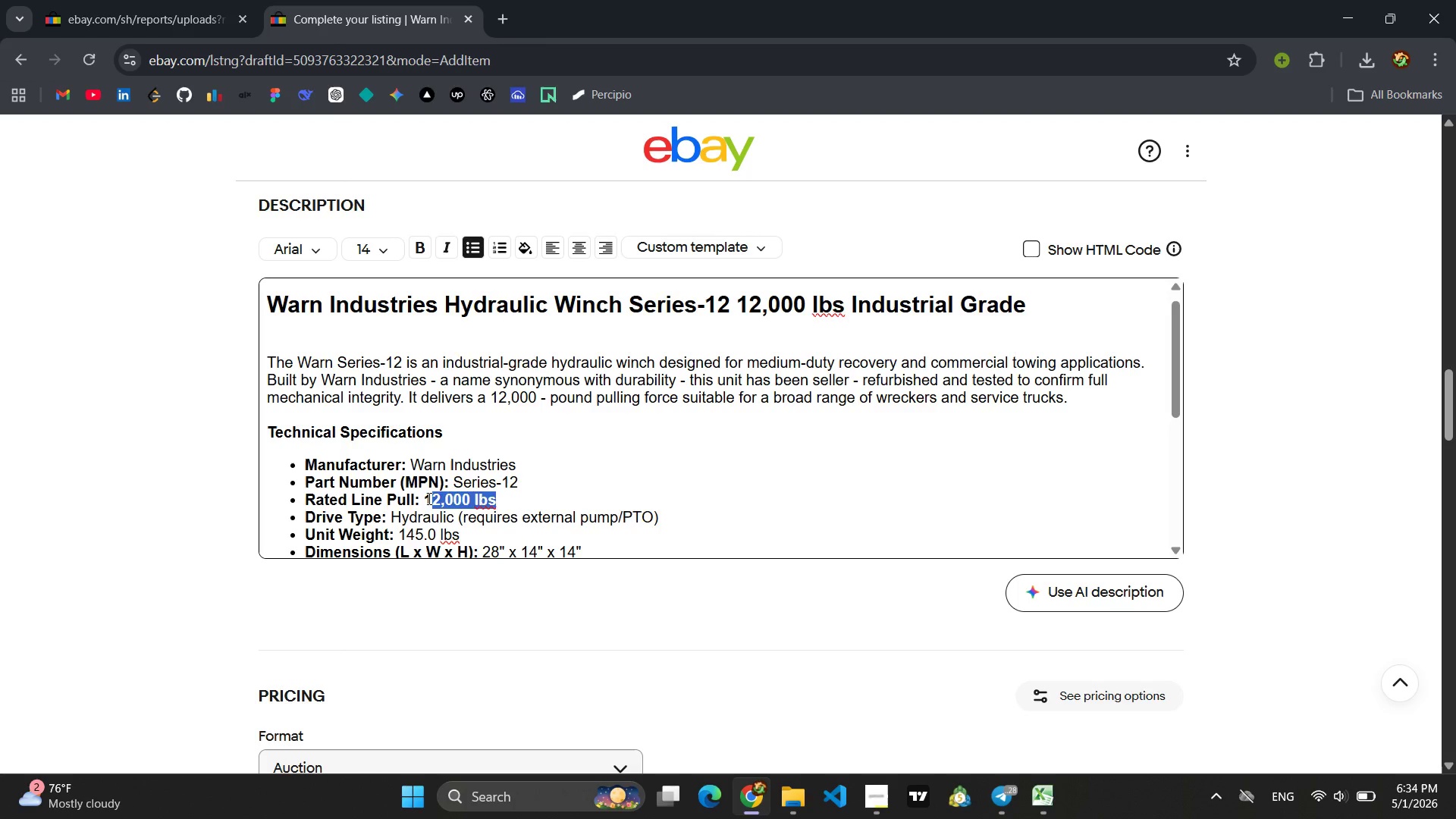 
left_click([428, 498])
 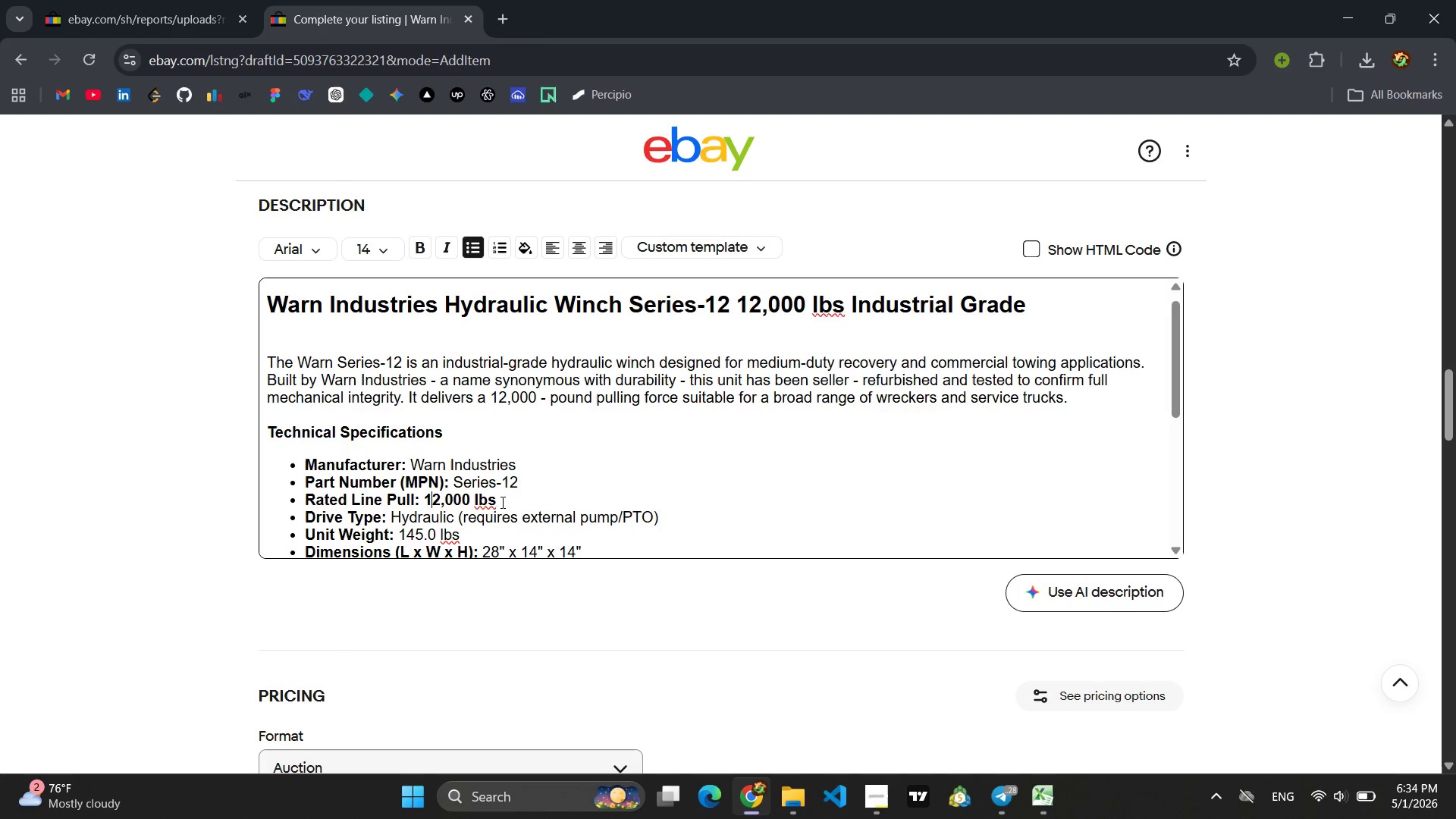 
left_click_drag(start_coordinate=[501, 502], to_coordinate=[422, 501])
 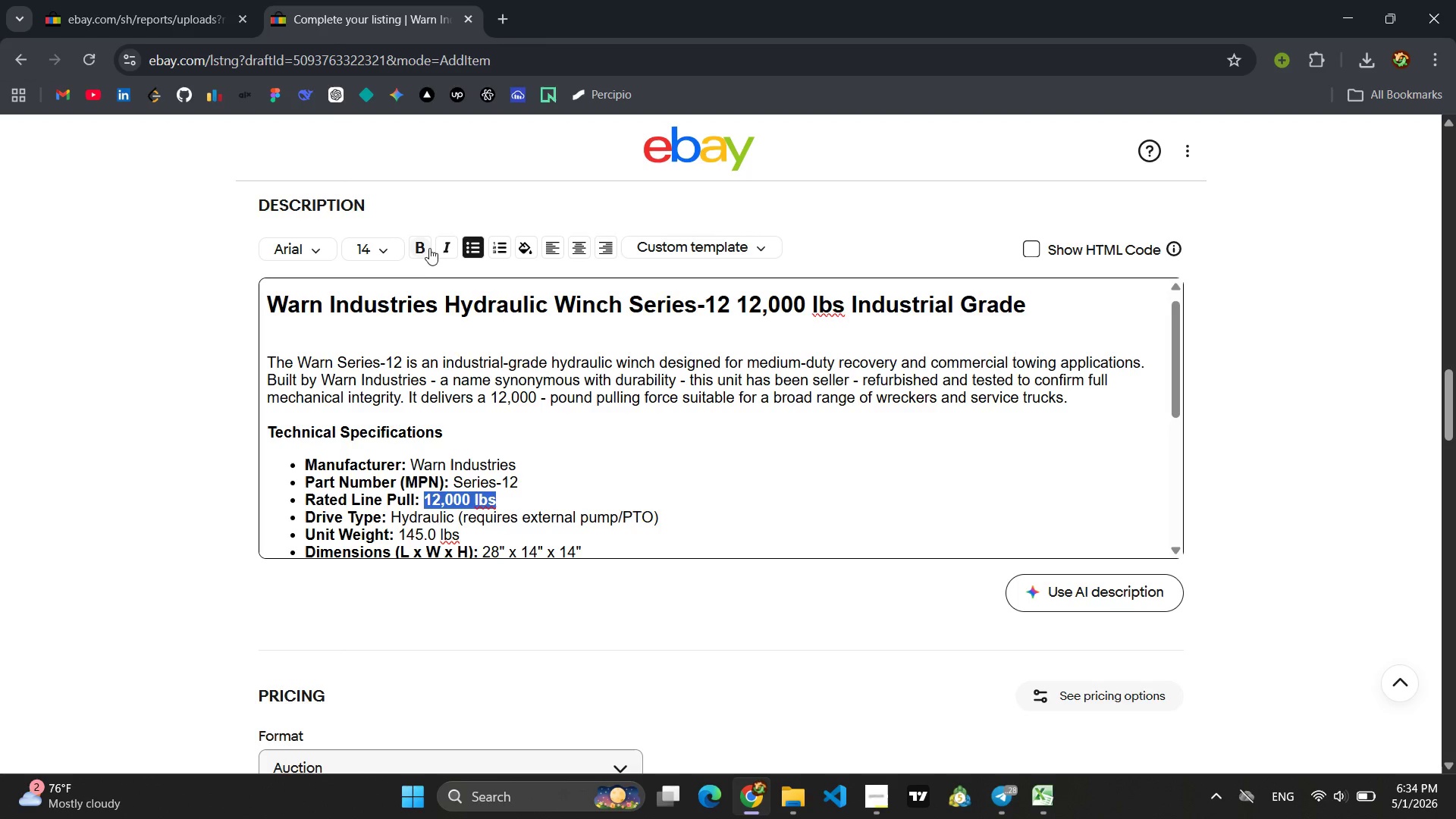 
left_click([422, 249])
 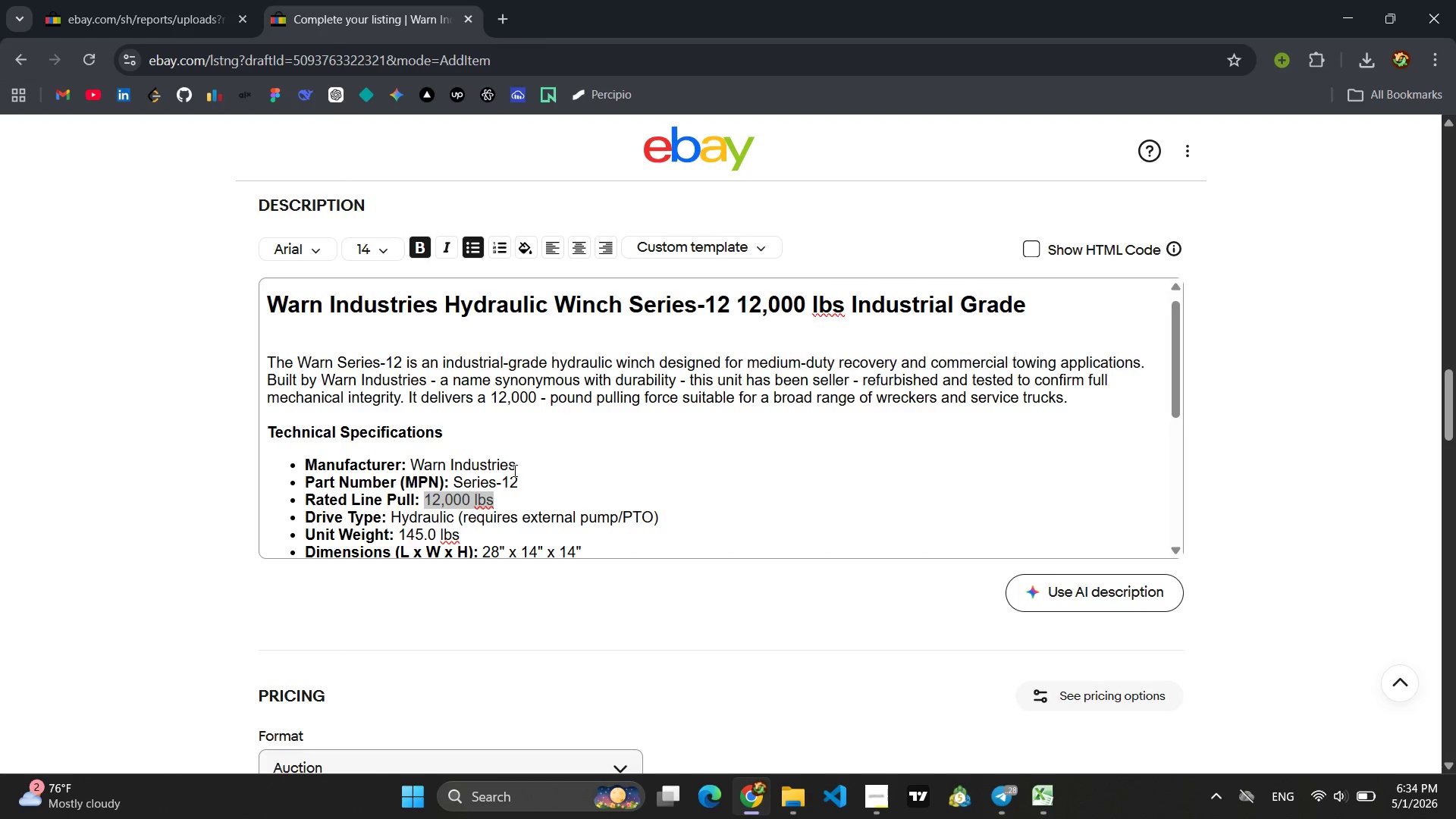 
left_click([538, 500])
 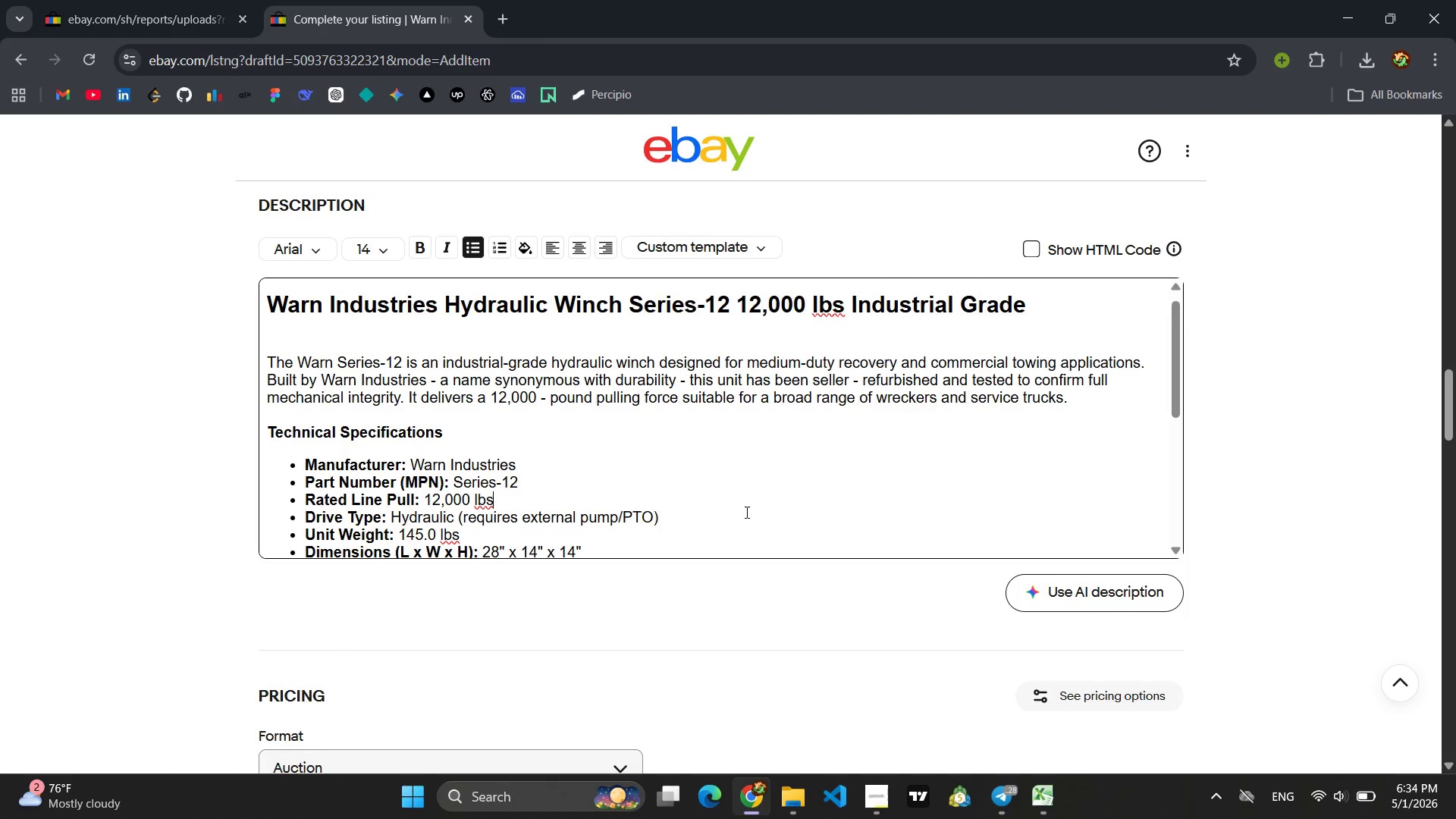 
left_click_drag(start_coordinate=[664, 516], to_coordinate=[462, 516])
 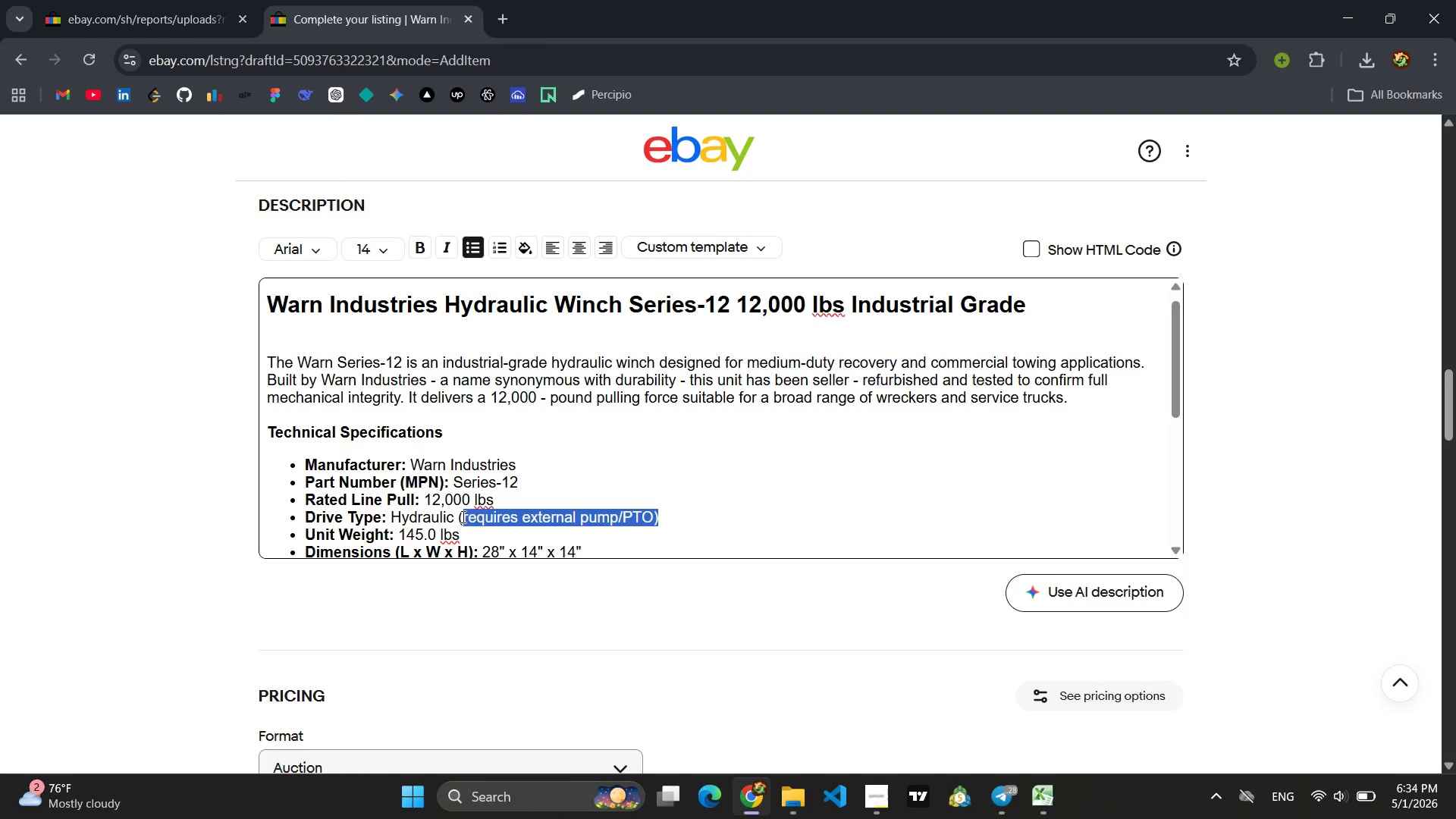 
key(Backspace)
 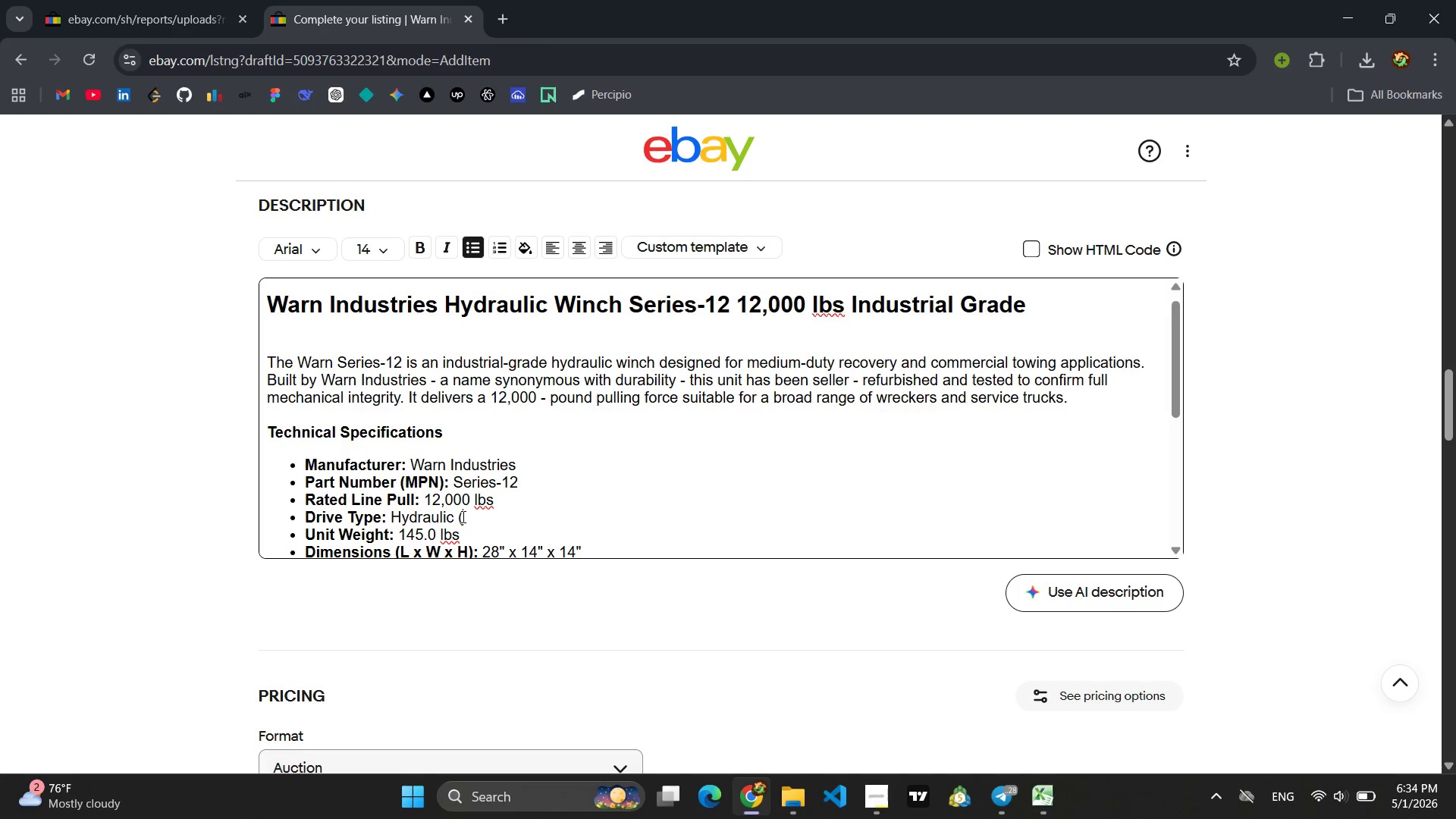 
key(Backspace)
 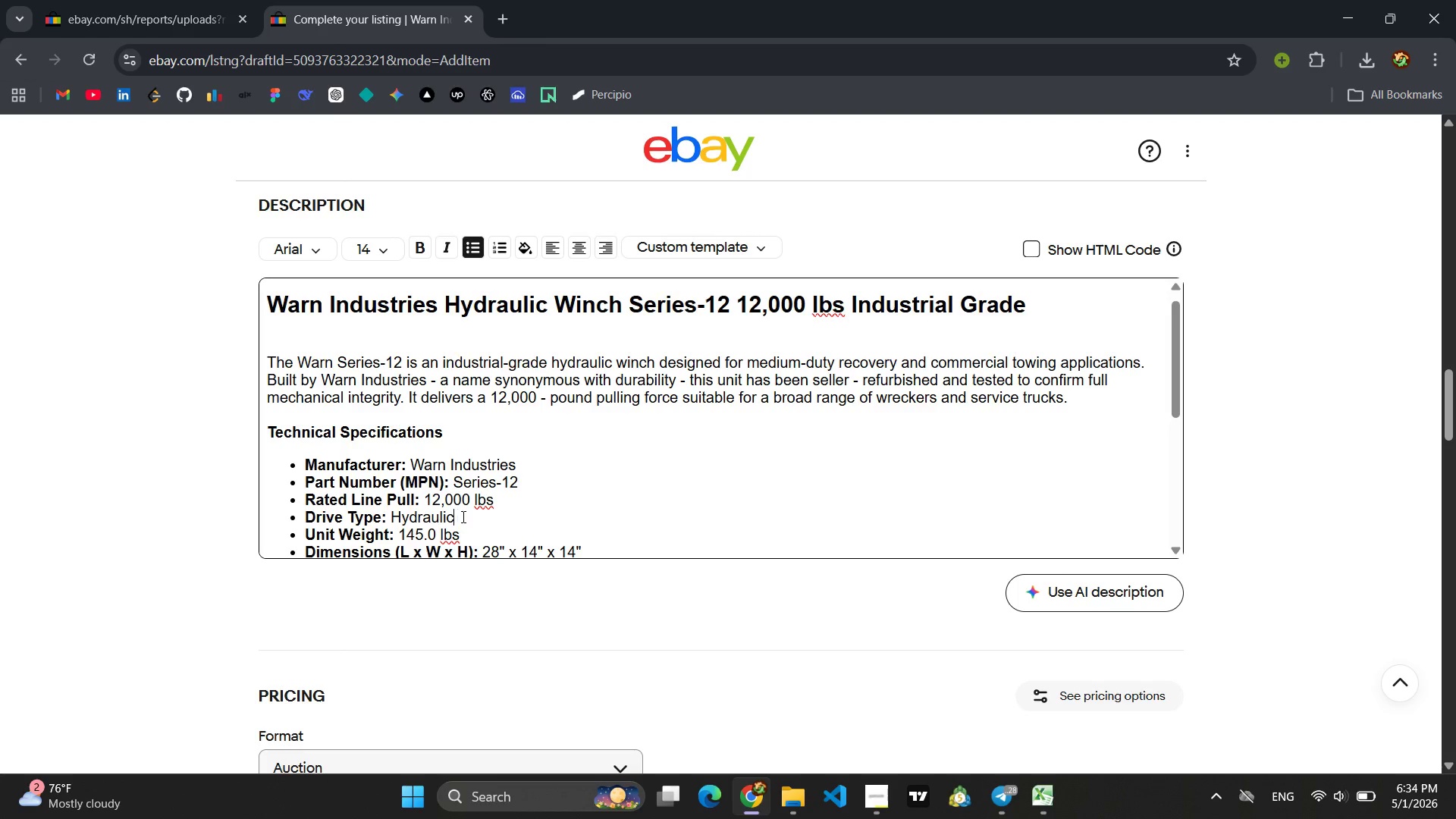 
key(Backspace)
 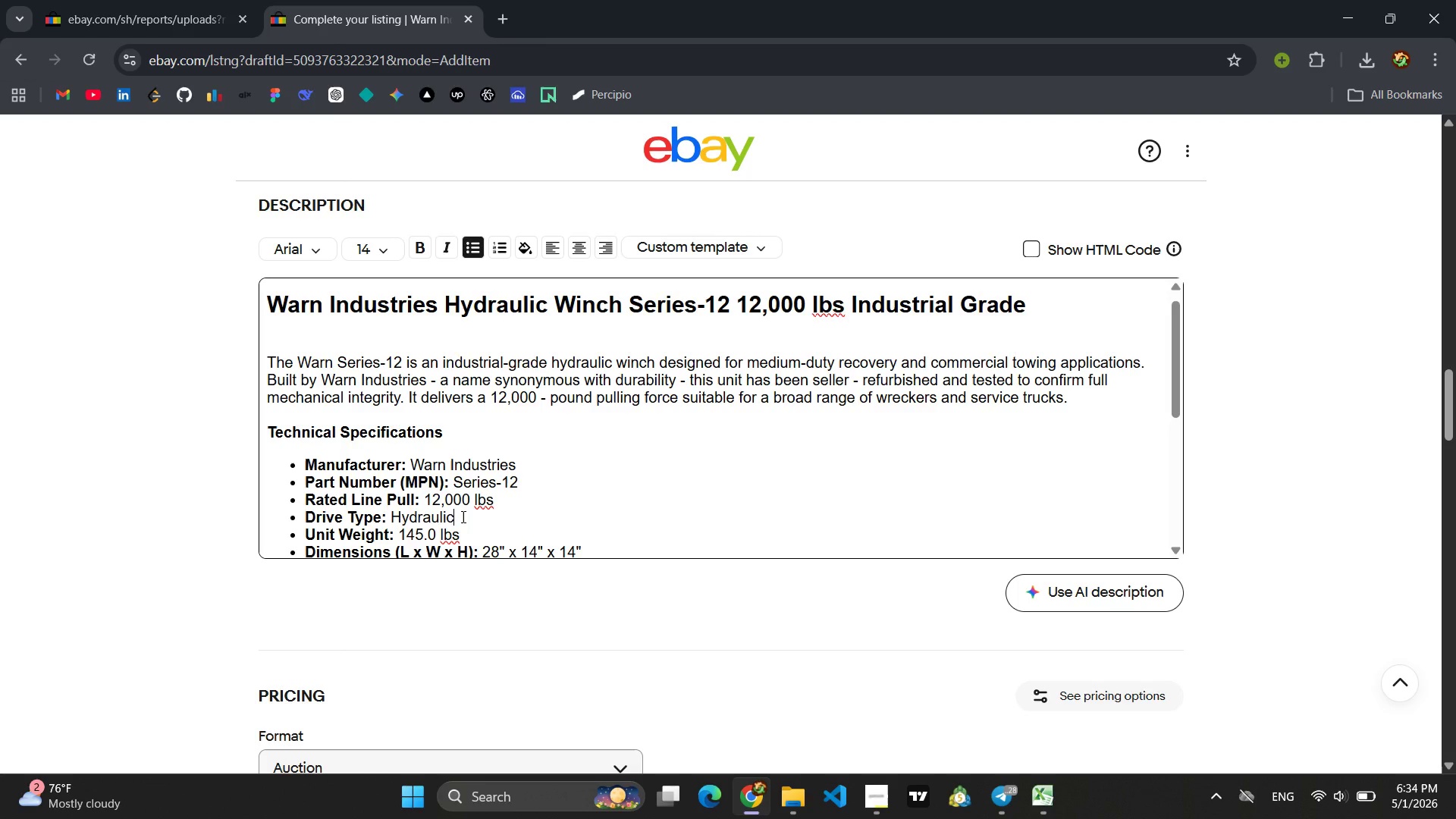 
wait(9.05)
 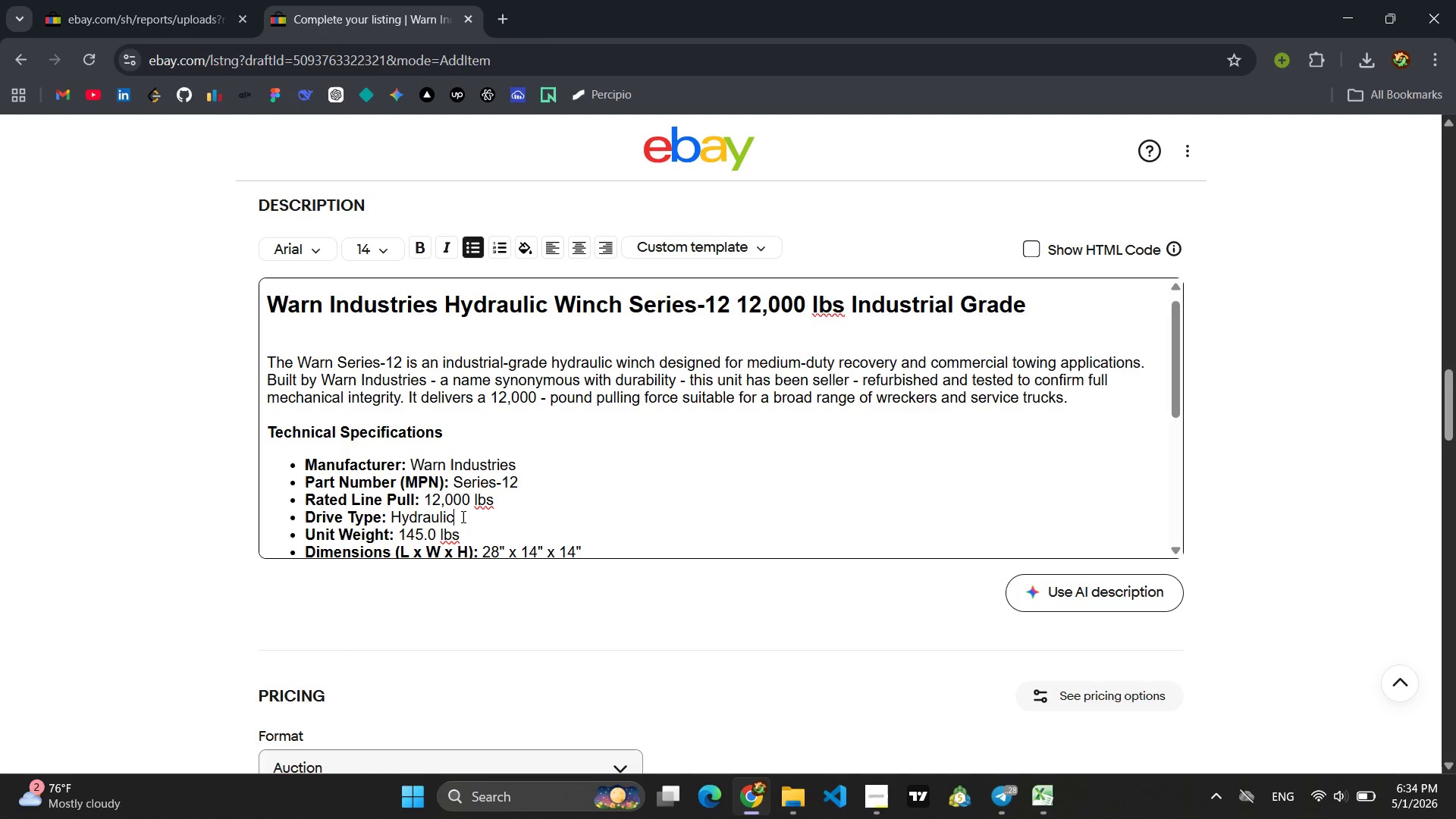 
left_click([420, 540])
 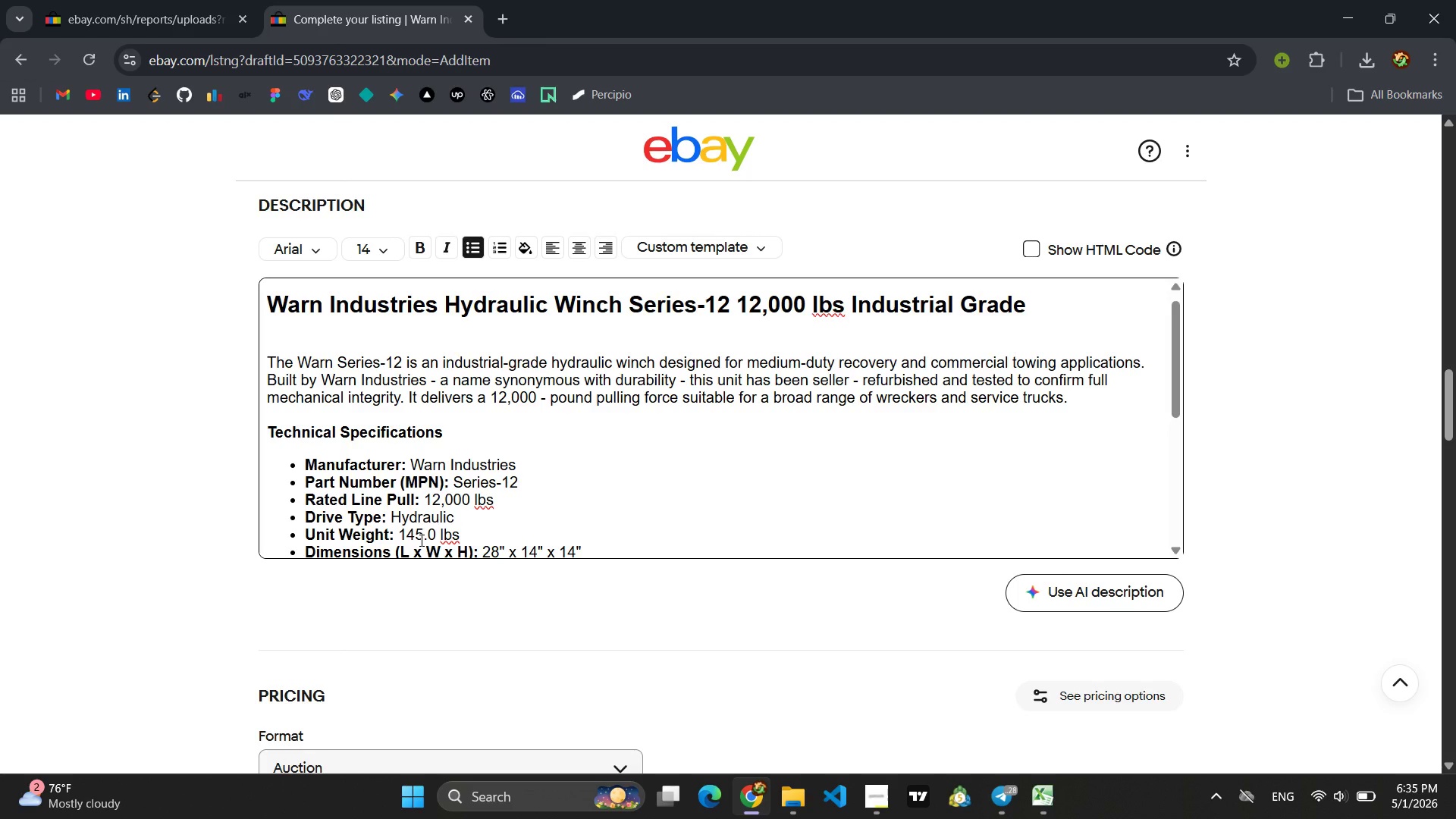 
key(Backspace)
key(Backspace)
key(Backspace)
type(92.5)
 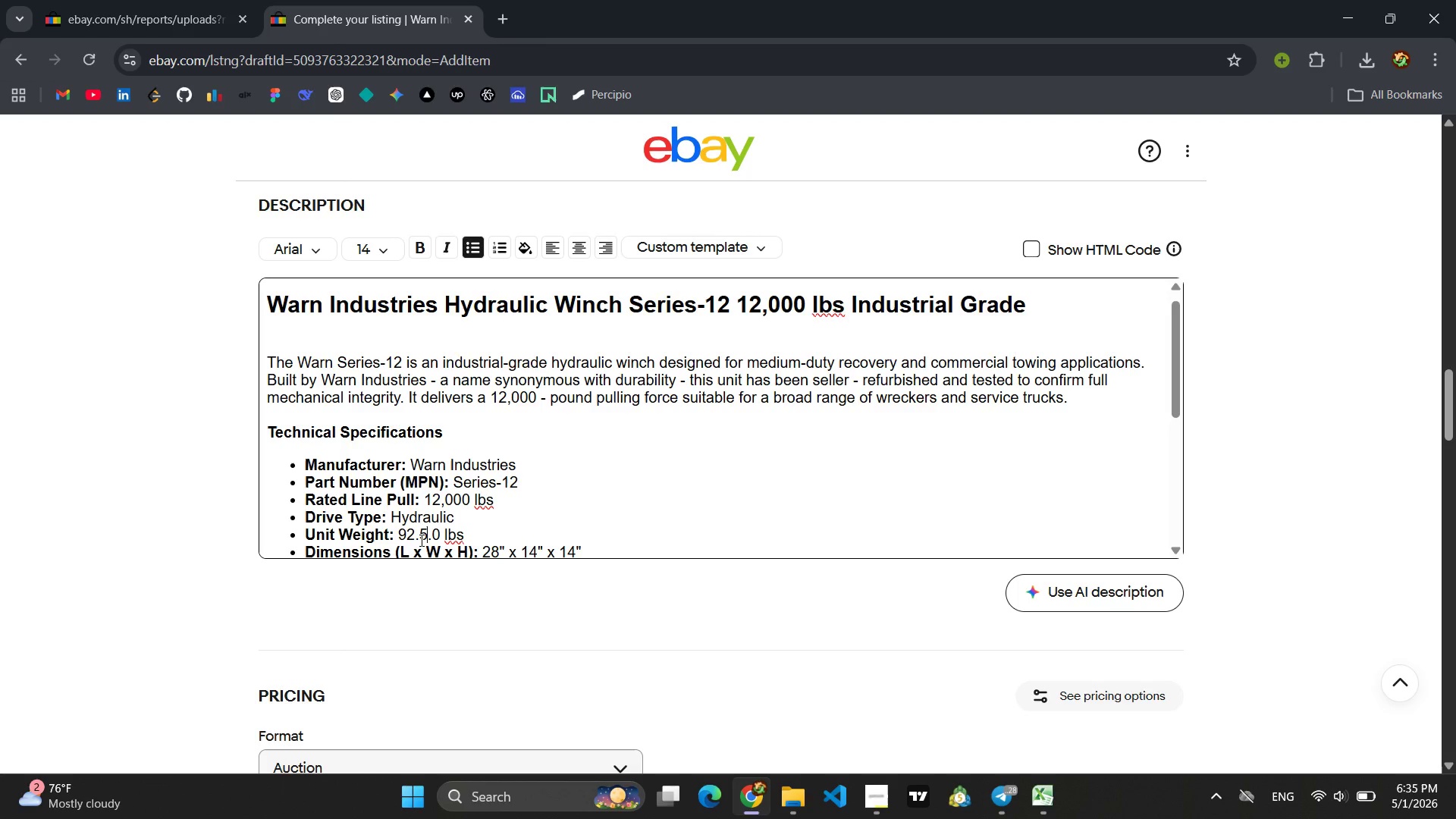 
wait(8.11)
 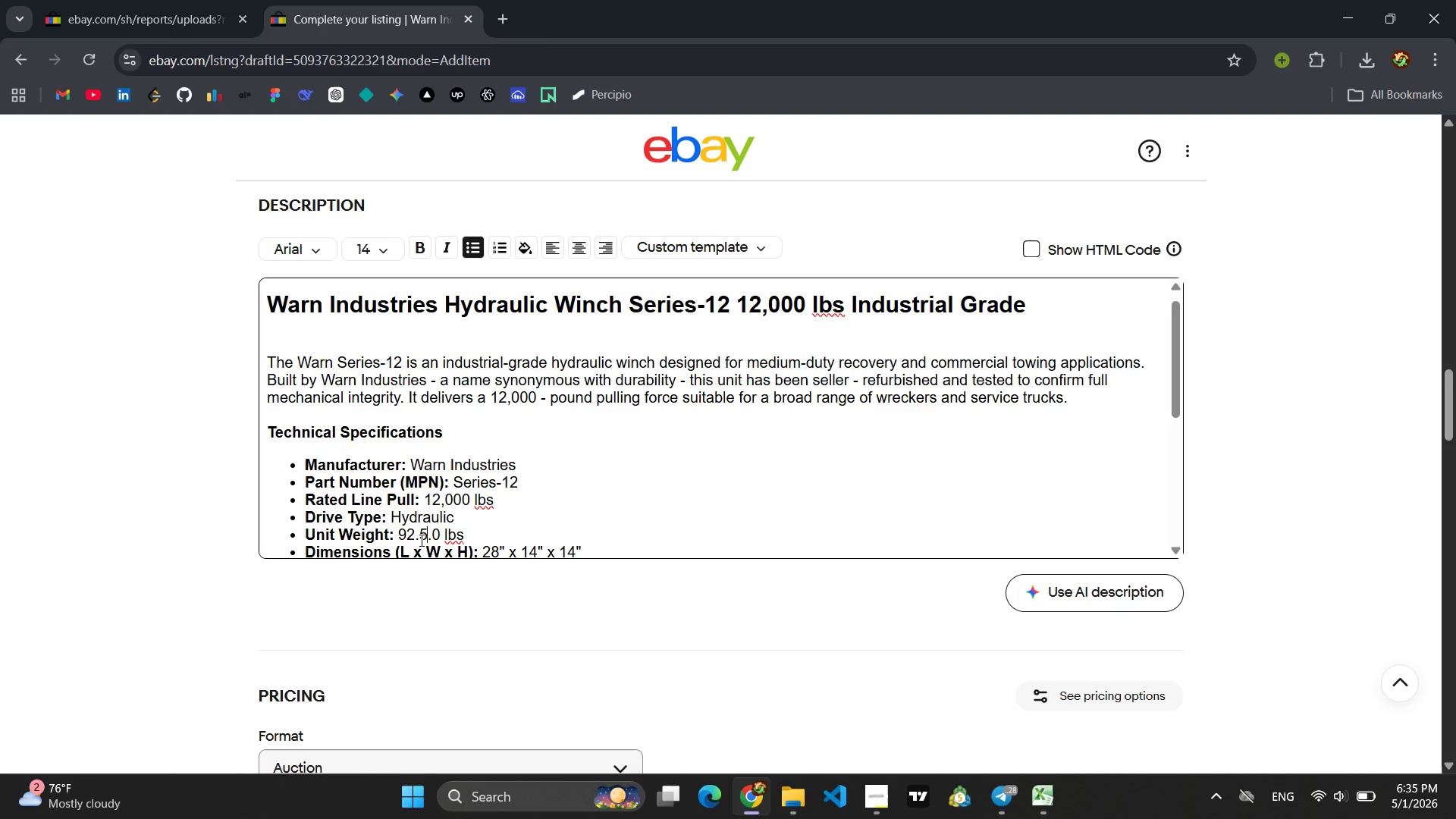 
left_click([498, 452])
 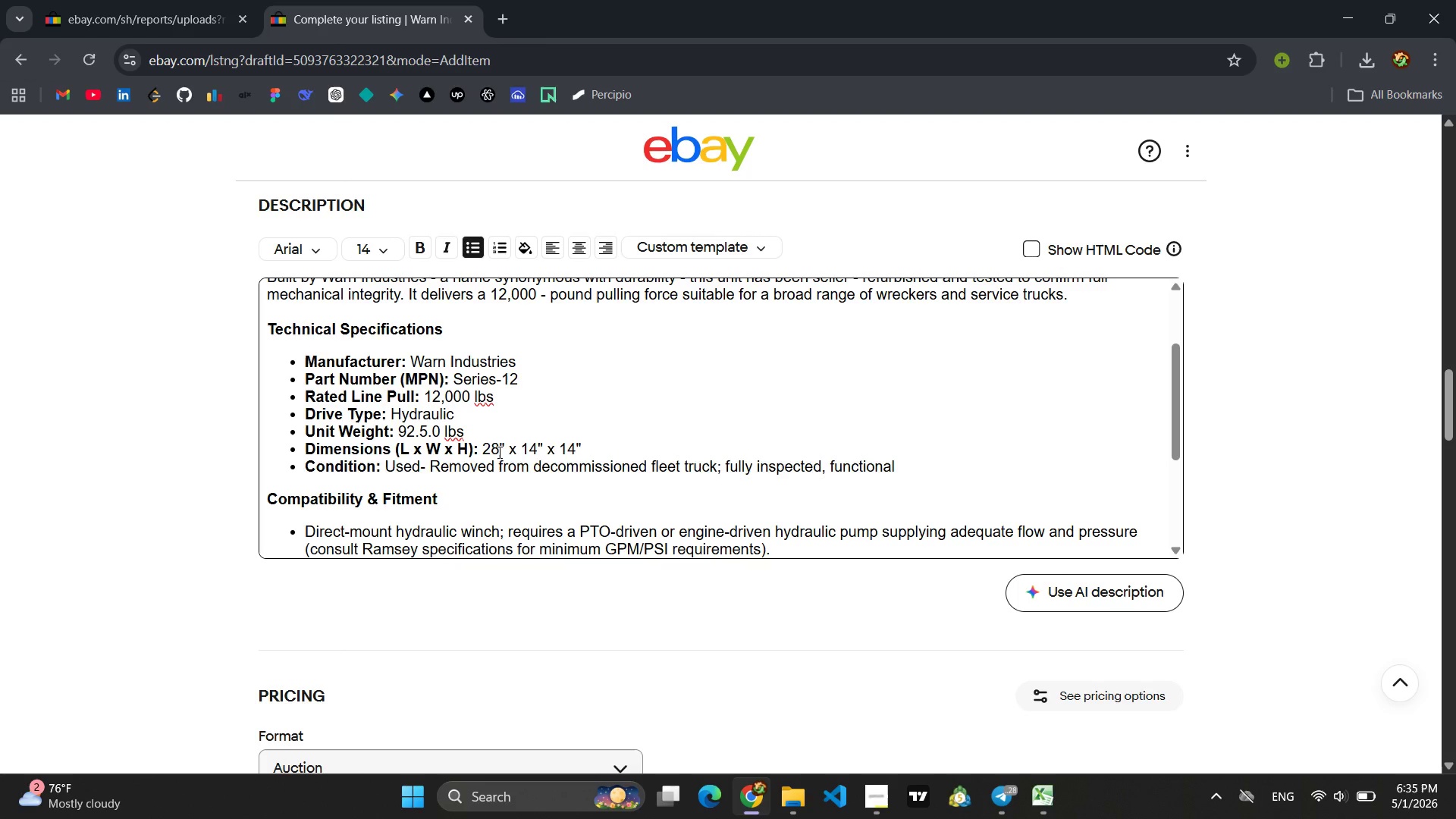 
key(Backspace)
key(Backspace)
type(22)
 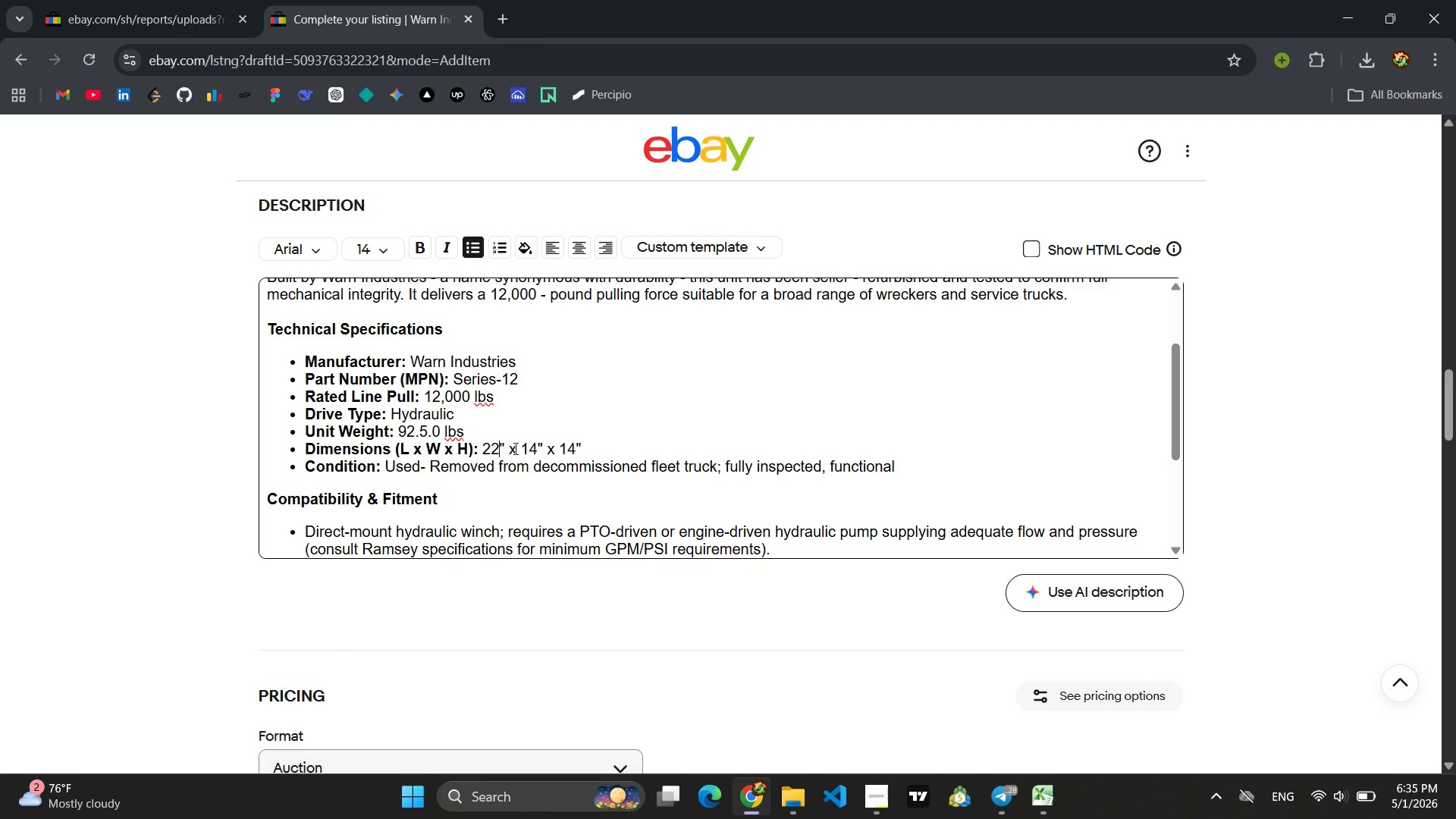 
left_click([536, 451])
 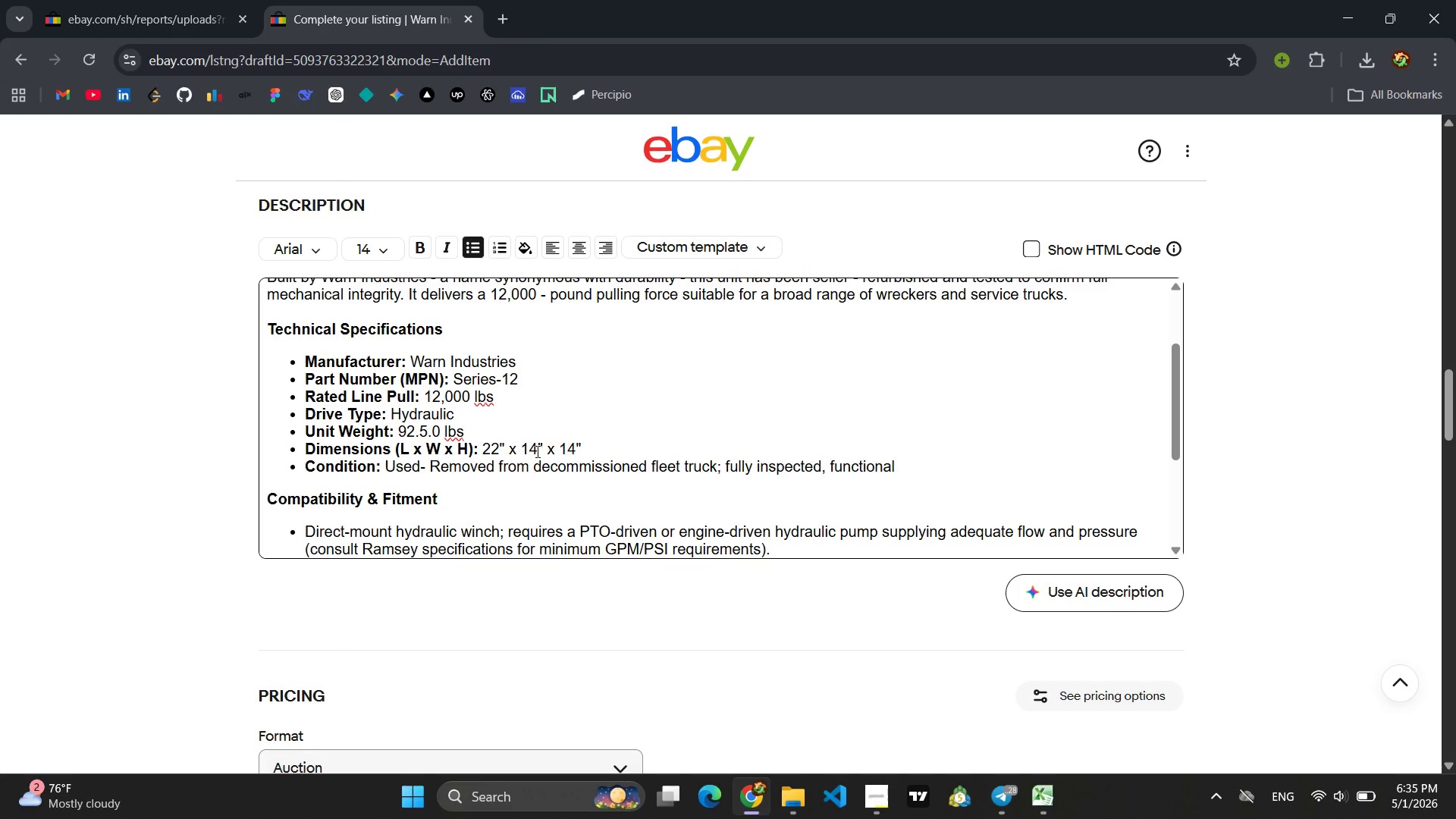 
key(Backspace)
 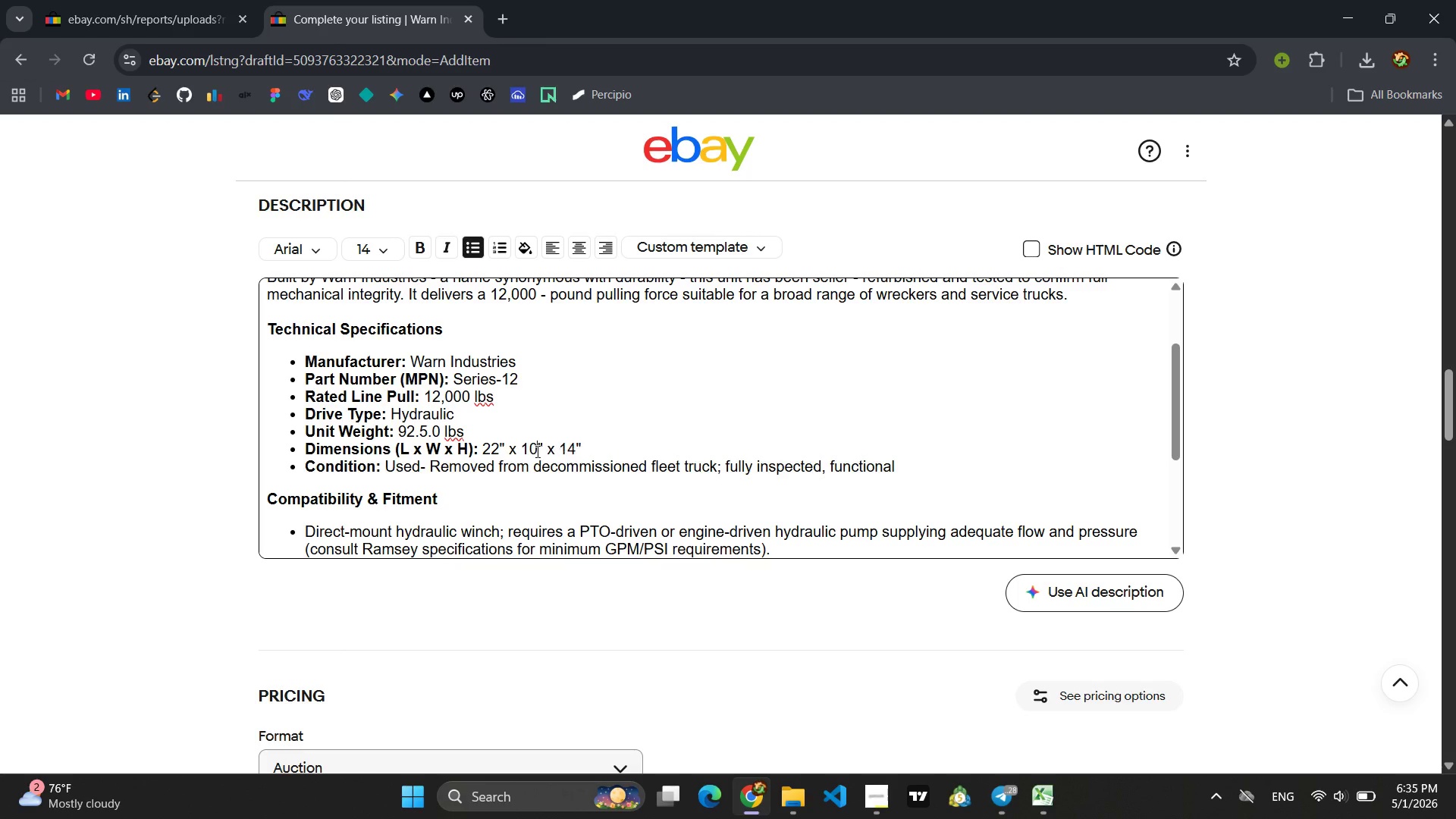 
key(0)
 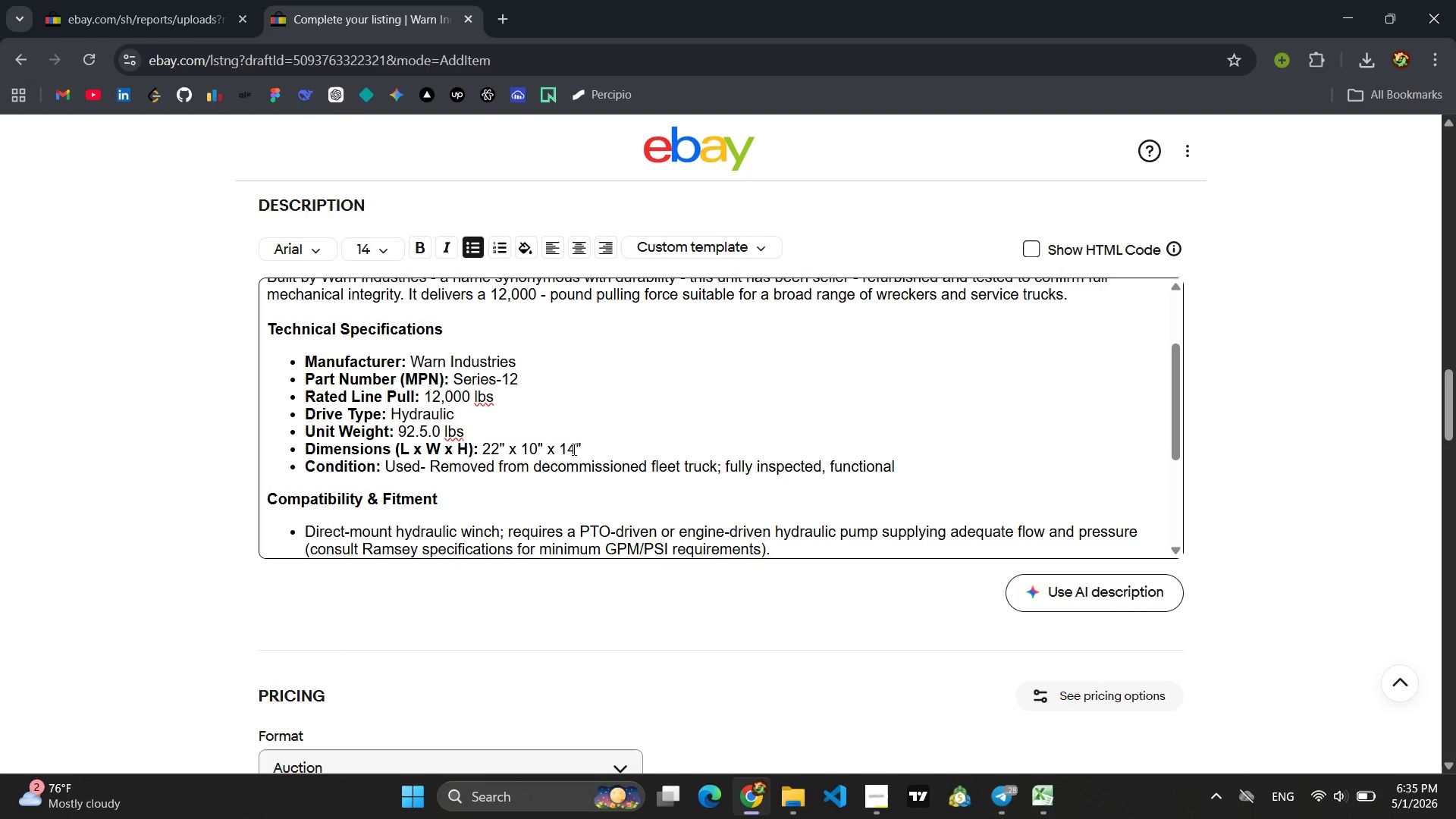 
left_click([573, 449])
 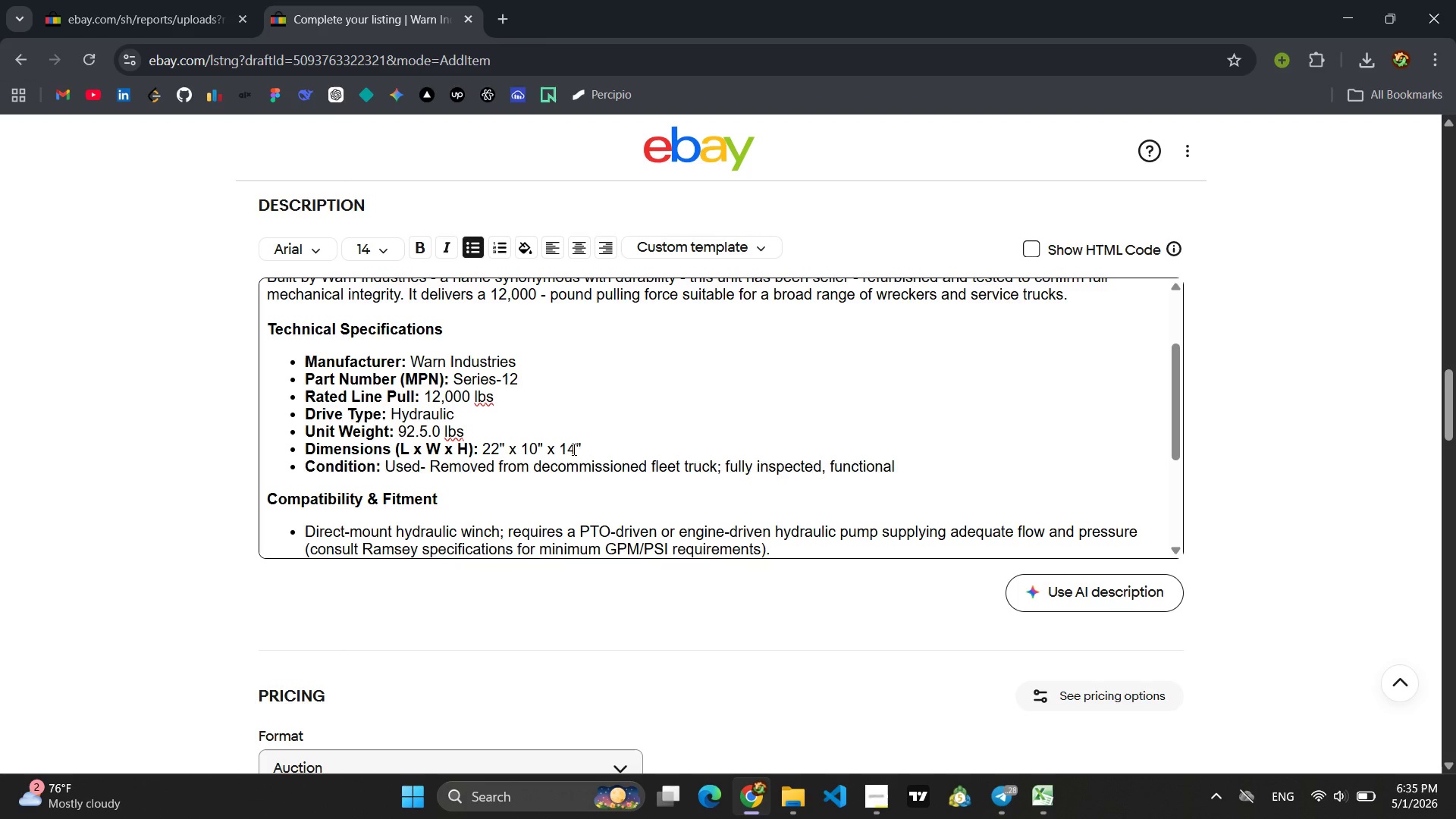 
key(Backspace)
 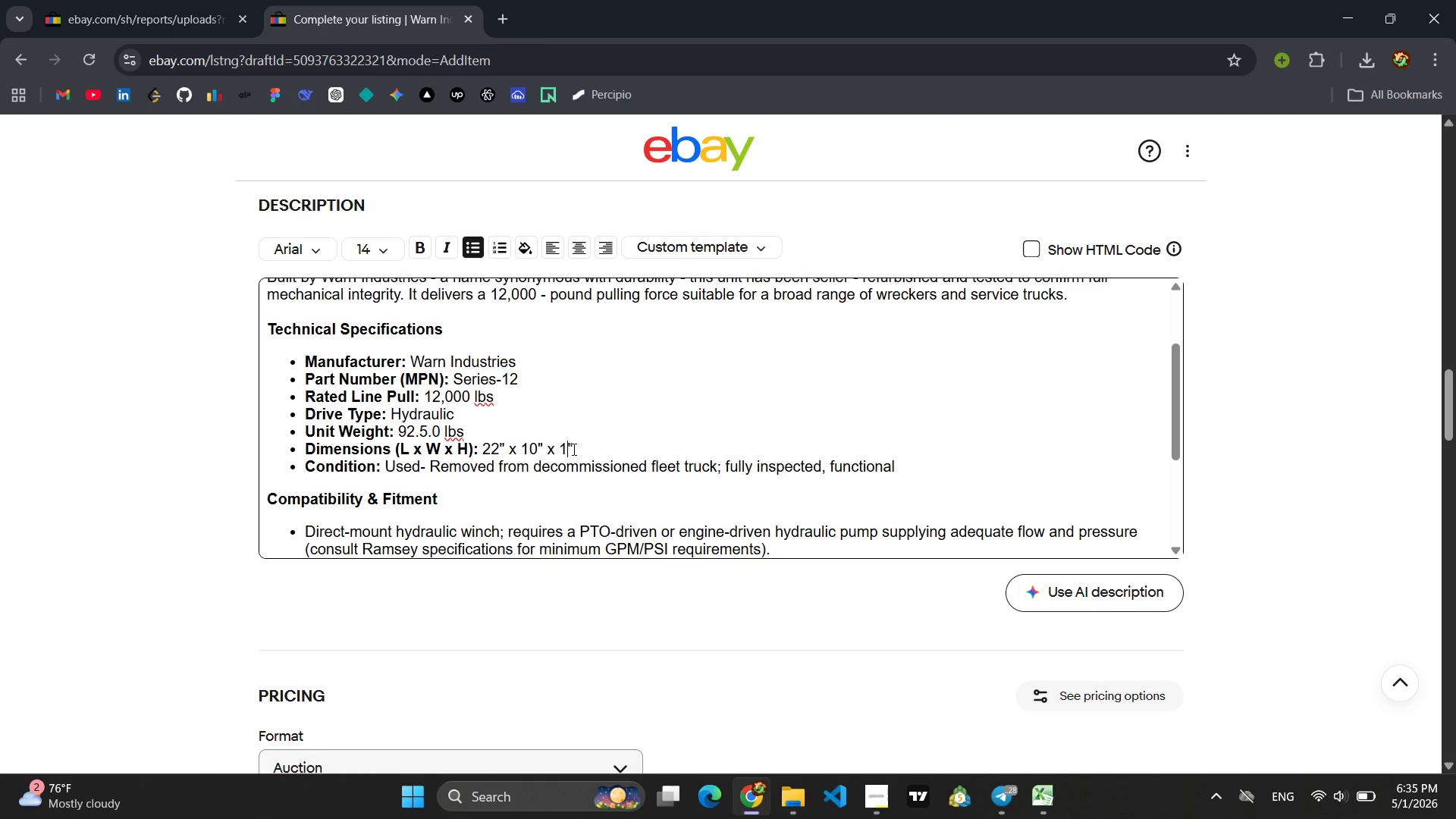 
key(0)
 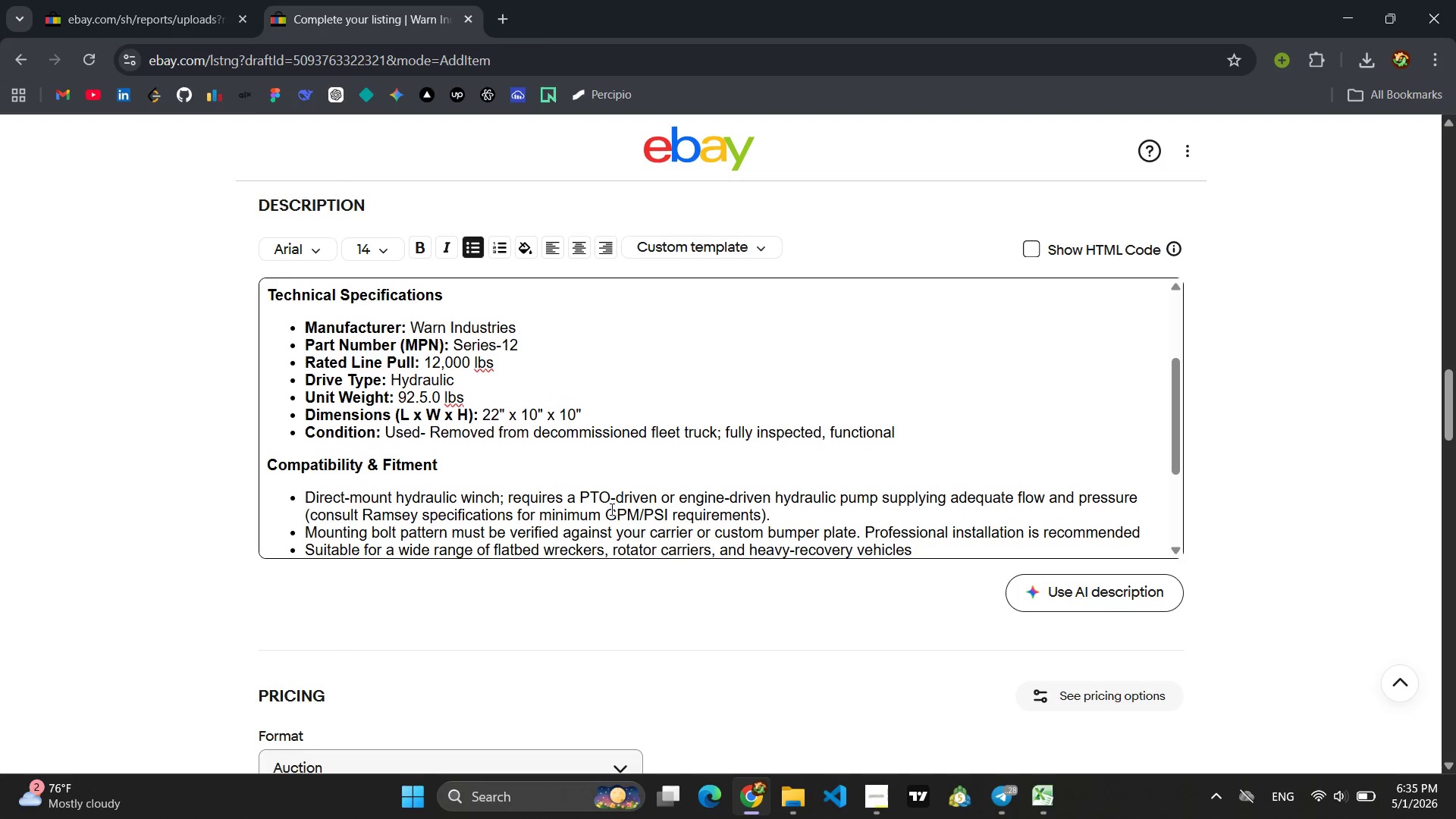 
wait(5.39)
 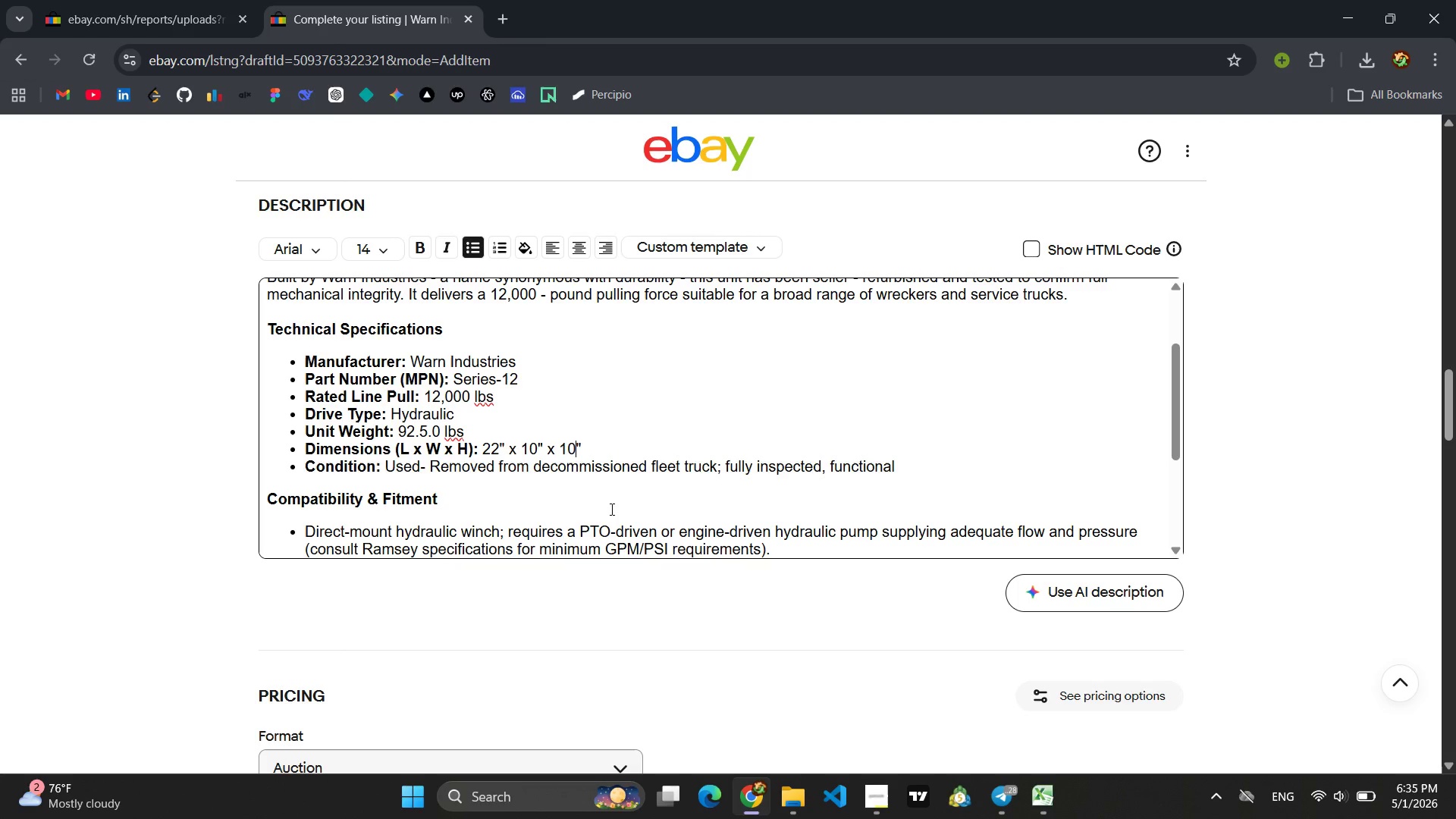 
left_click_drag(start_coordinate=[900, 428], to_coordinate=[391, 425])
 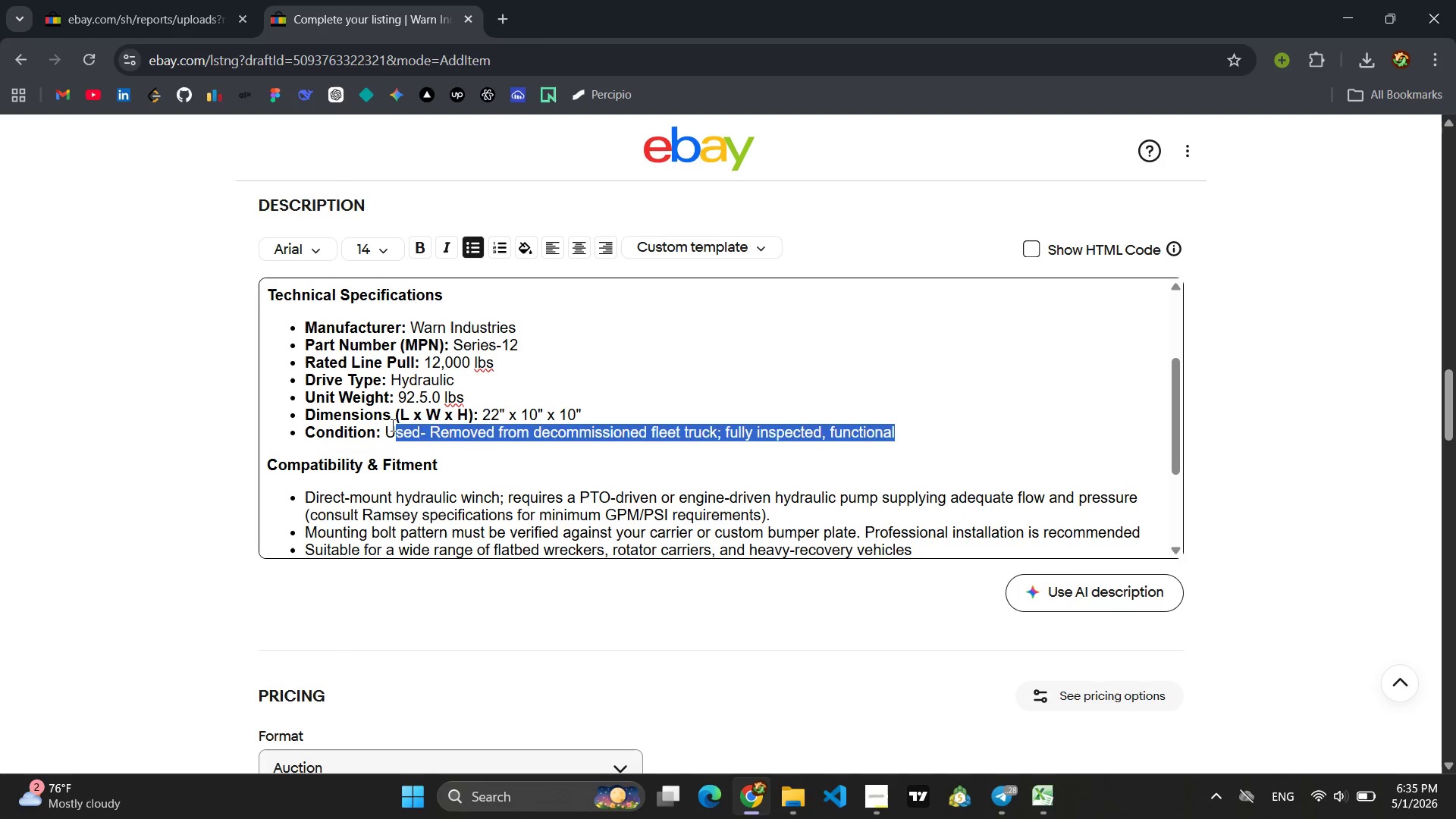 
key(Backspace)
key(Backspace)
type(Sle)
key(Backspace)
key(Backspace)
key(Backspace)
 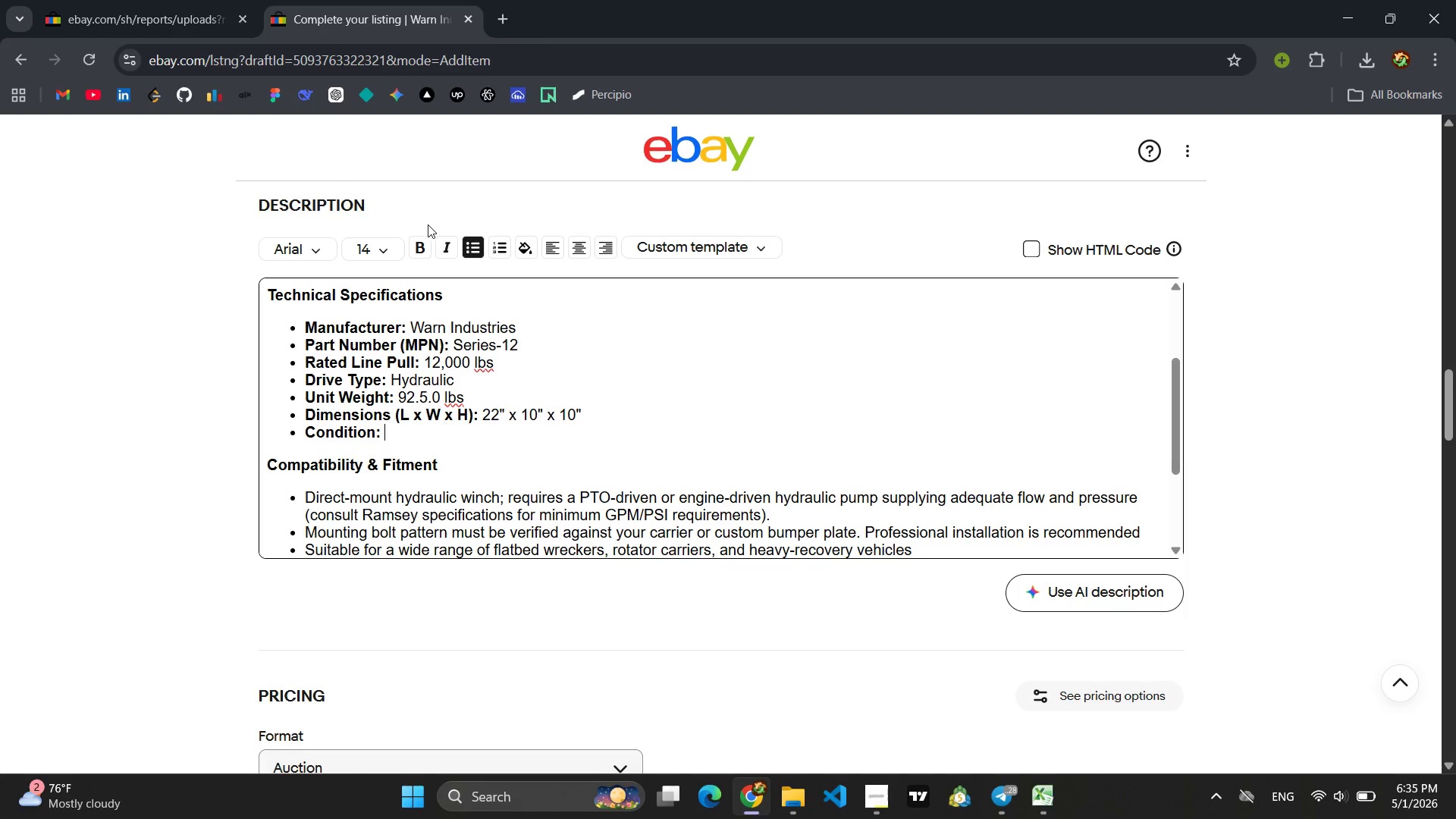 
left_click([419, 246])
 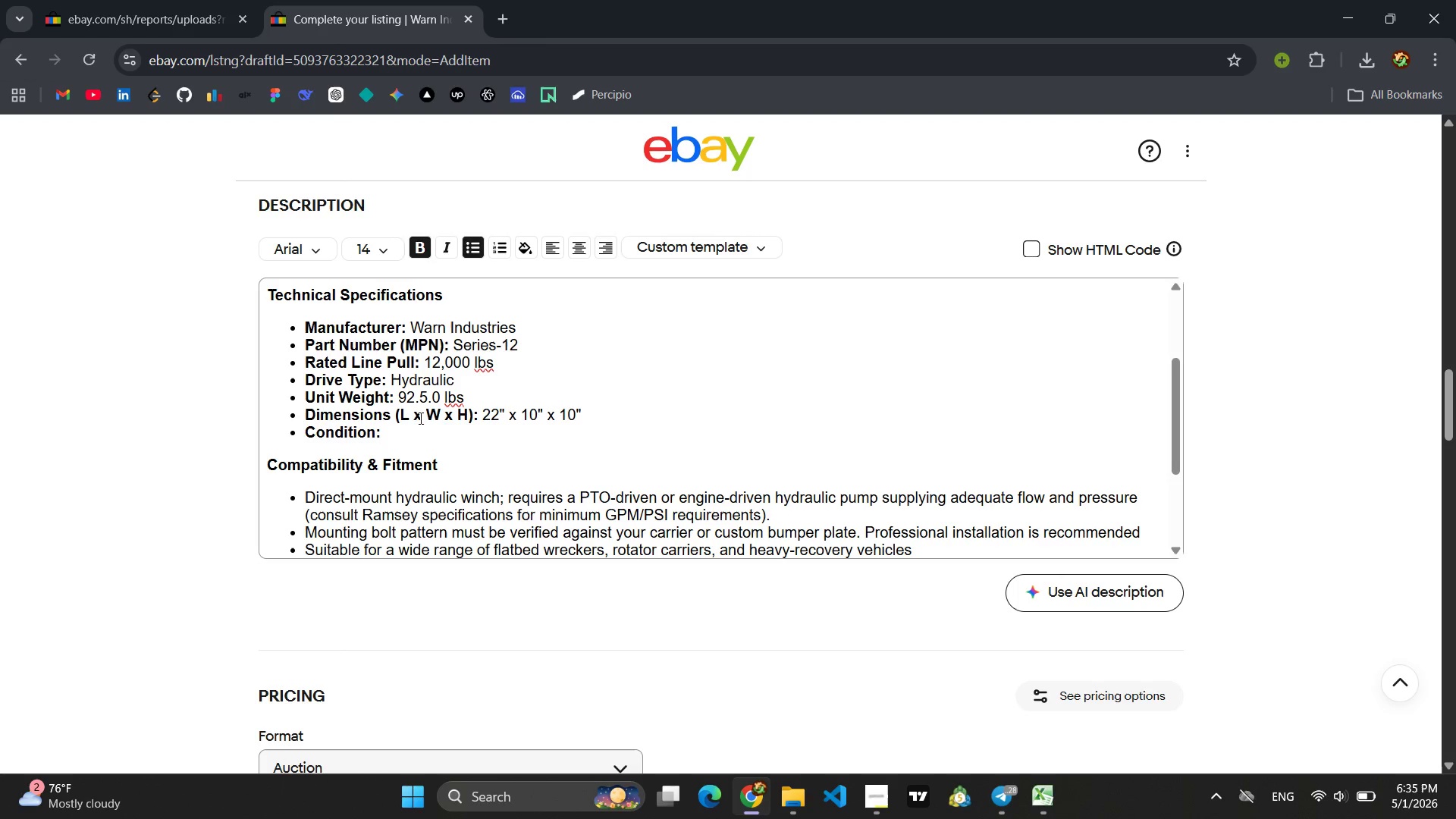 
left_click([413, 431])
 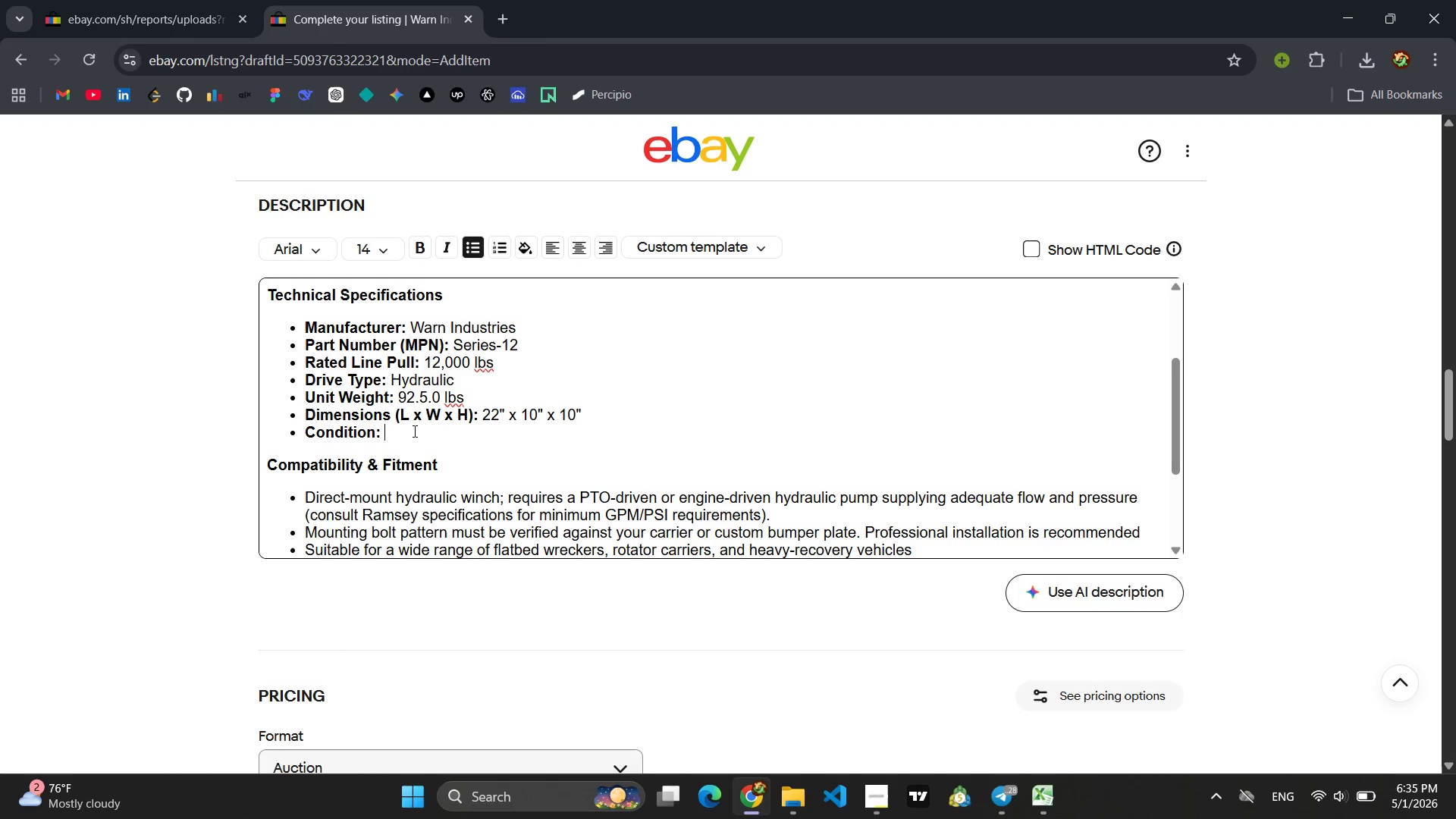 
type(s)
key(Backspace)
type(Sel)
key(Backspace)
key(Backspace)
key(Backspace)
 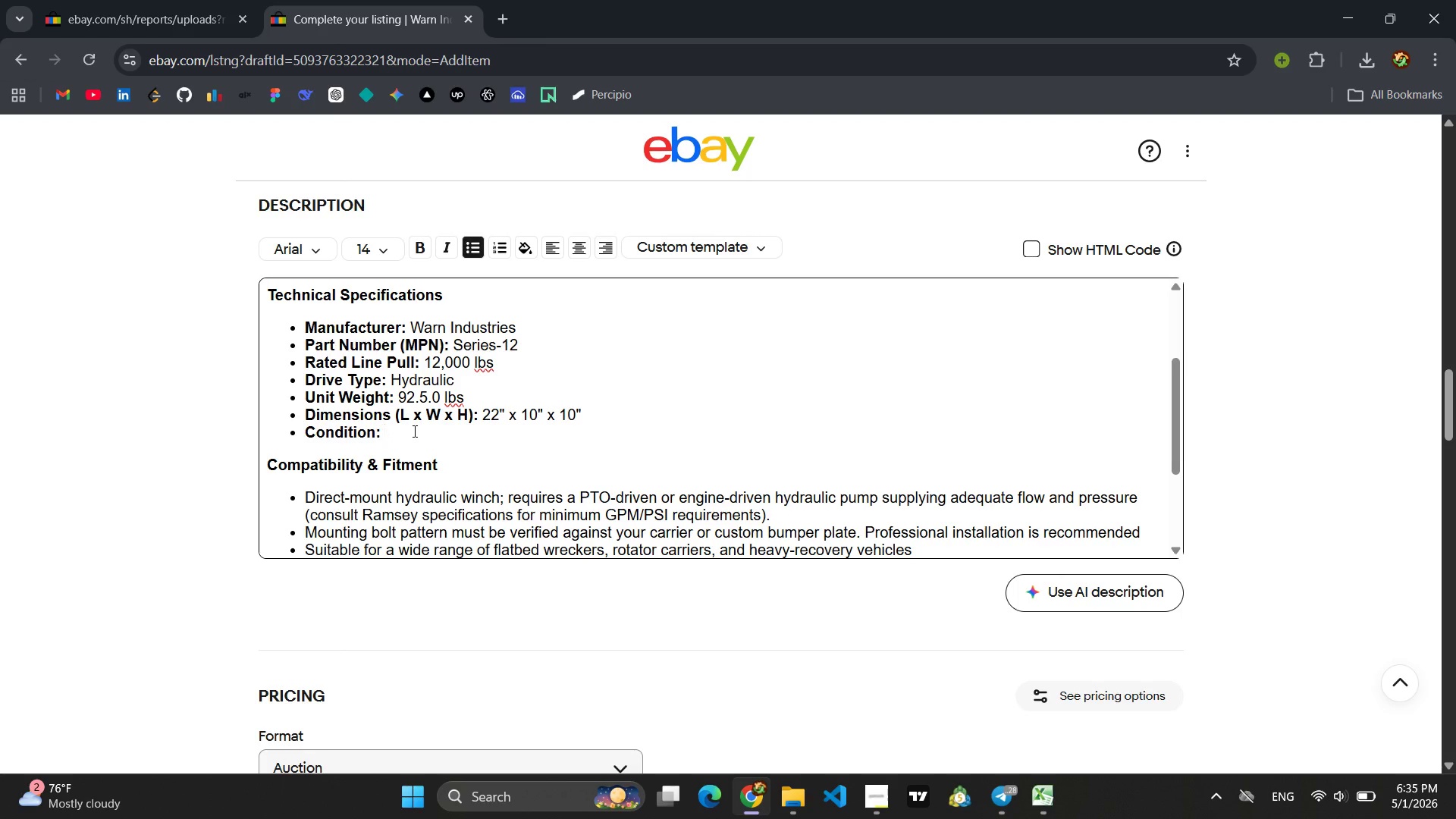 
left_click([417, 243])
 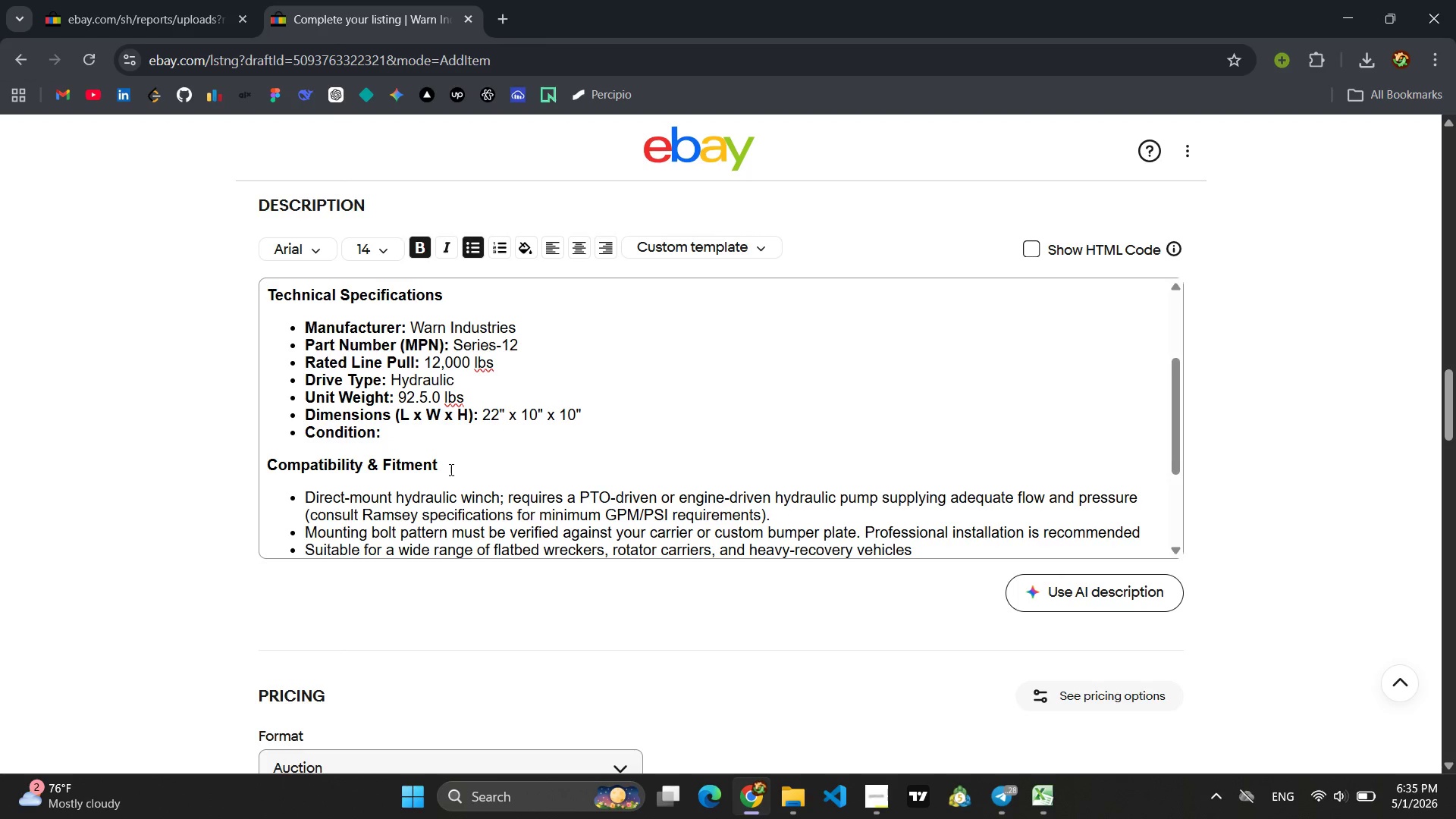 
key(Shift+S)
 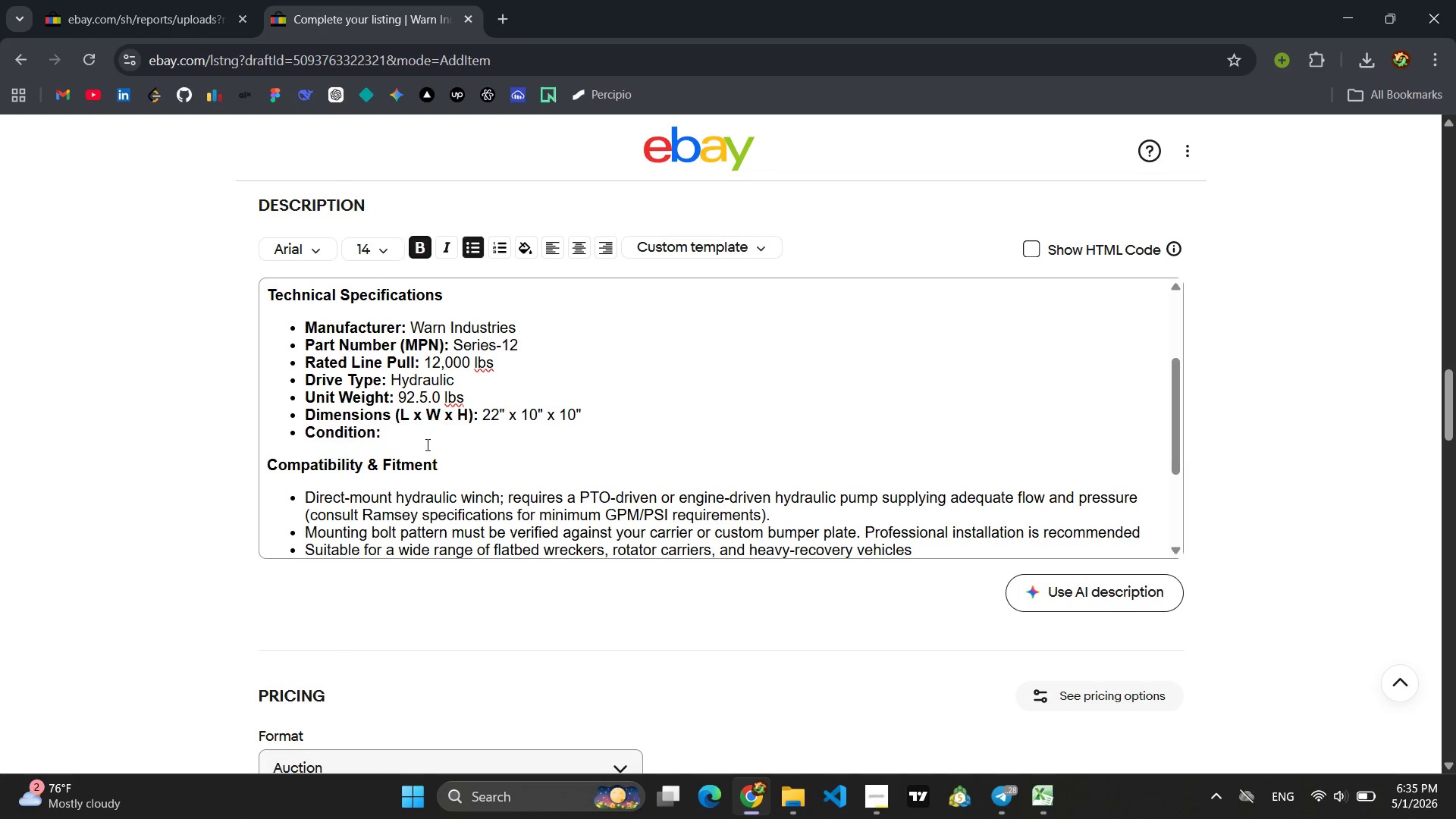 
left_click([426, 444])
 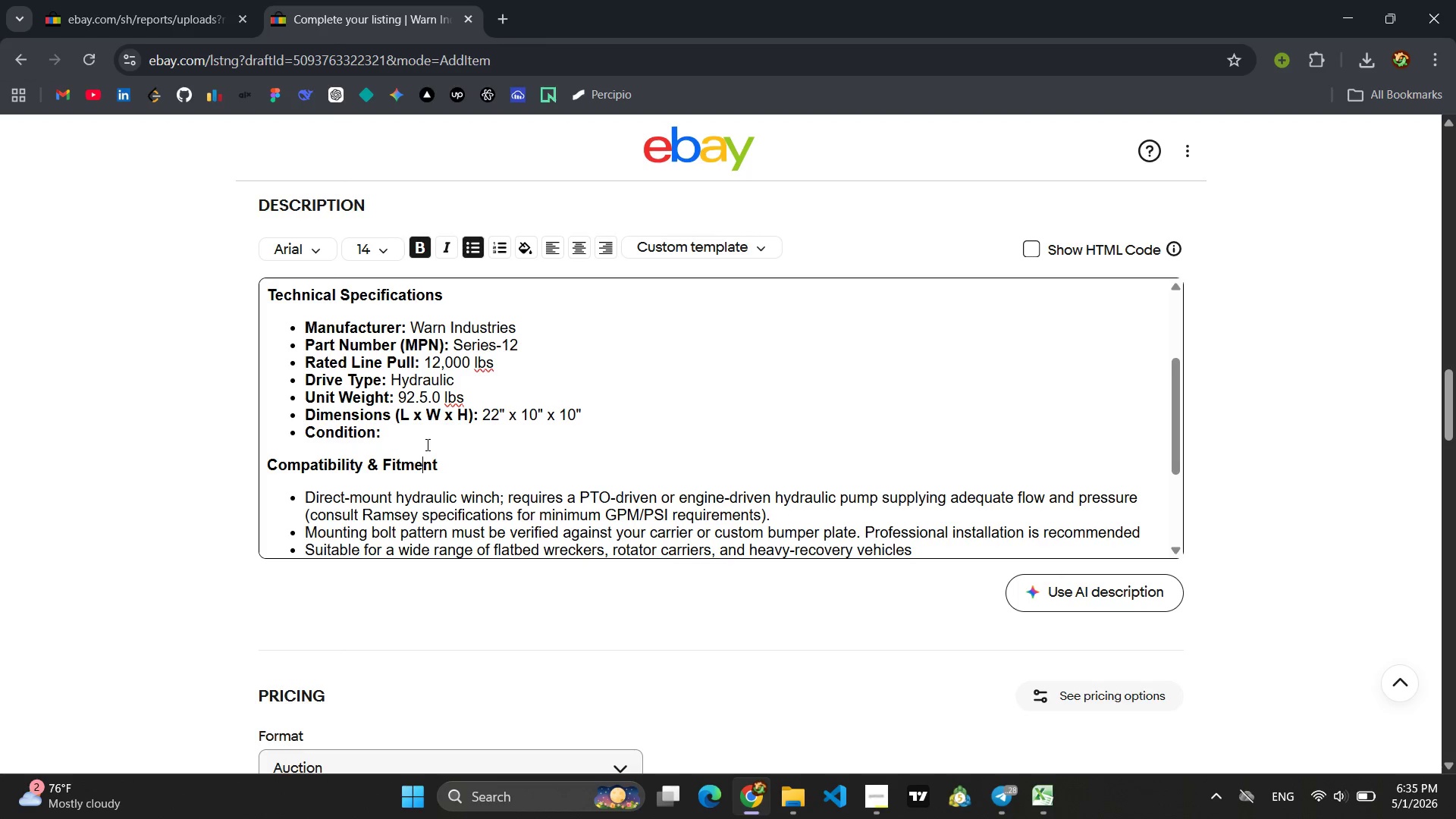 
hold_key(key=ShiftLeft, duration=0.78)
 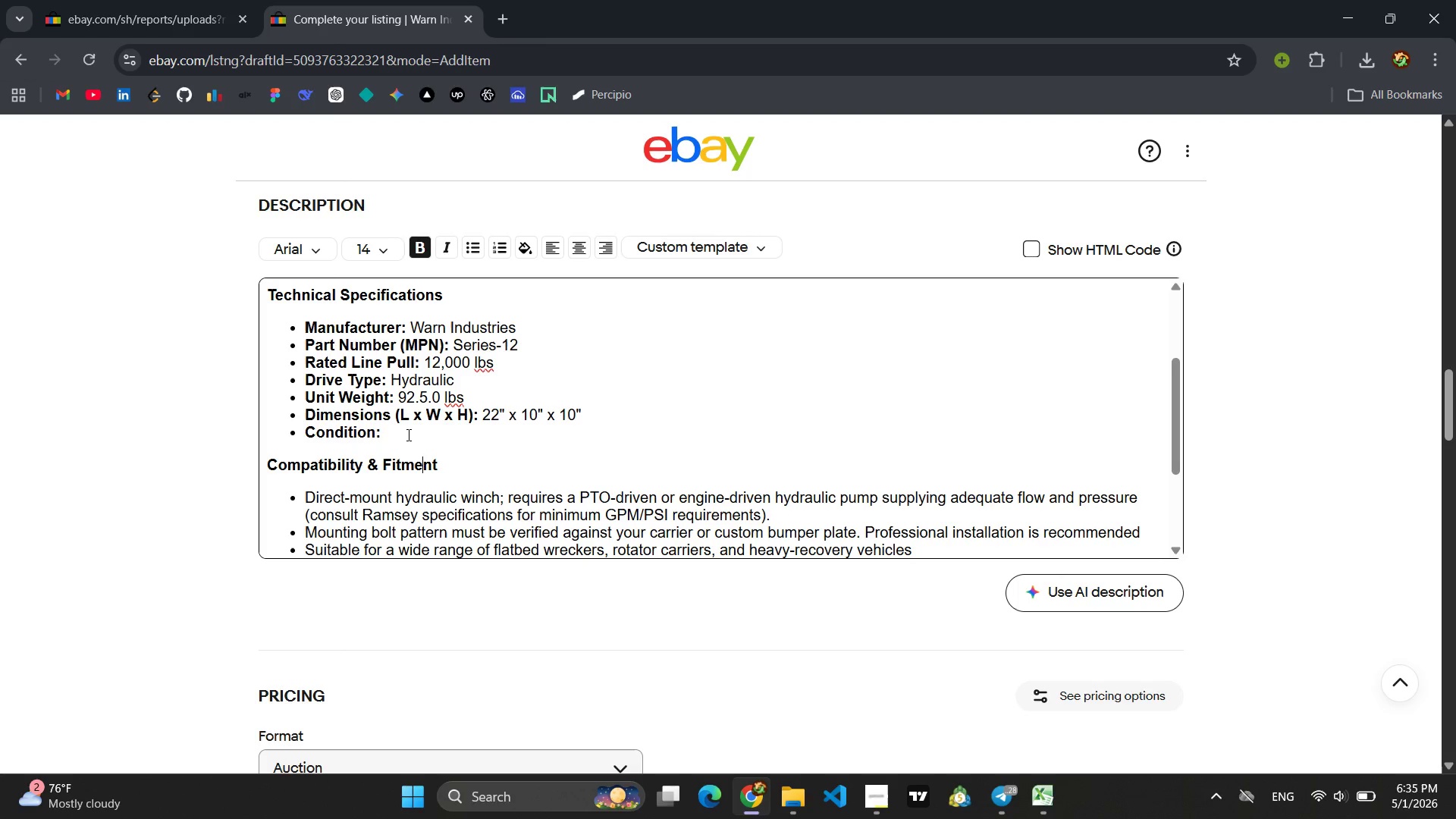 
left_click([407, 435])
 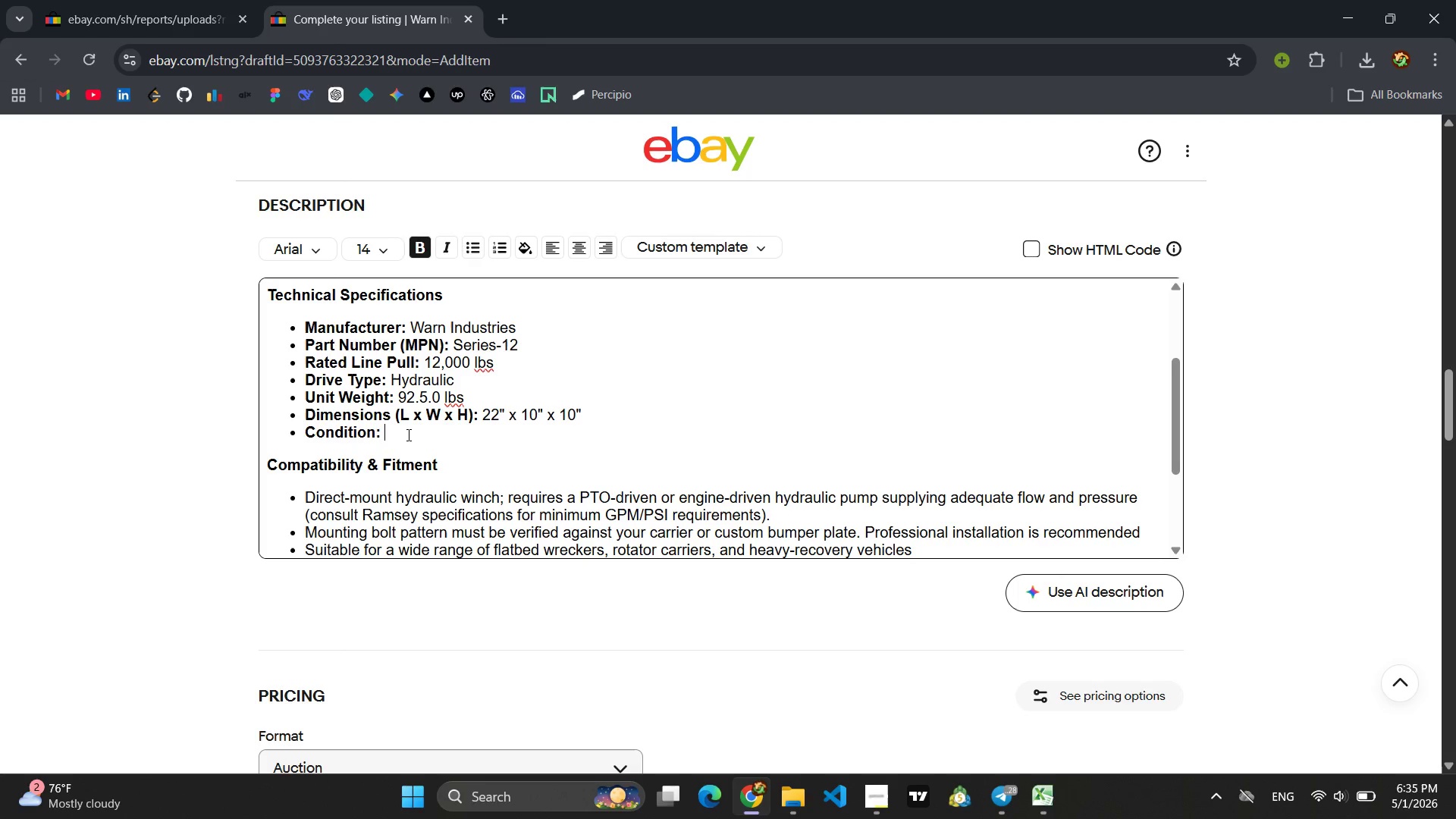 
key(Shift+S)
 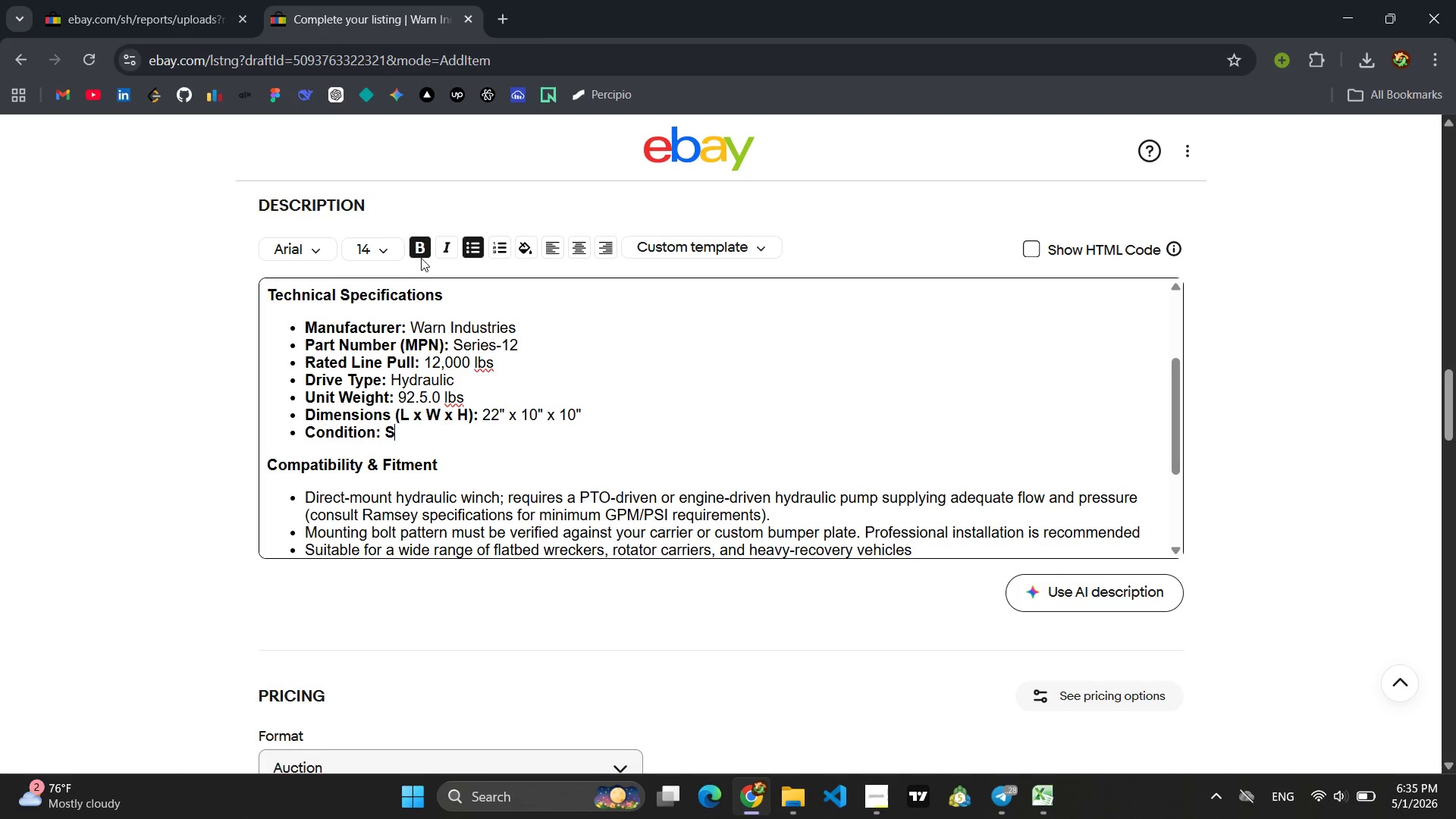 
key(Backspace)
 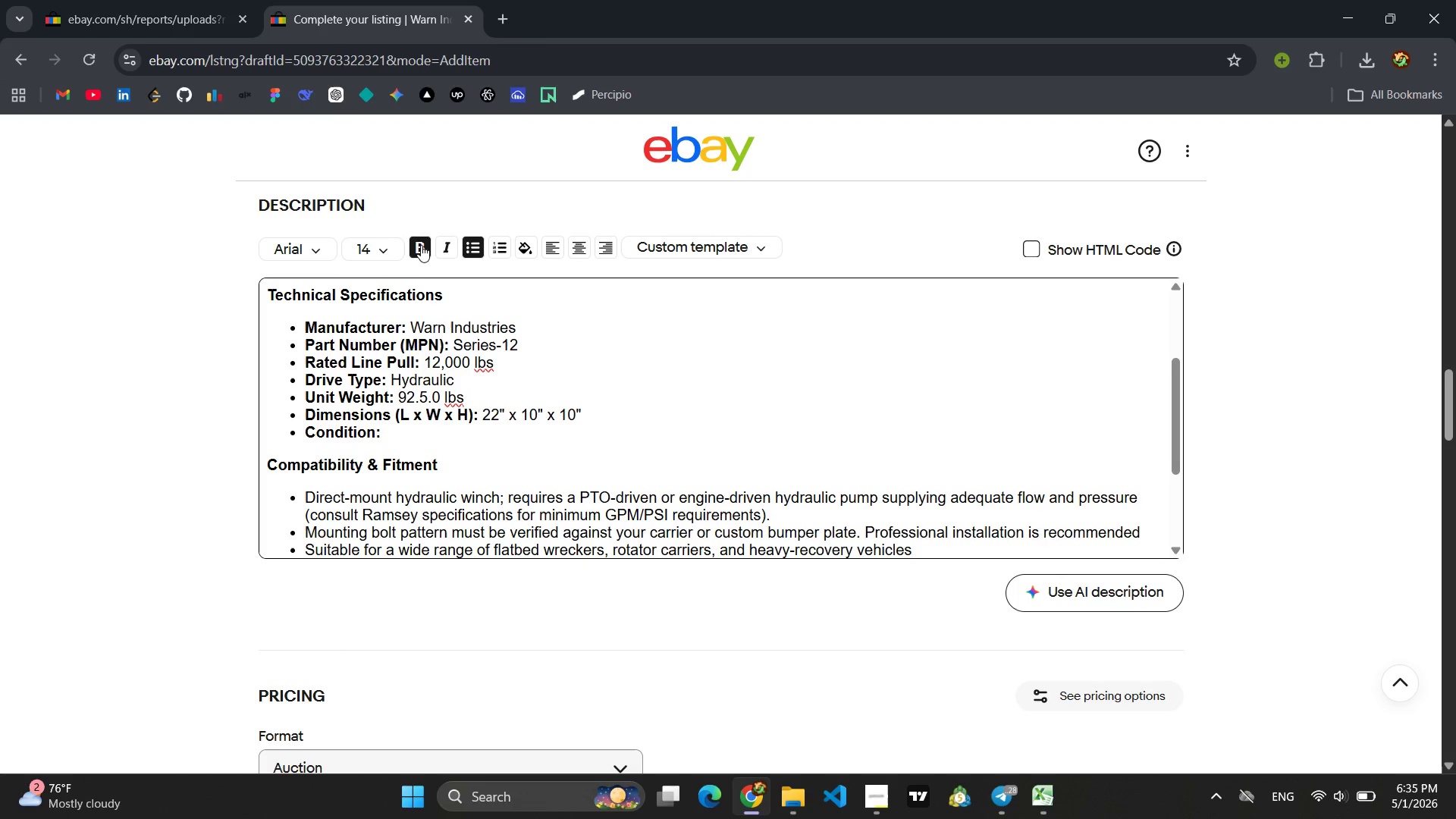 
left_click([421, 242])
 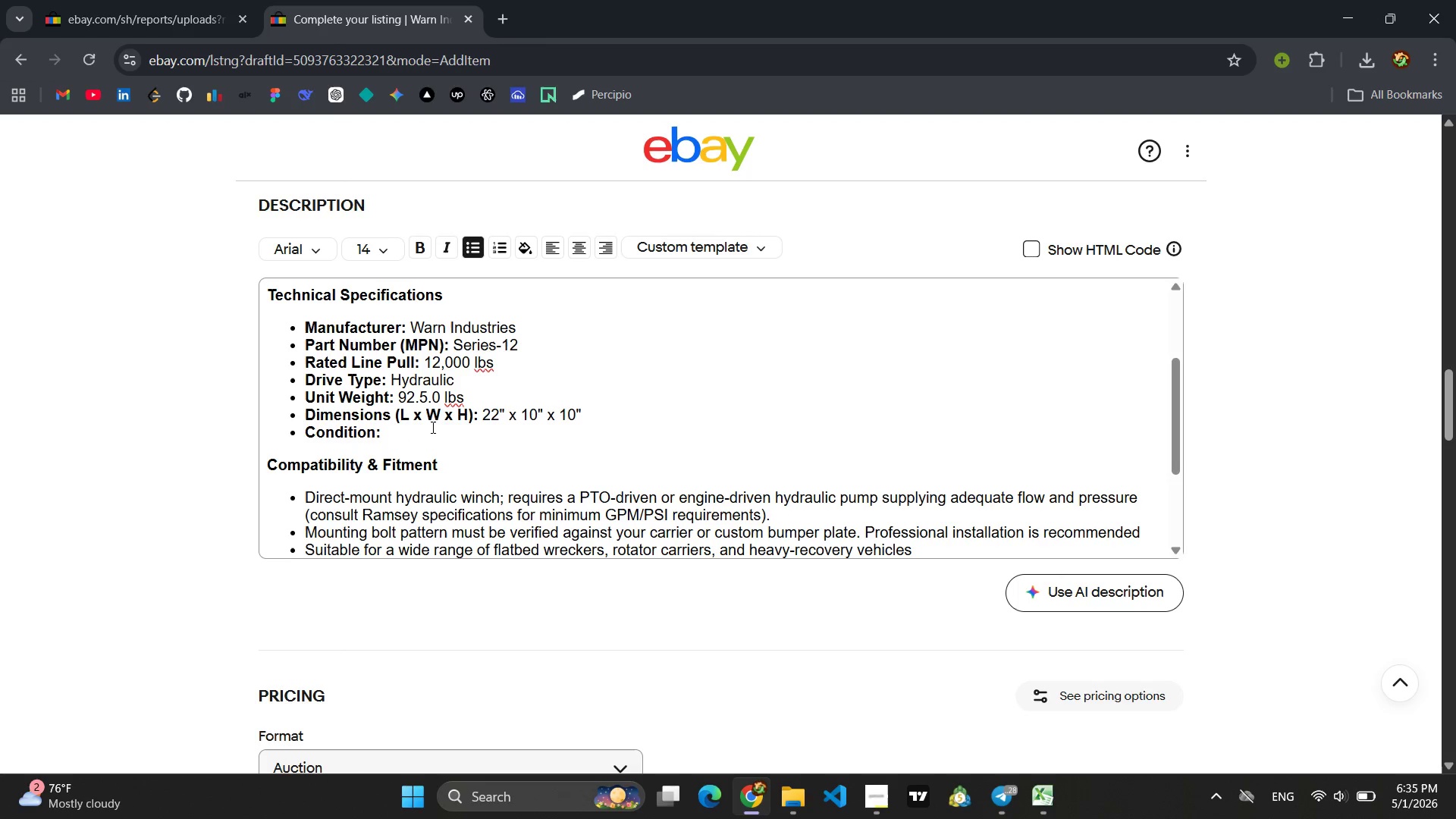 
left_click([419, 434])
 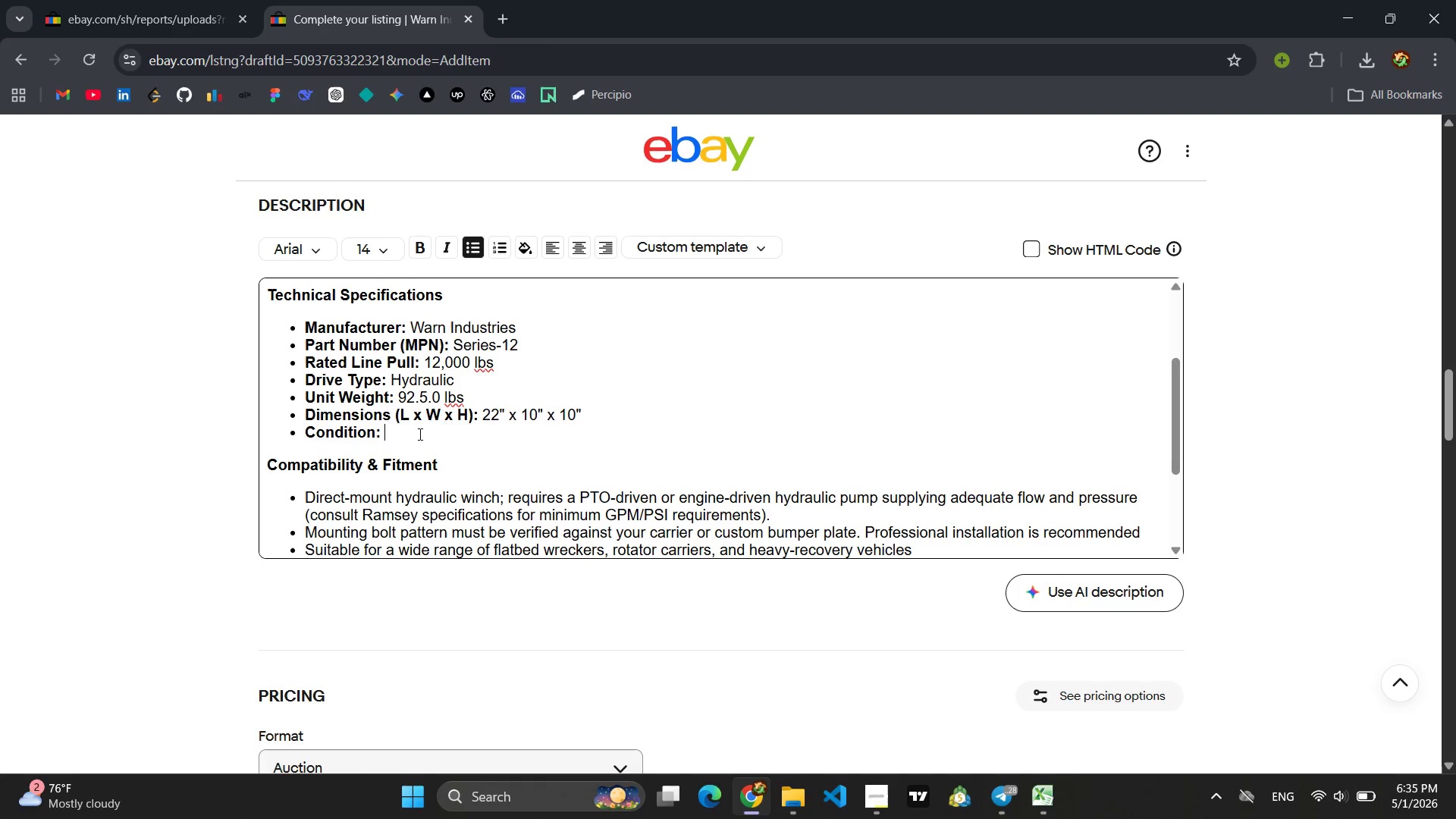 
type(Se;)
key(Backspace)
type(ller Refurbished - Tested and confirmed operational )
 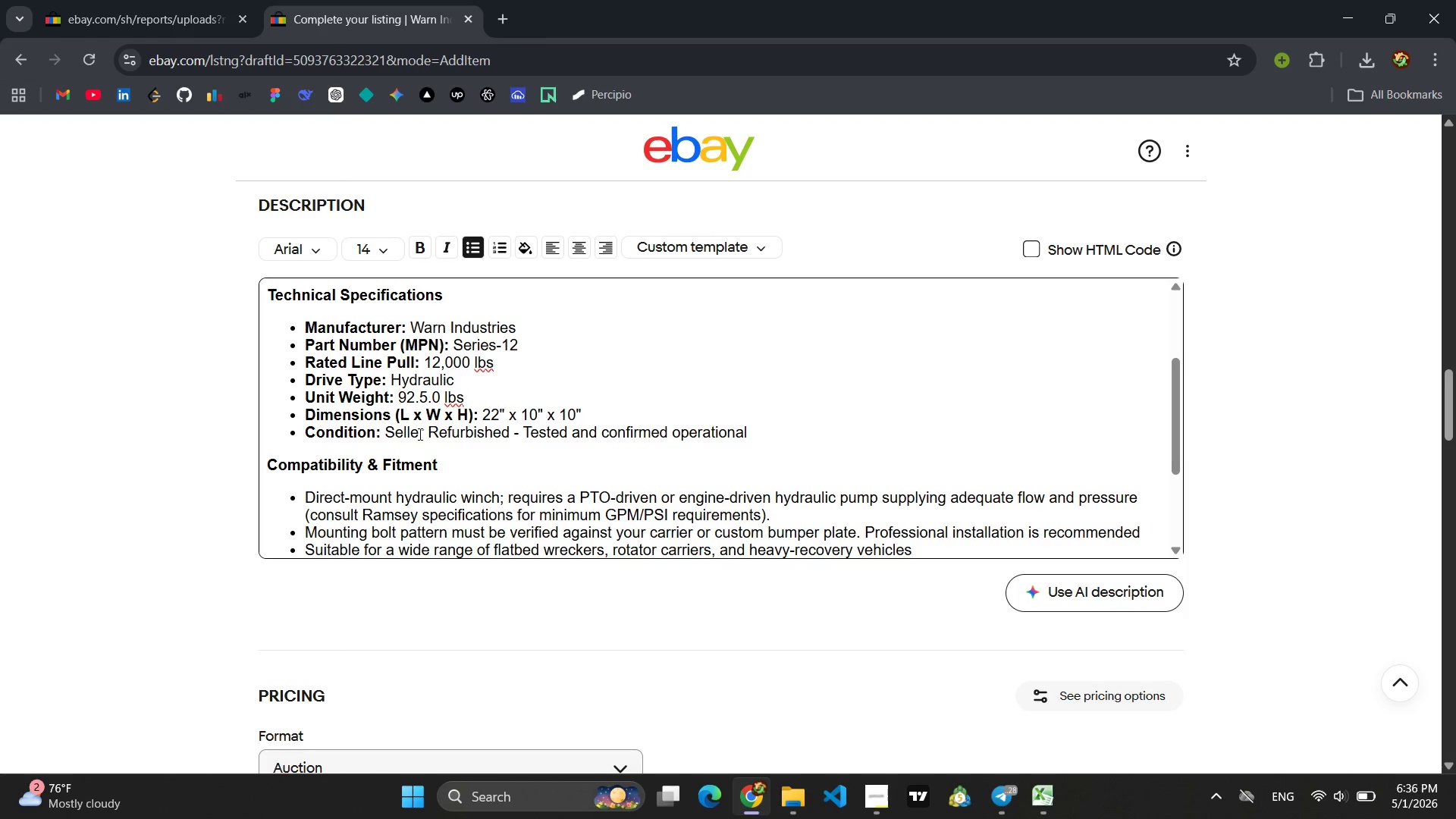 
wait(6.53)
 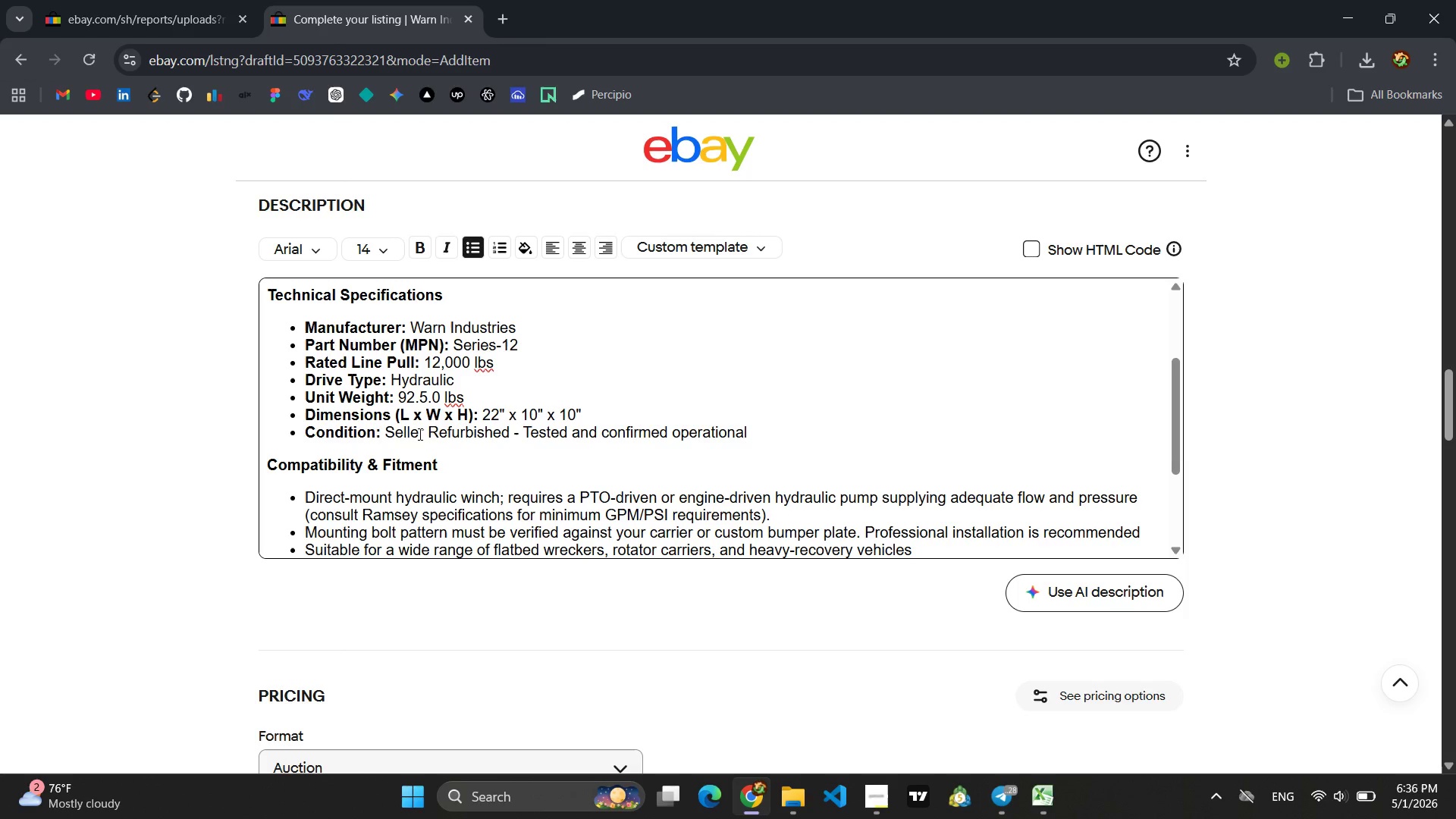 
left_click_drag(start_coordinate=[777, 510], to_coordinate=[297, 502])
 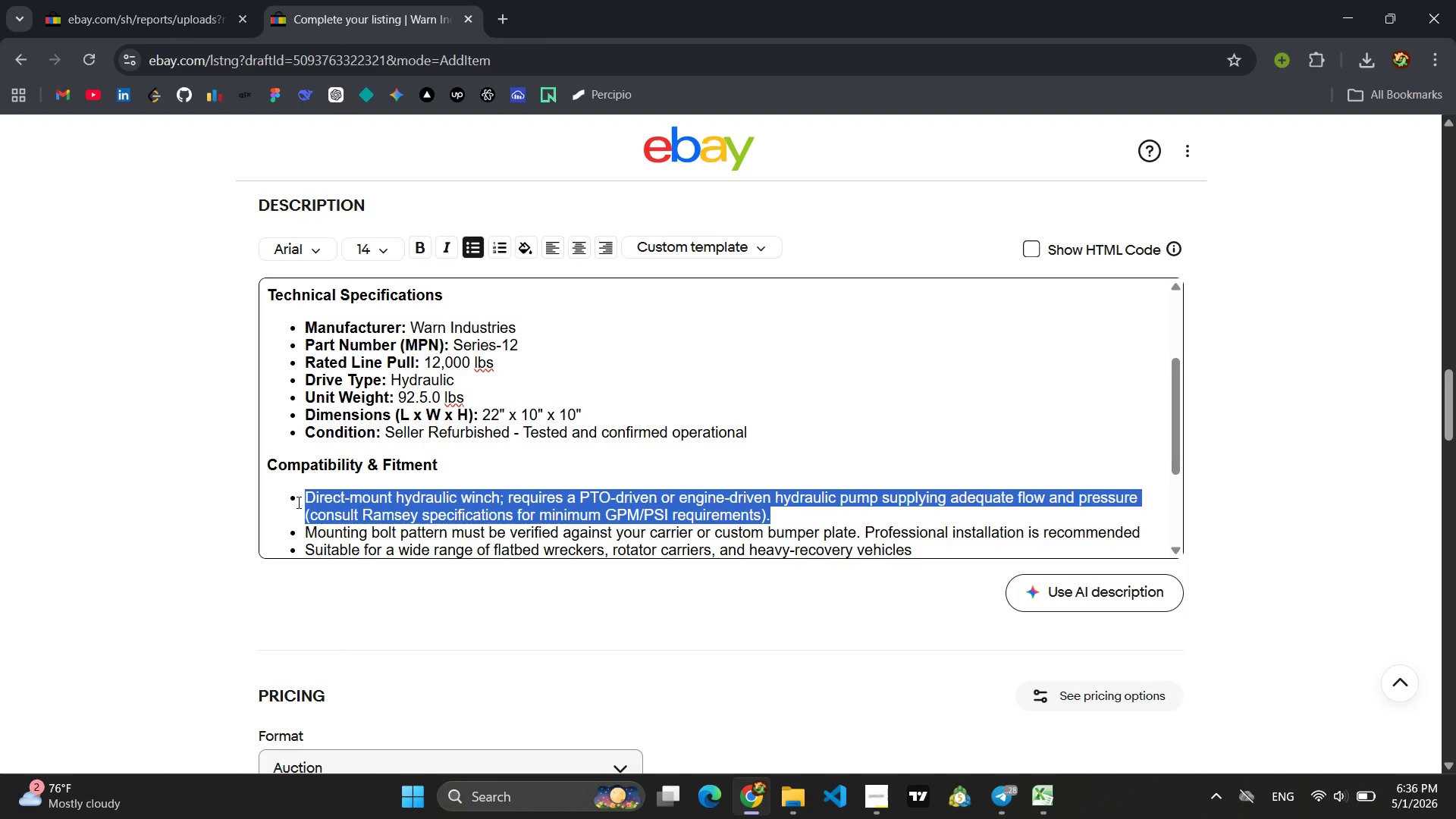 
type(Compatible with standard hydraulic systems; confirm pump flow rate)
 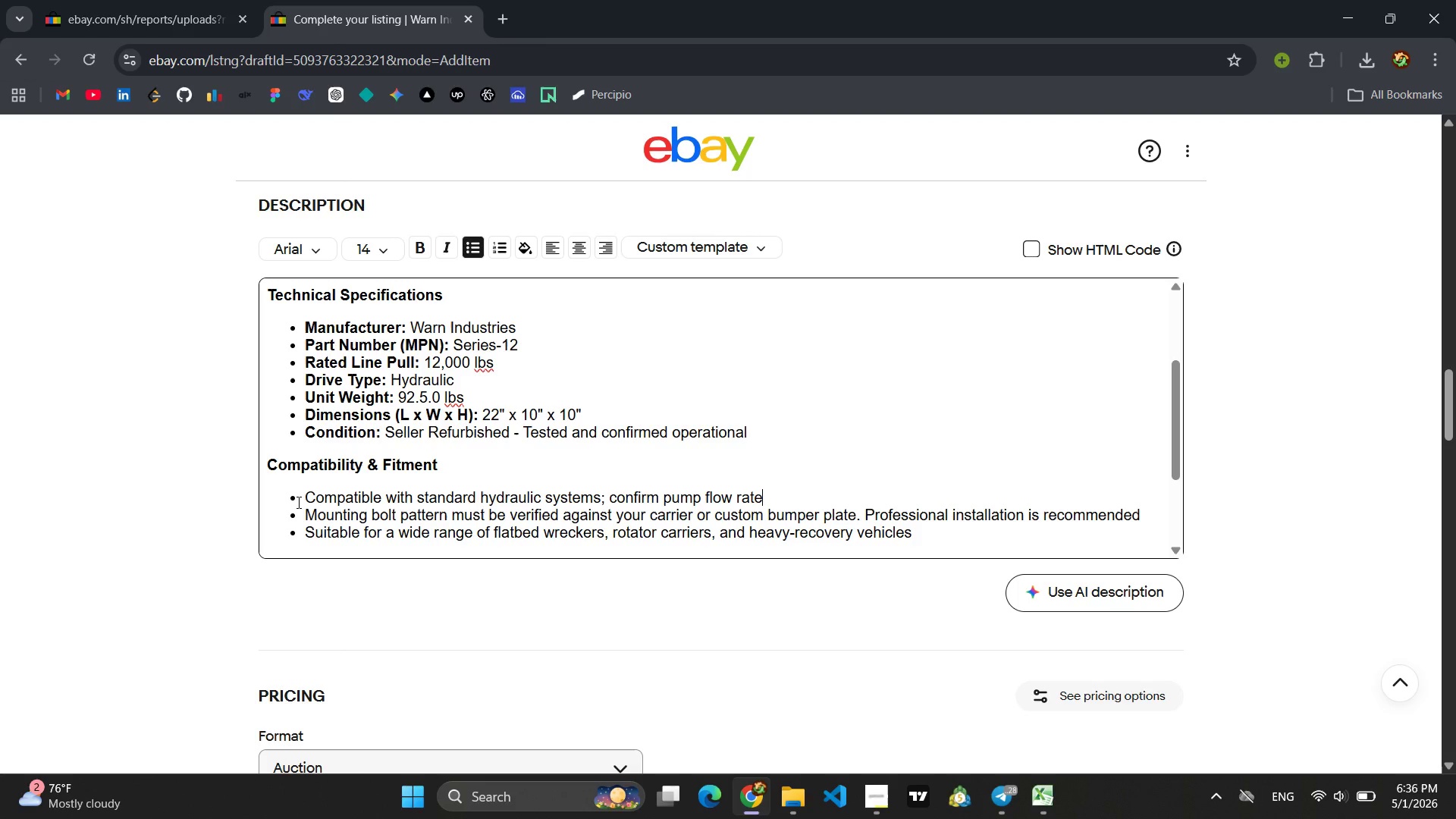 
type( and operating pressure against w)
key(Backspace)
type(Warn specificatins.)
 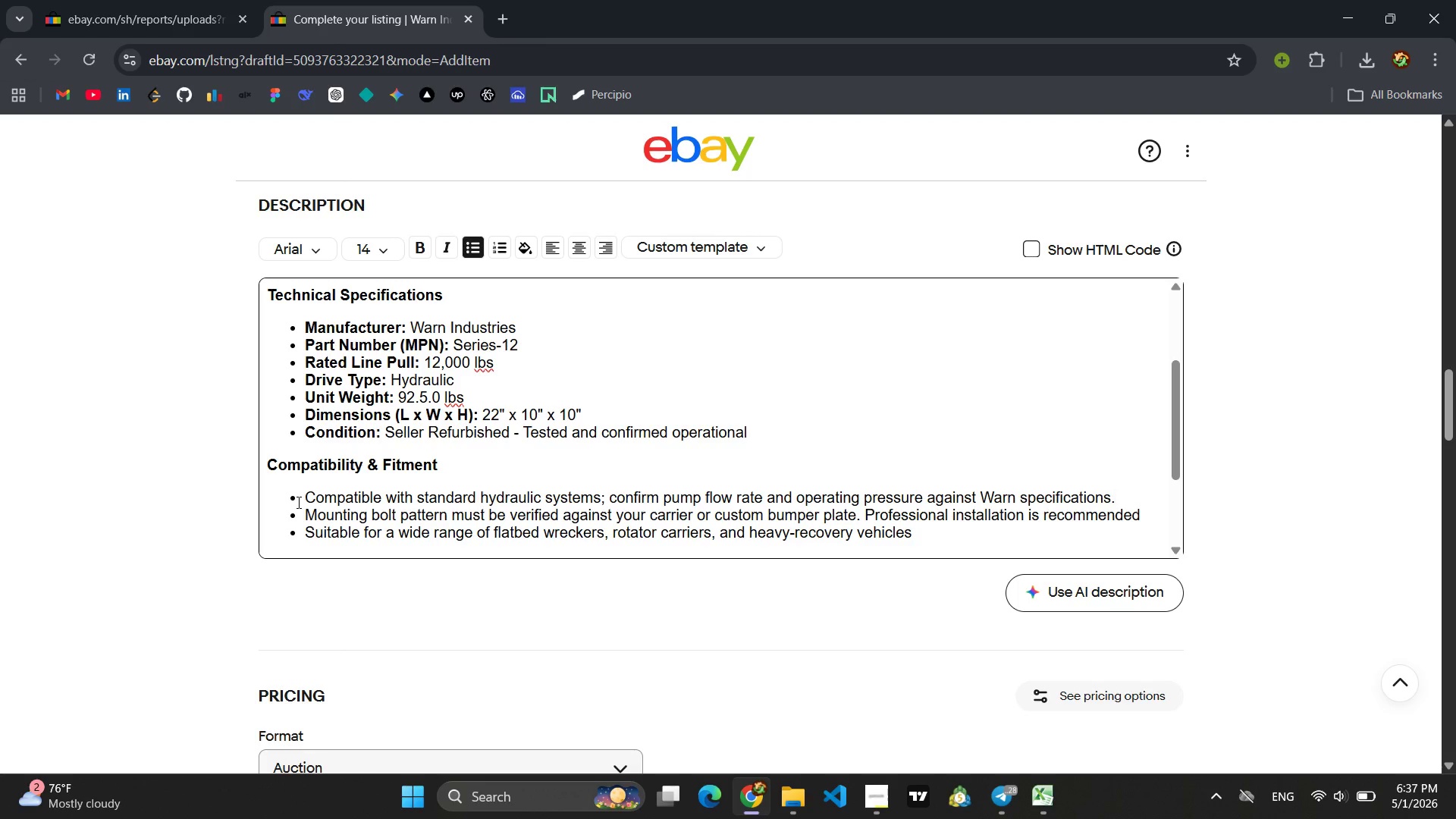 
left_click_drag(start_coordinate=[1123, 518], to_coordinate=[381, 512])
 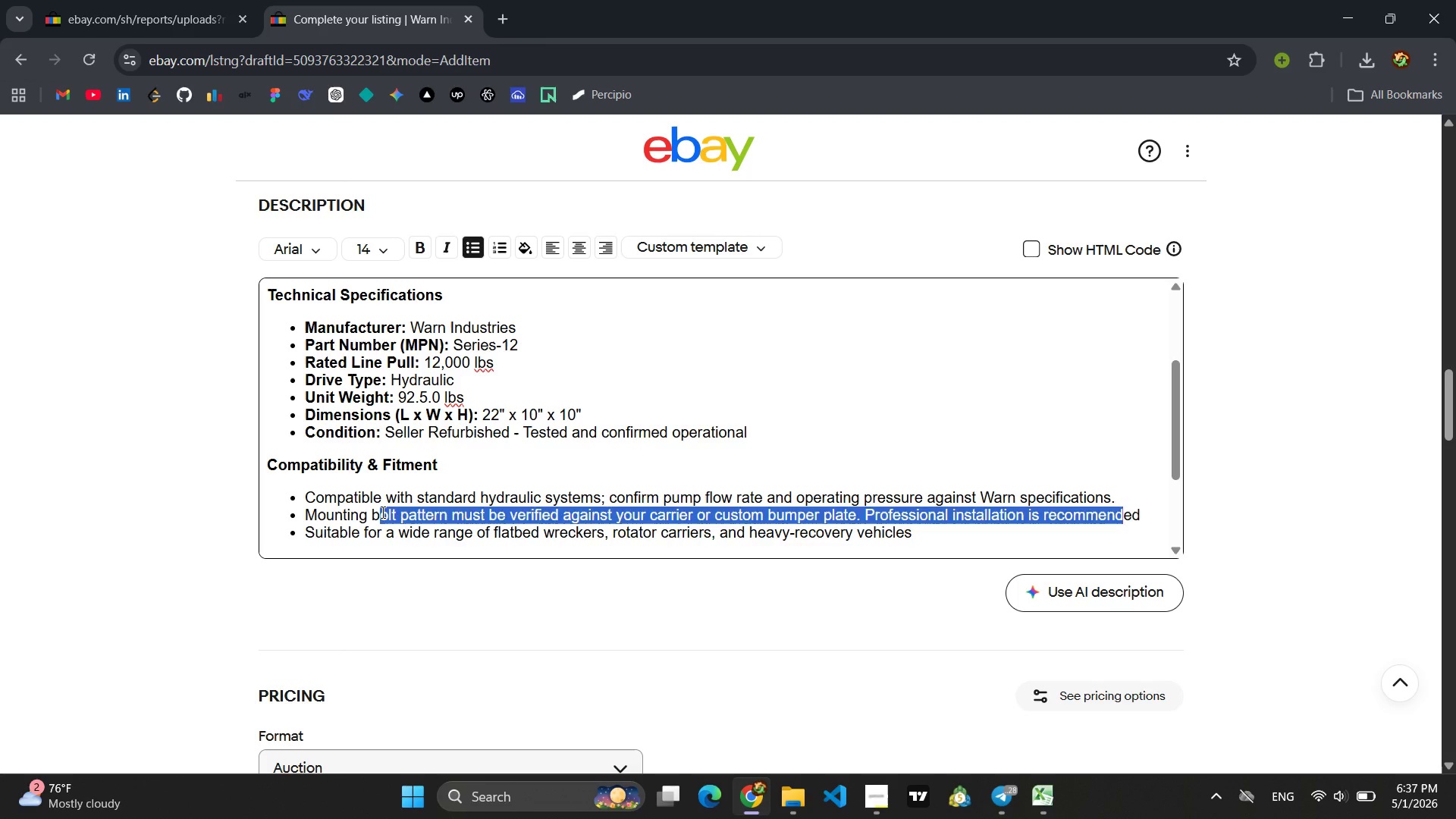 
key(Backspace)
 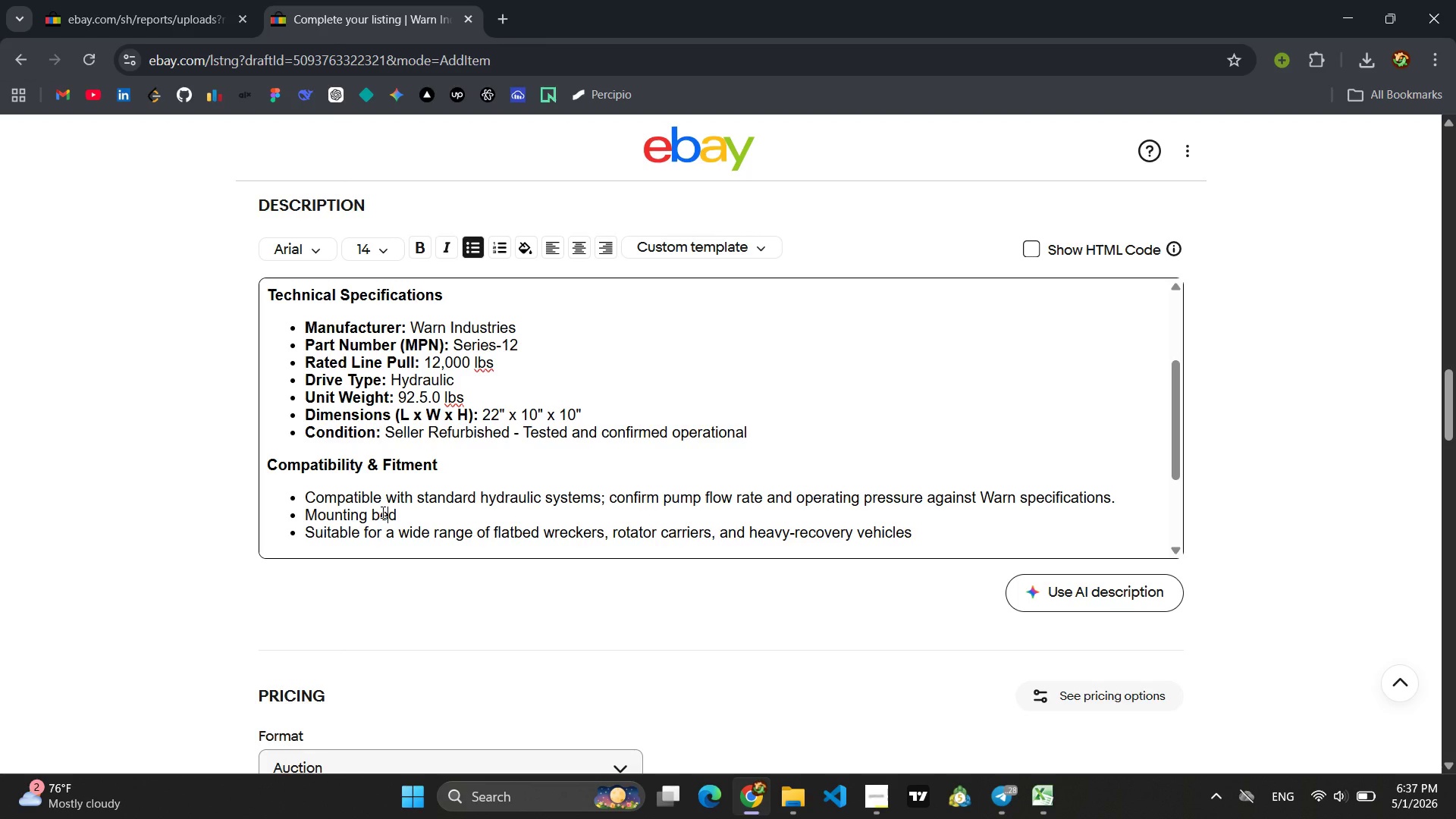 
key(ArrowRight)
 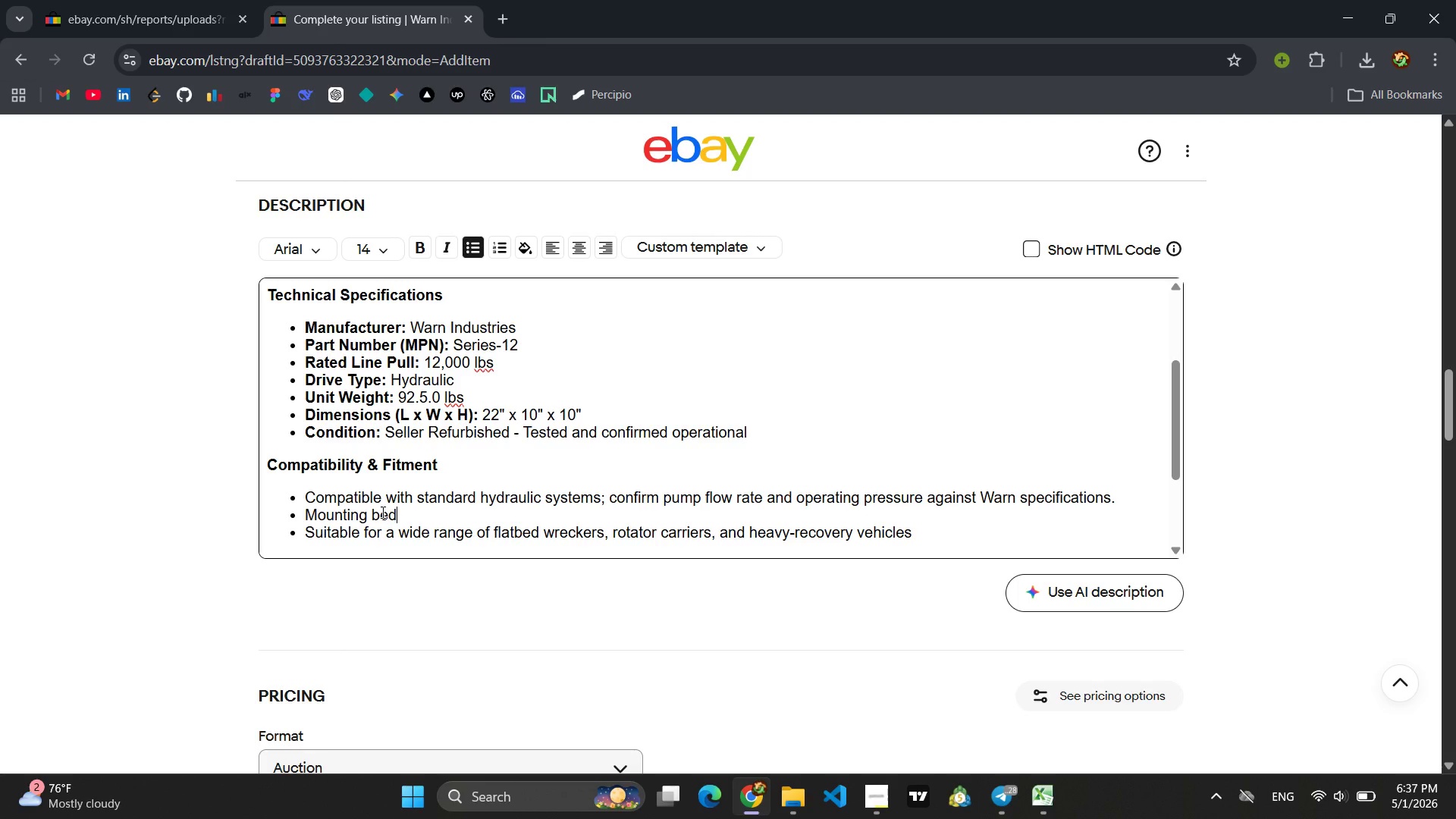 
key(ArrowRight)
 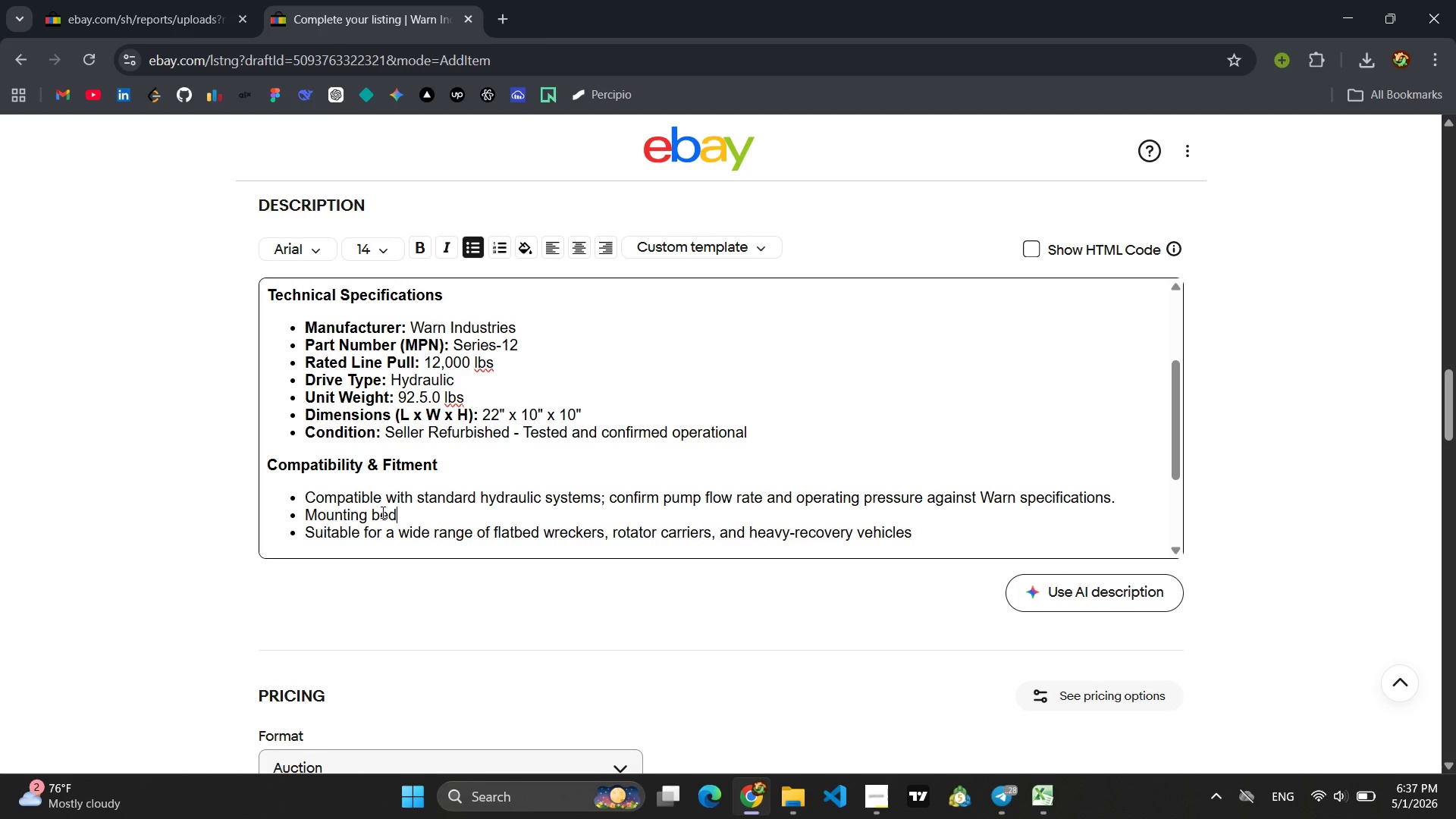 
key(Backspace)
key(Backspace)
key(Backspace)
key(Backspace)
key(Backspace)
key(Backspace)
key(Backspace)
key(Backspace)
key(Backspace)
key(Backspace)
key(Backspace)
type(Verify mounting pattern. bolt size, and Fair)
key(Backspace)
key(Backspace)
key(Backspace)
key(Backspace)
type(fairlead compatibility before installation )
key(Backspace)
type(.)
 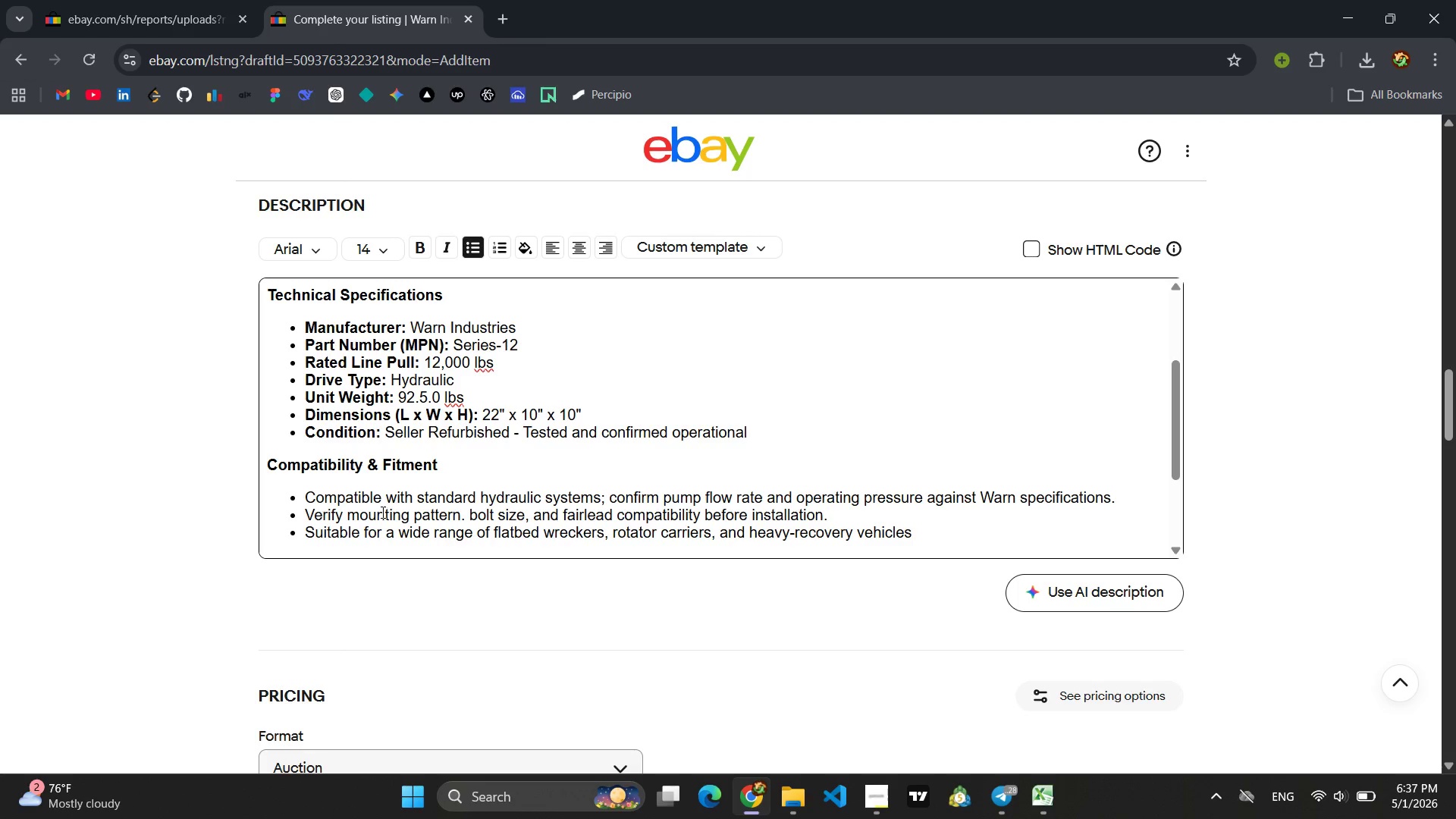 
left_click_drag(start_coordinate=[916, 535], to_coordinate=[308, 532])
 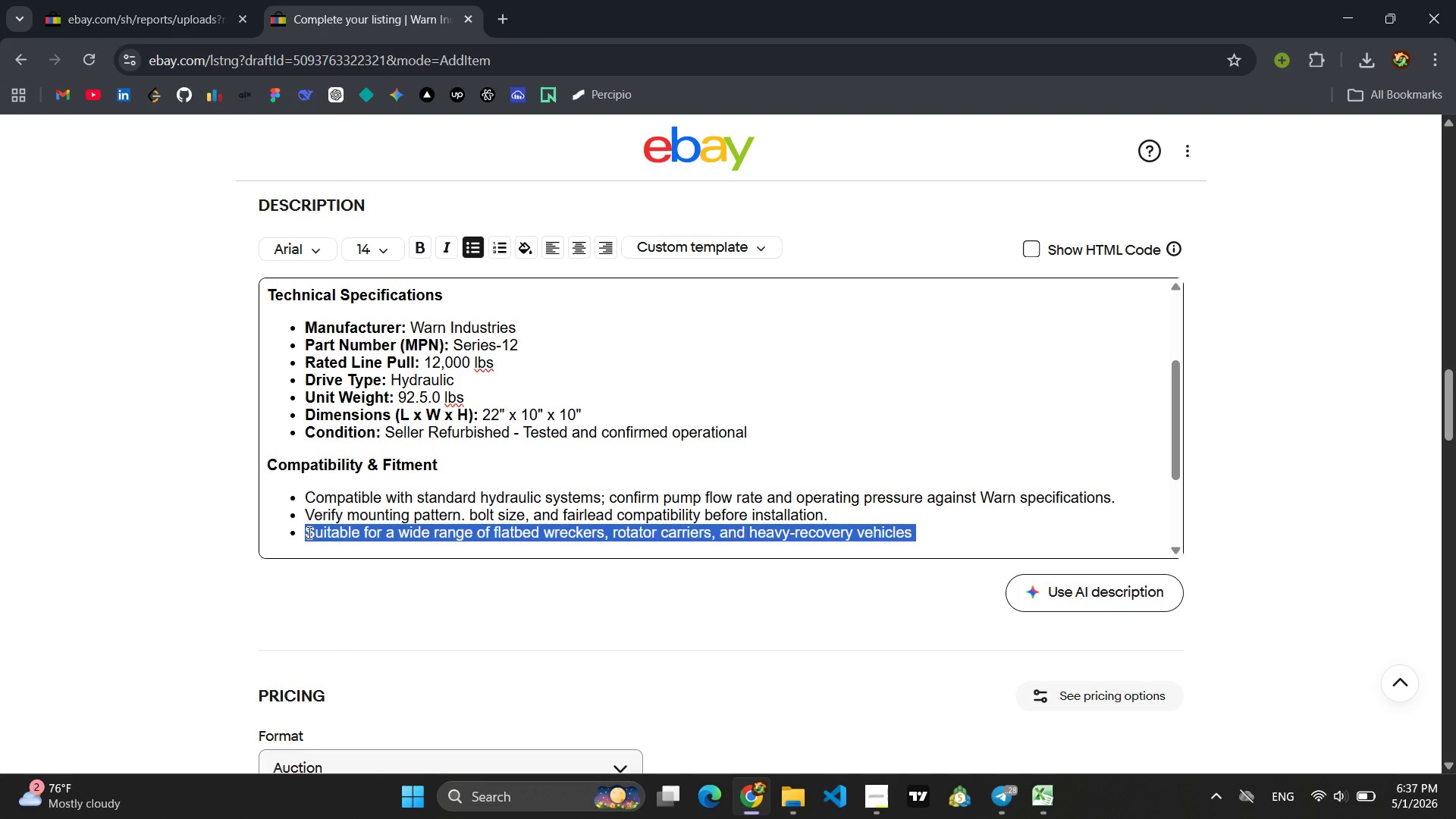 
type(Ideal for Class 3-8)
key(Backspace)
type(6 tow truck, utility service vehicles, and off-road recvo)
key(Backspace)
key(Backspace)
type(overy rigs )
key(Backspace)
type(.)
 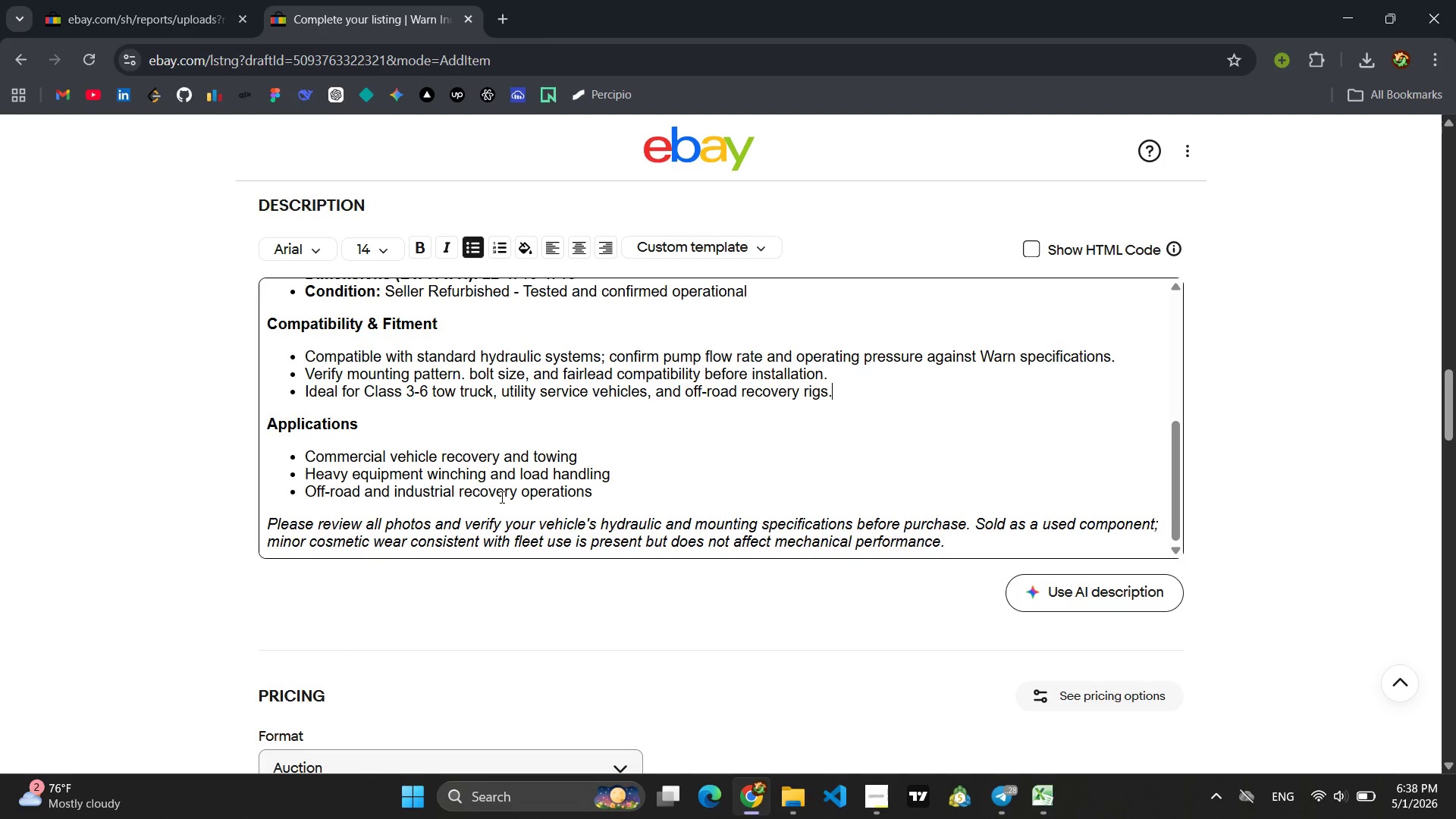 
wait(14.86)
 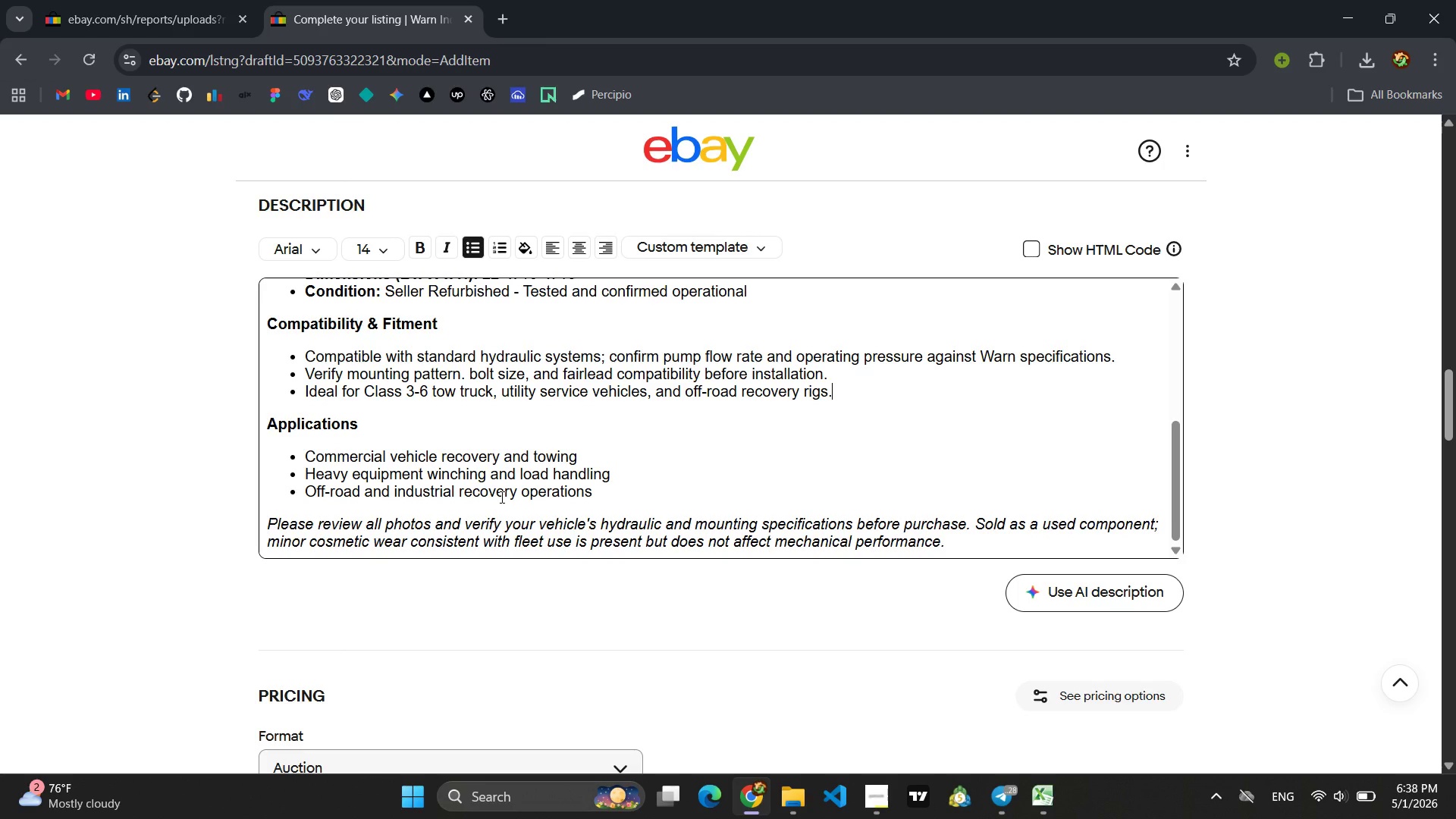 
left_click_drag(start_coordinate=[599, 488], to_coordinate=[309, 449])
 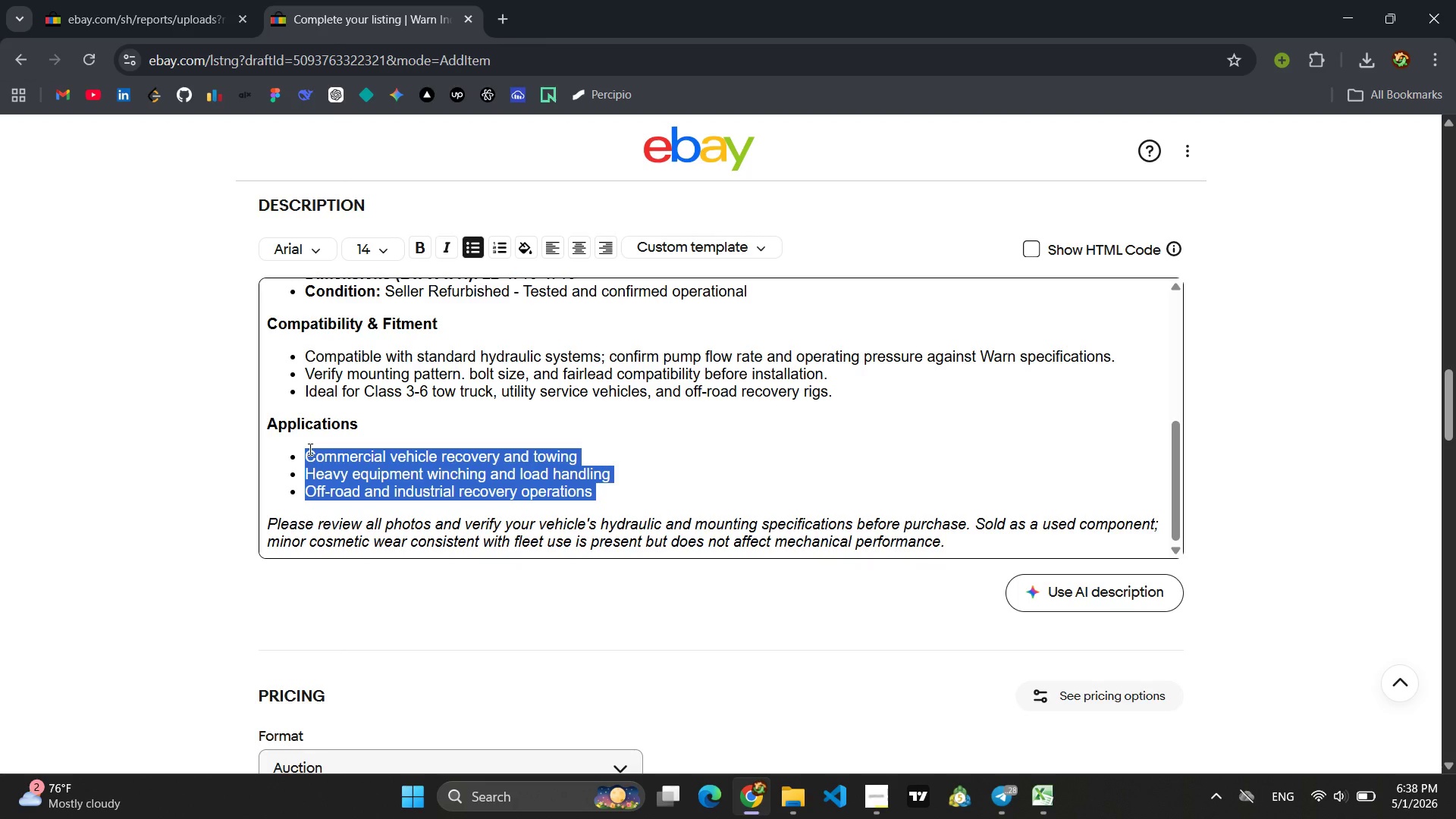 
type(Medium-duty vehicle recovery)
 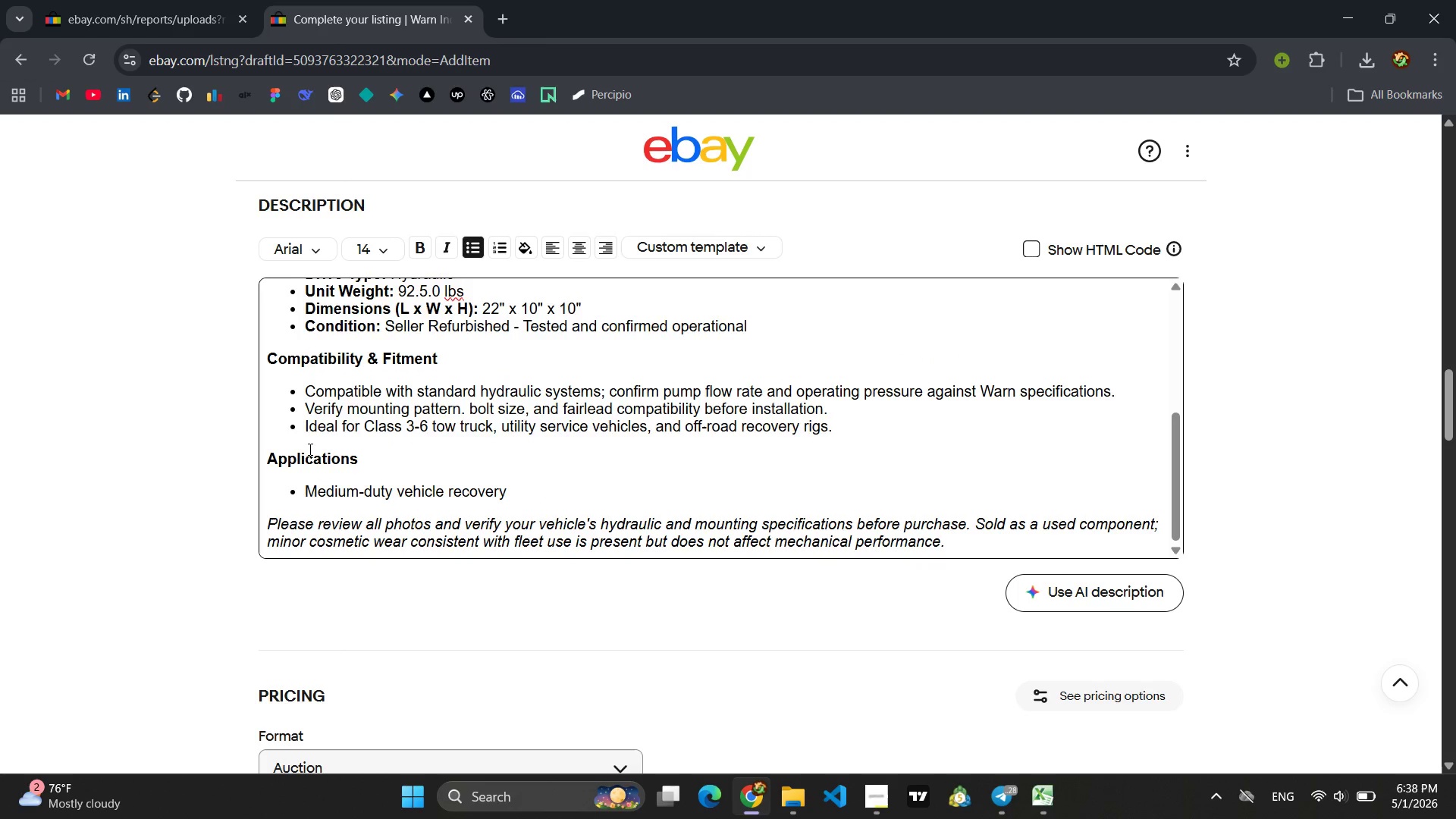 
key(Enter)
 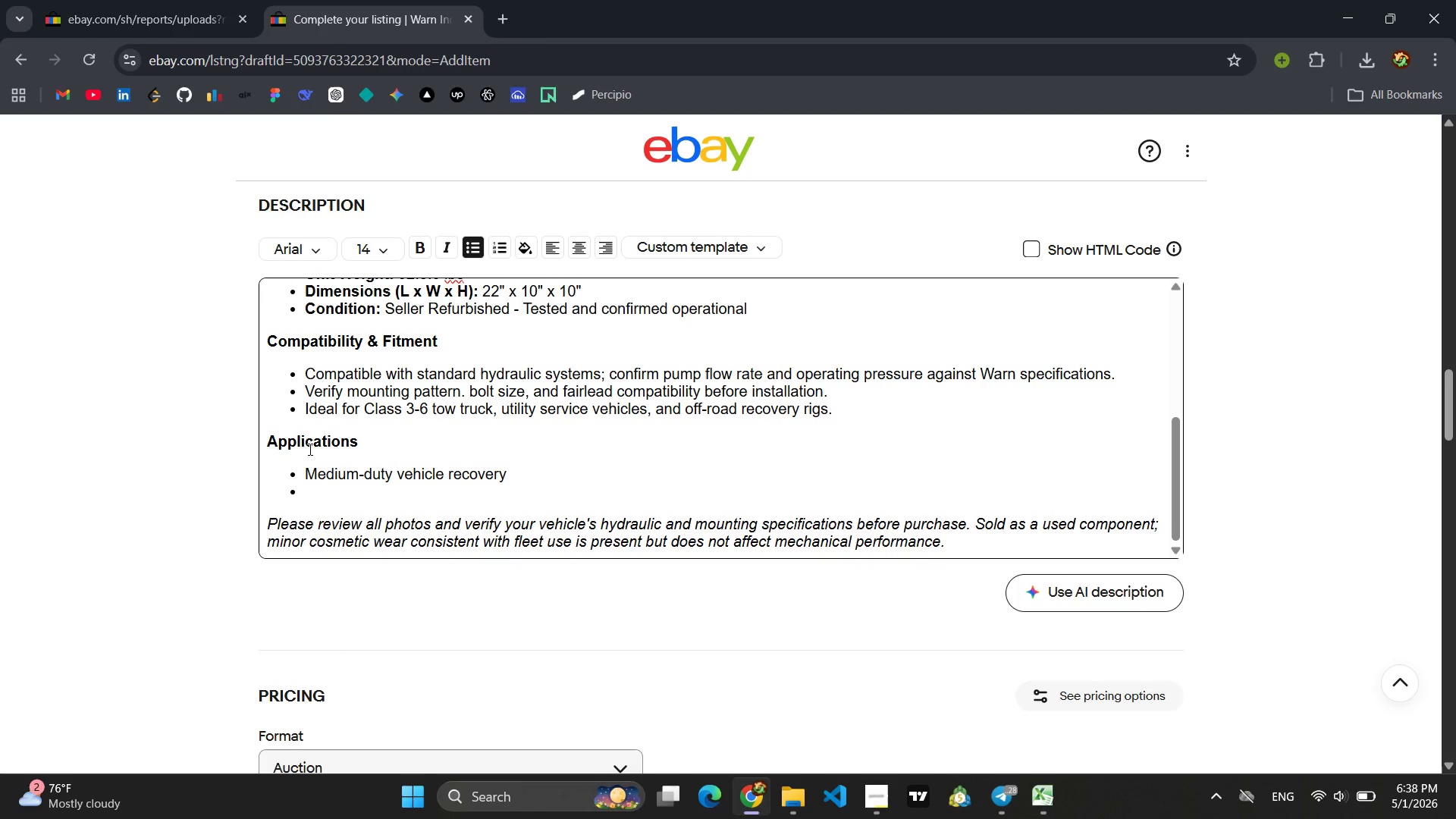 
type(Service truck and utility fleet operations)
 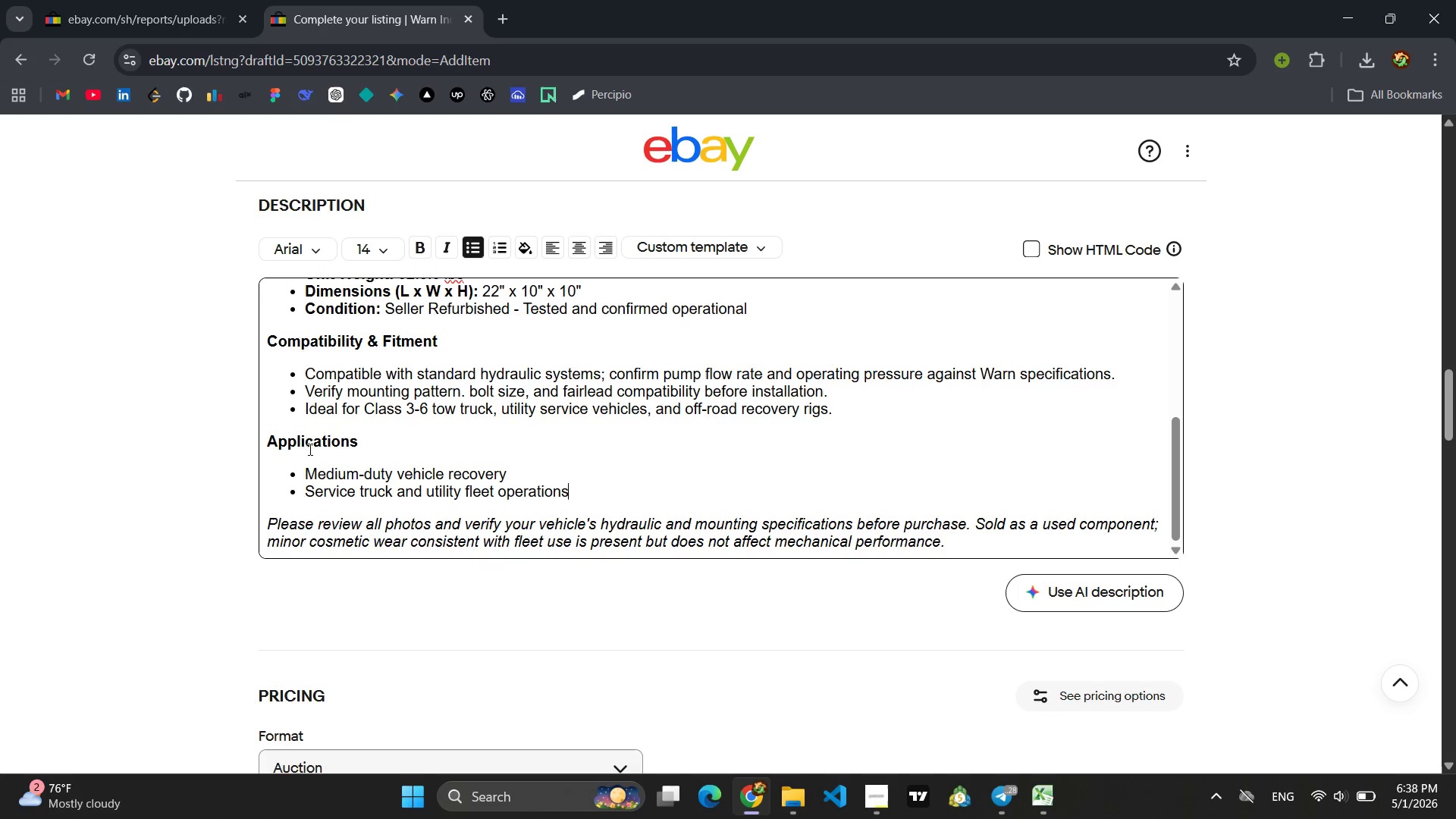 
key(Enter)
 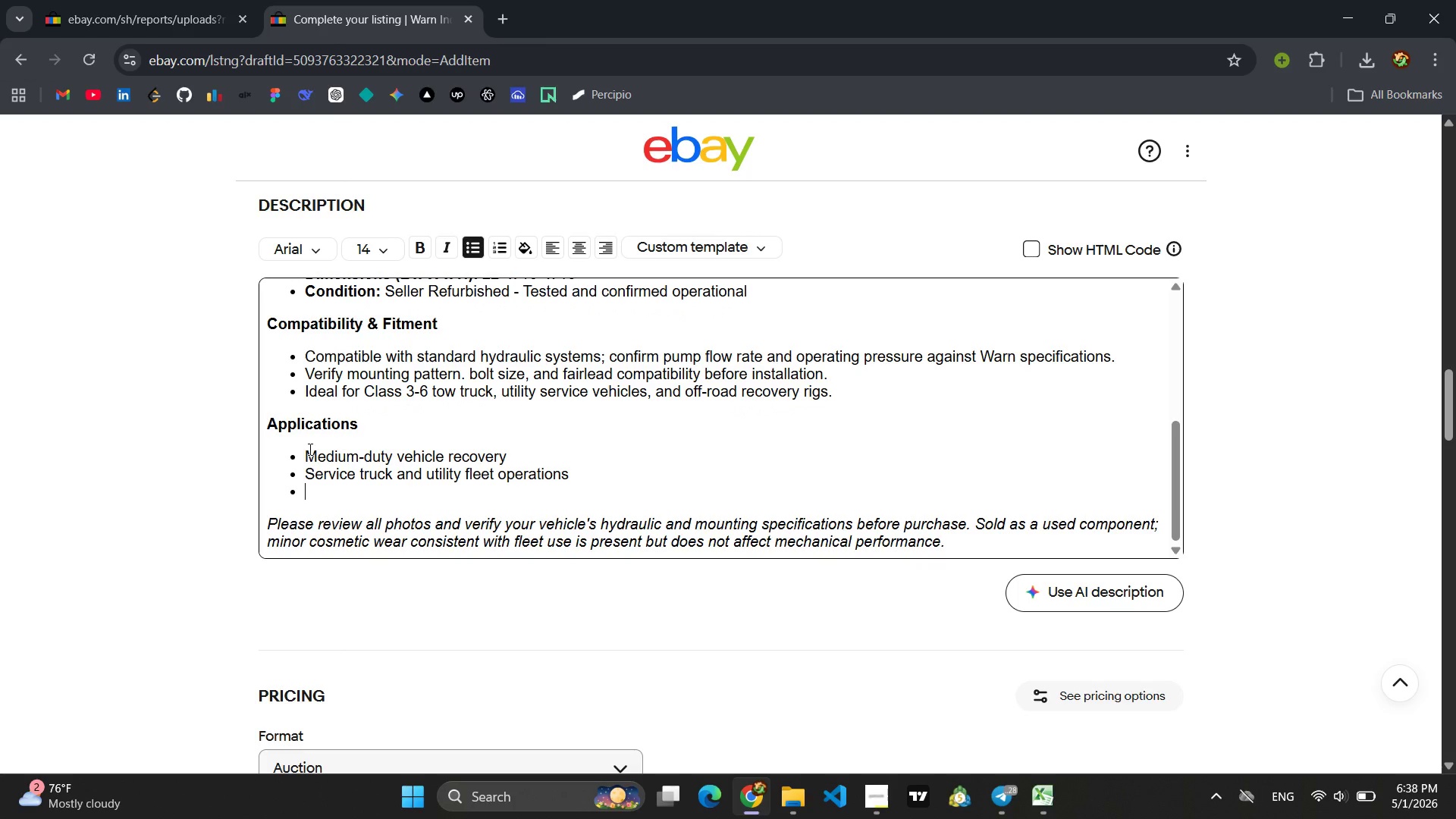 
type(Industrial pulling and positining )
 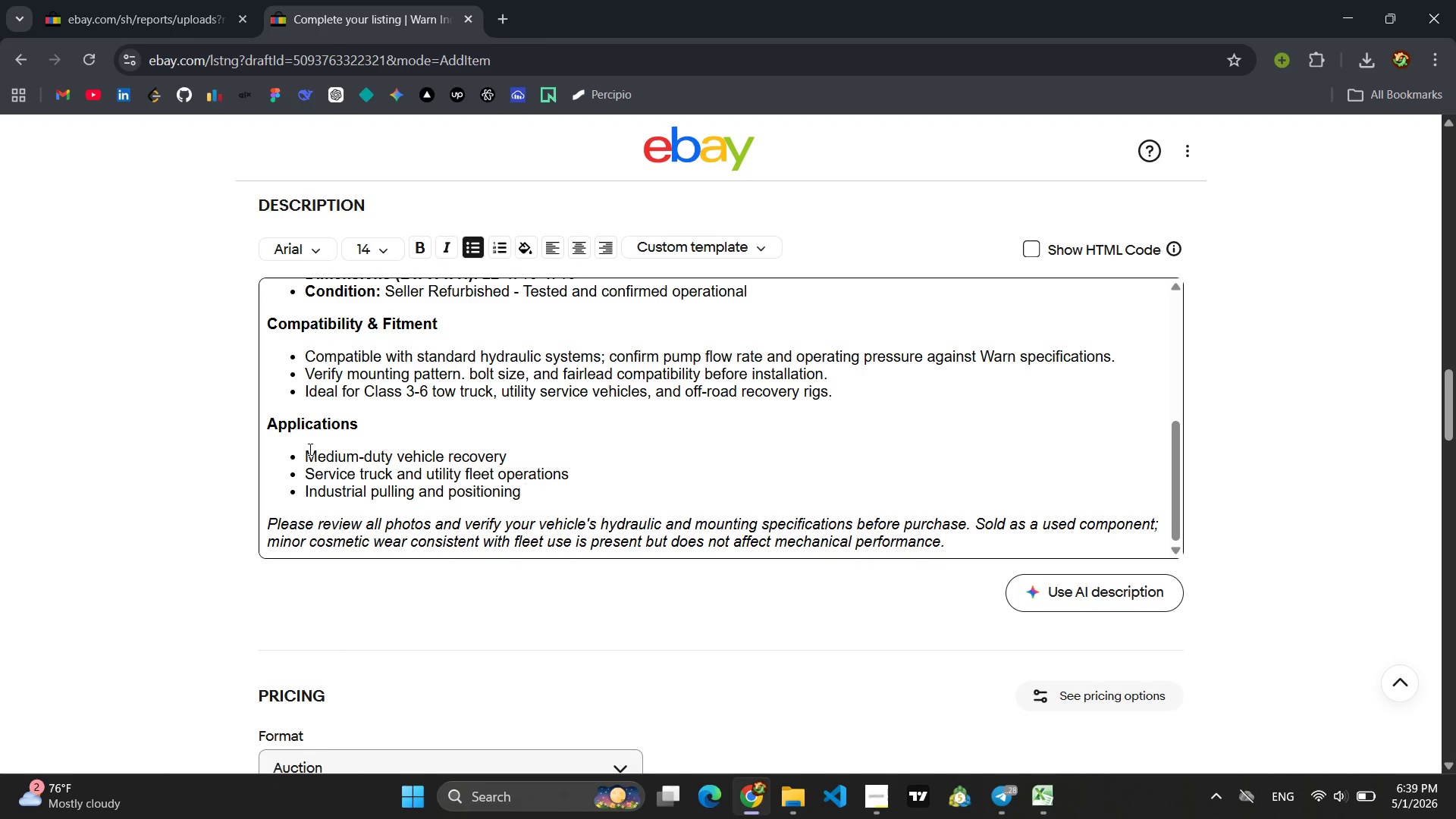 
wait(5.44)
 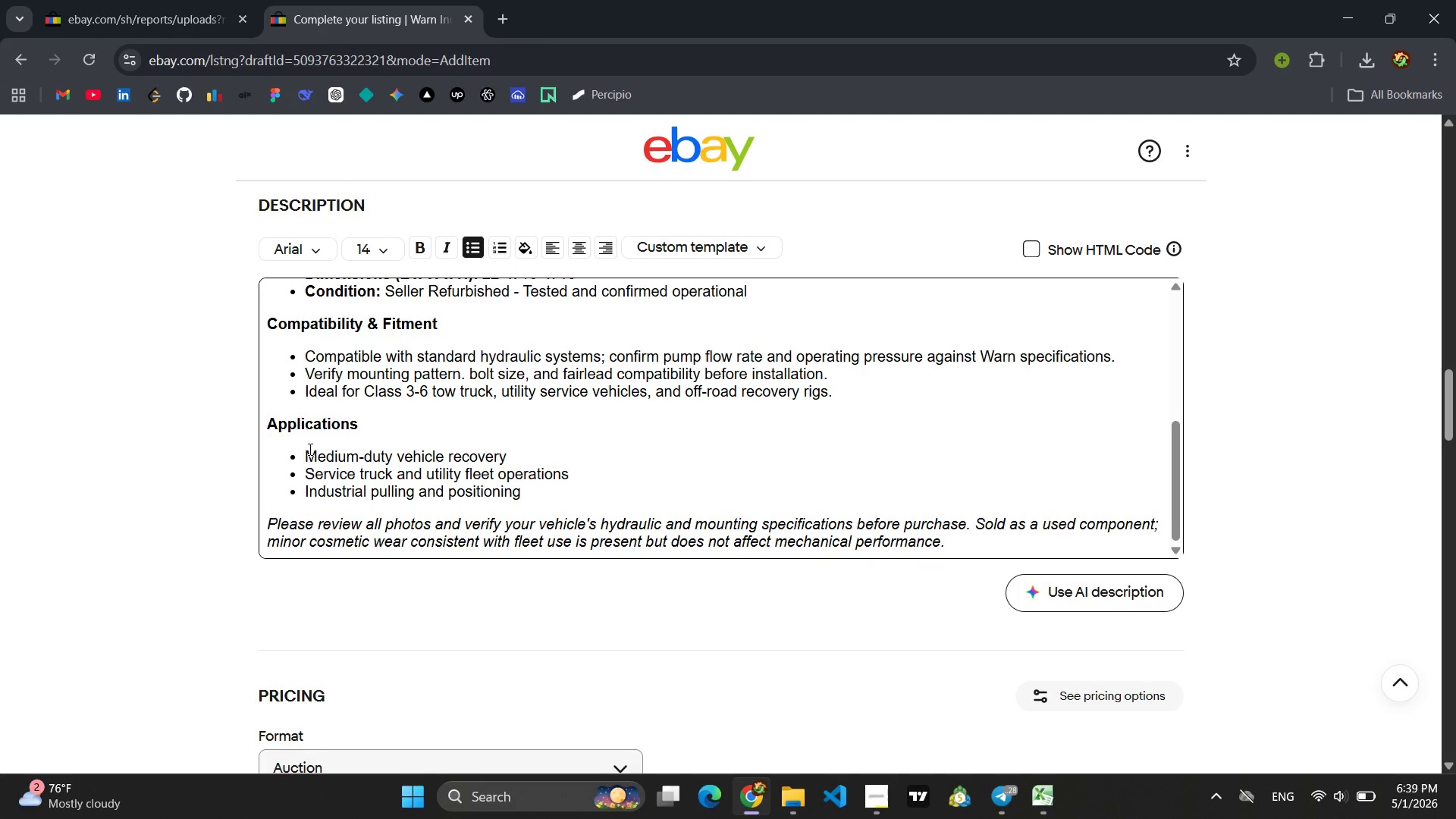 
left_click_drag(start_coordinate=[953, 574], to_coordinate=[232, 541])
 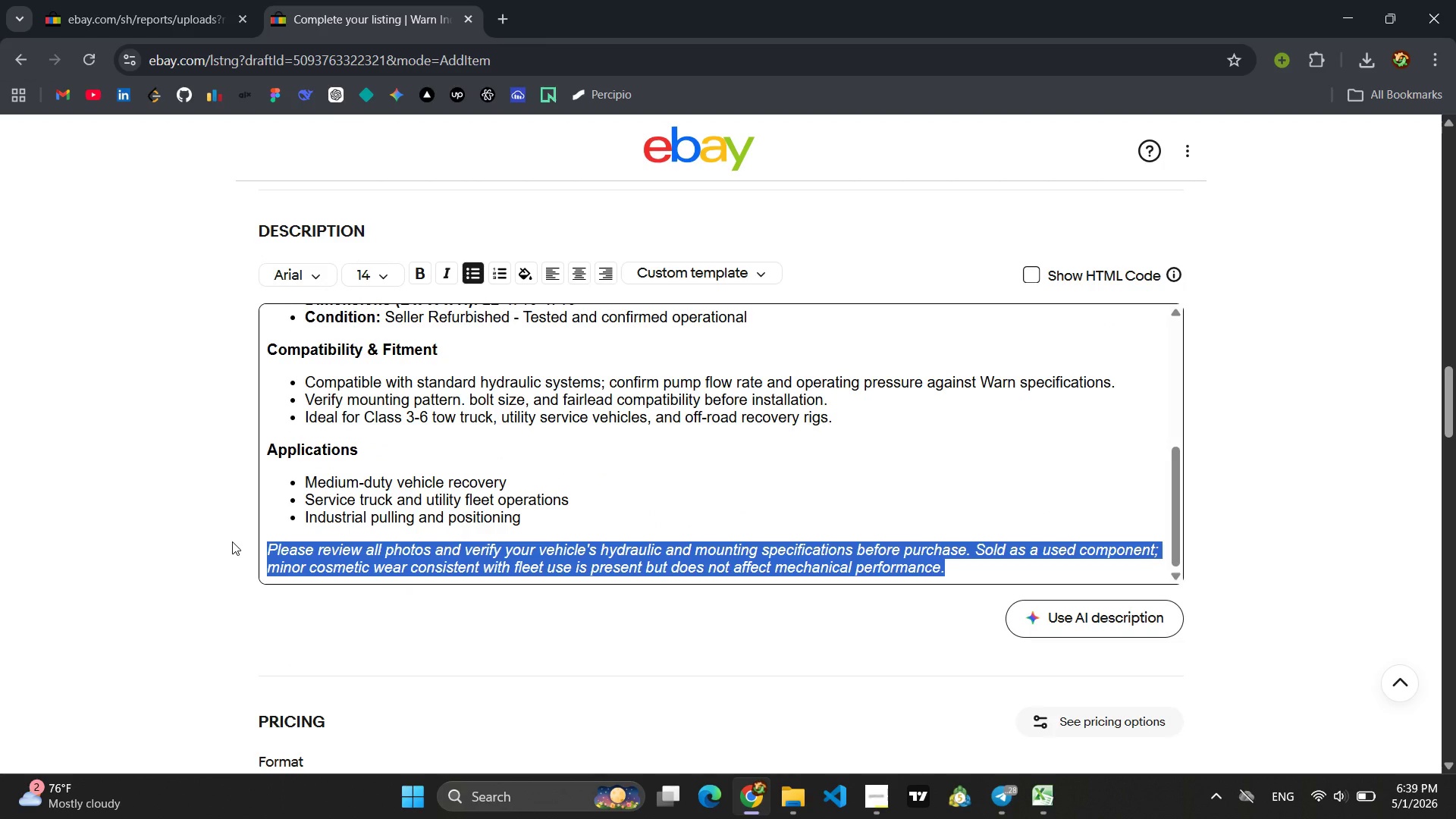 
type(Seller )
key(Backspace)
type(-refurbished condition )
key(Backspace)
type(. Please inspect all photos and confrim co)
key(Backspace)
key(Backspace)
key(Backspace)
key(Backspace)
key(Backspace)
key(Backspace)
type(irm compatibility with your hydraulic system and mounting setup prior to purche)
key(Backspace)
type(ase)
 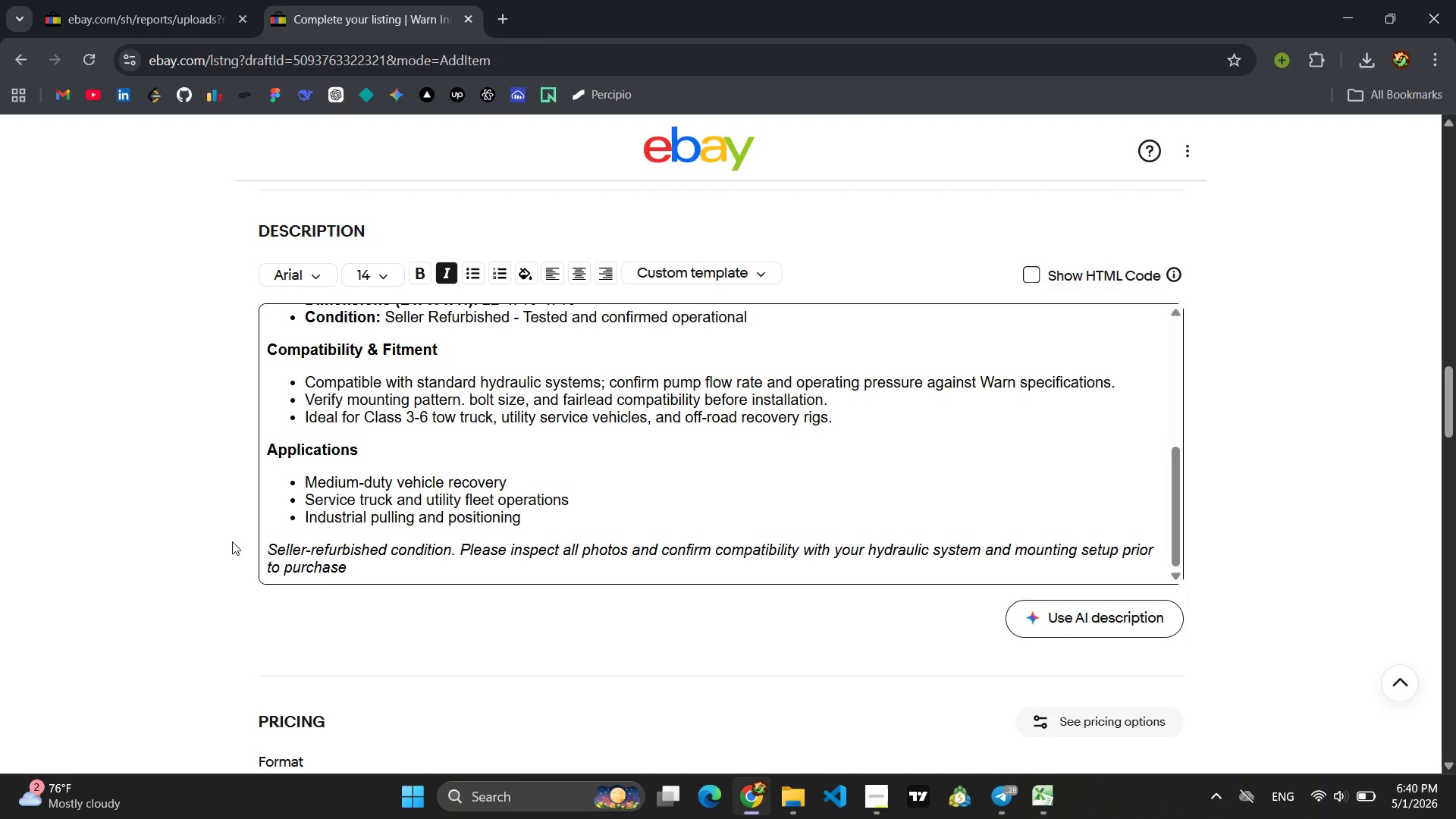 
scroll: coordinate [621, 513], scroll_direction: up, amount: 5.0
 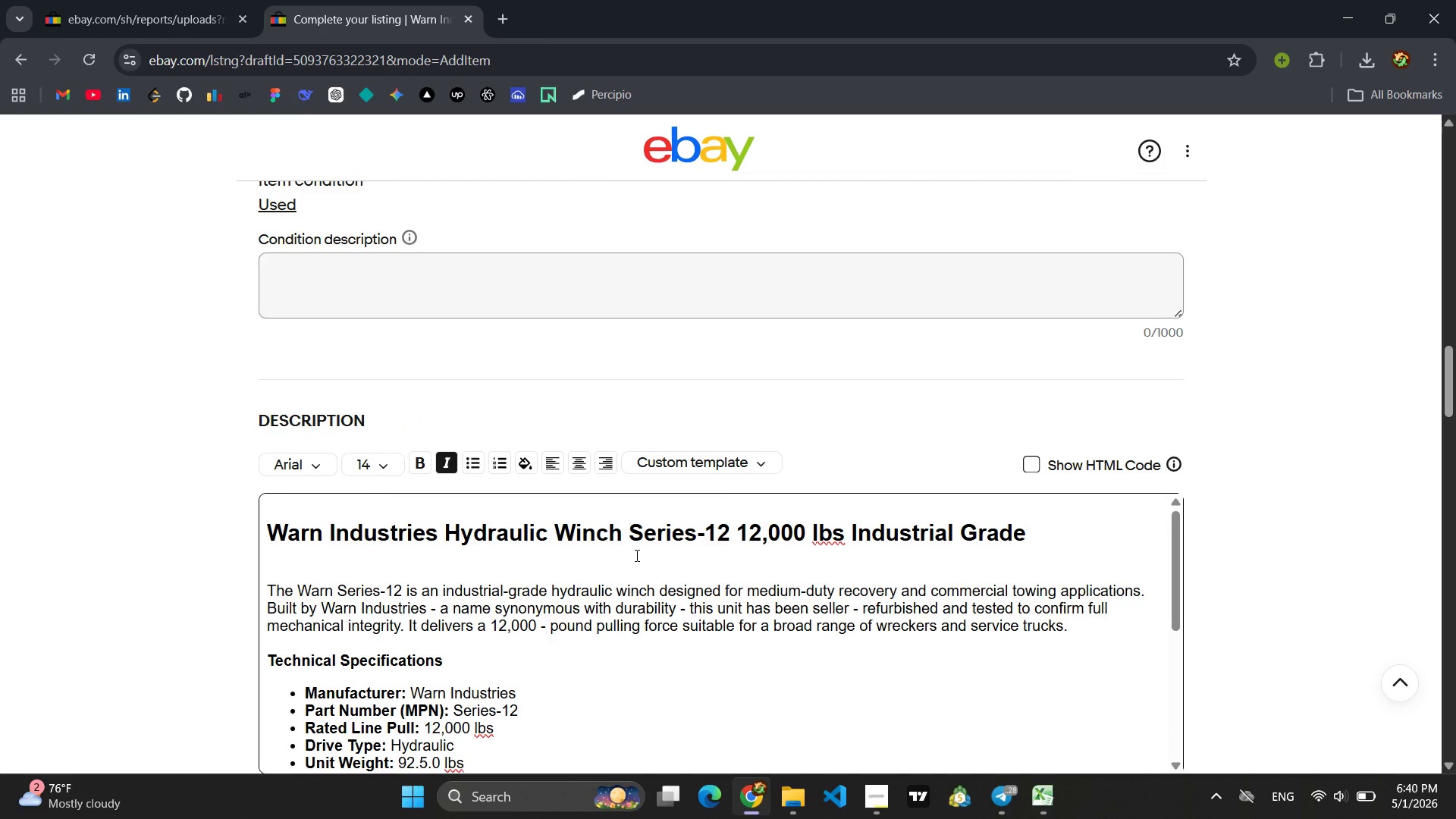 
scroll: coordinate [479, 619], scroll_direction: down, amount: 11.0
 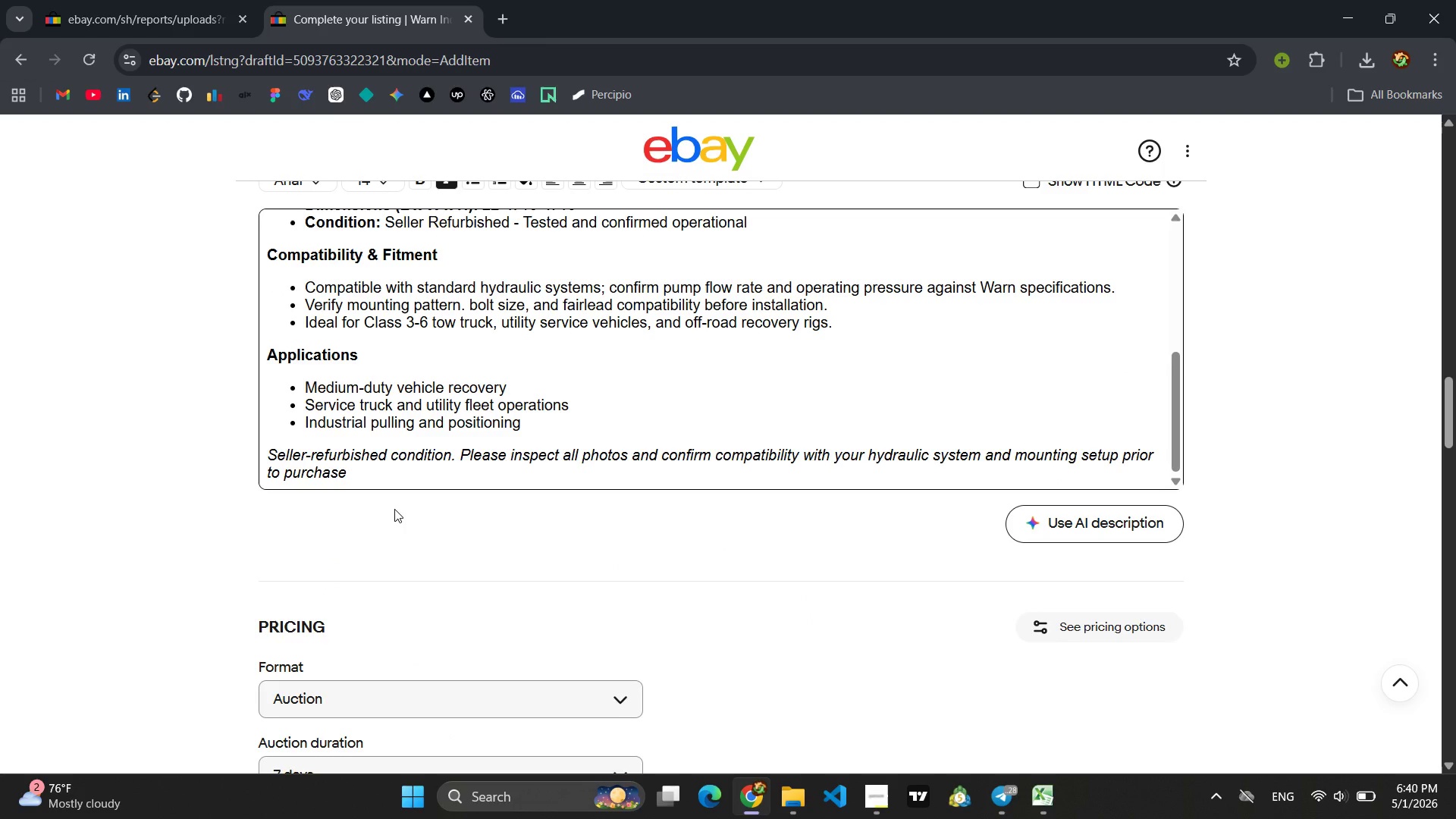 
key(Period)
 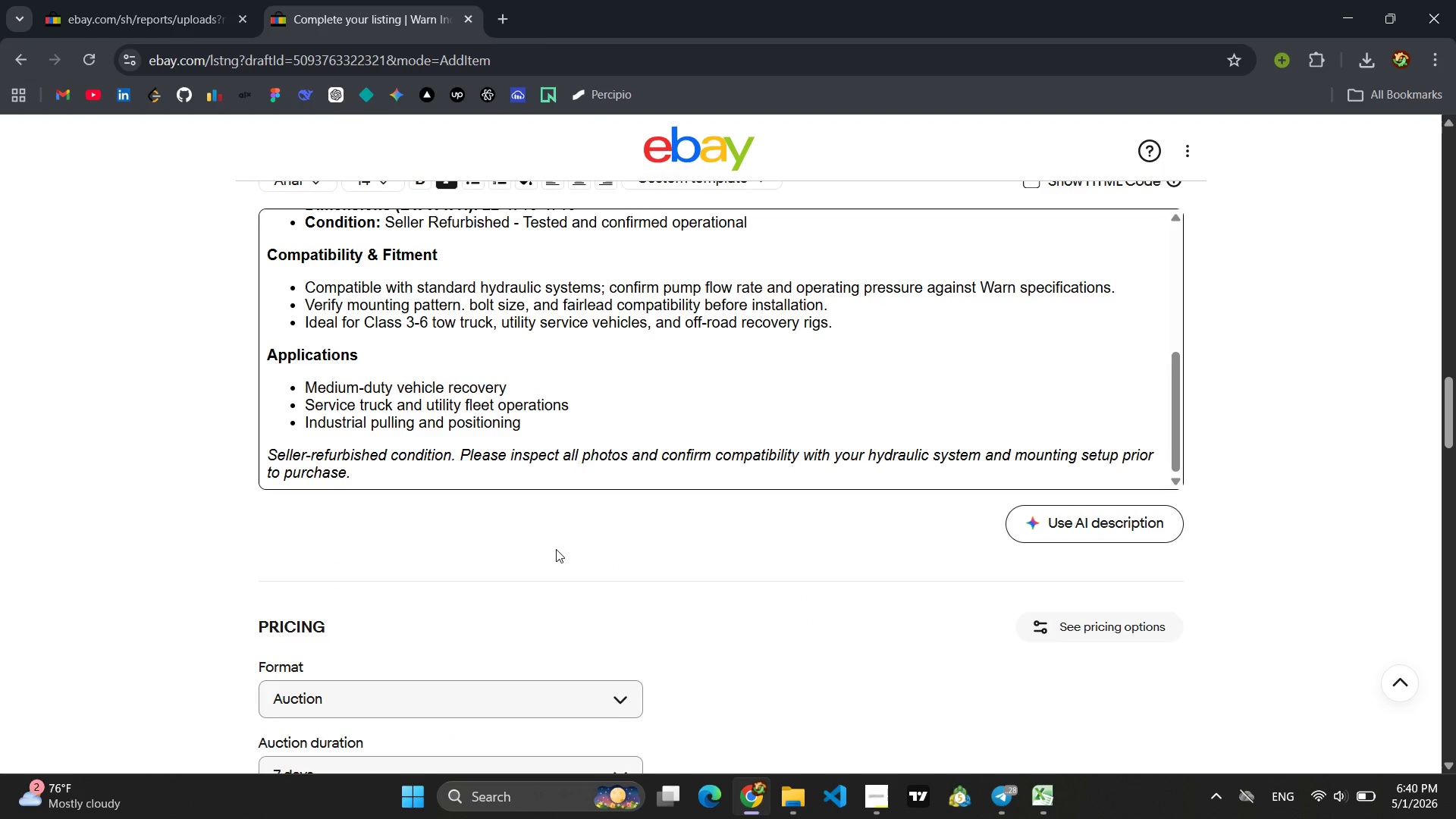 
scroll: coordinate [617, 618], scroll_direction: up, amount: 5.0
 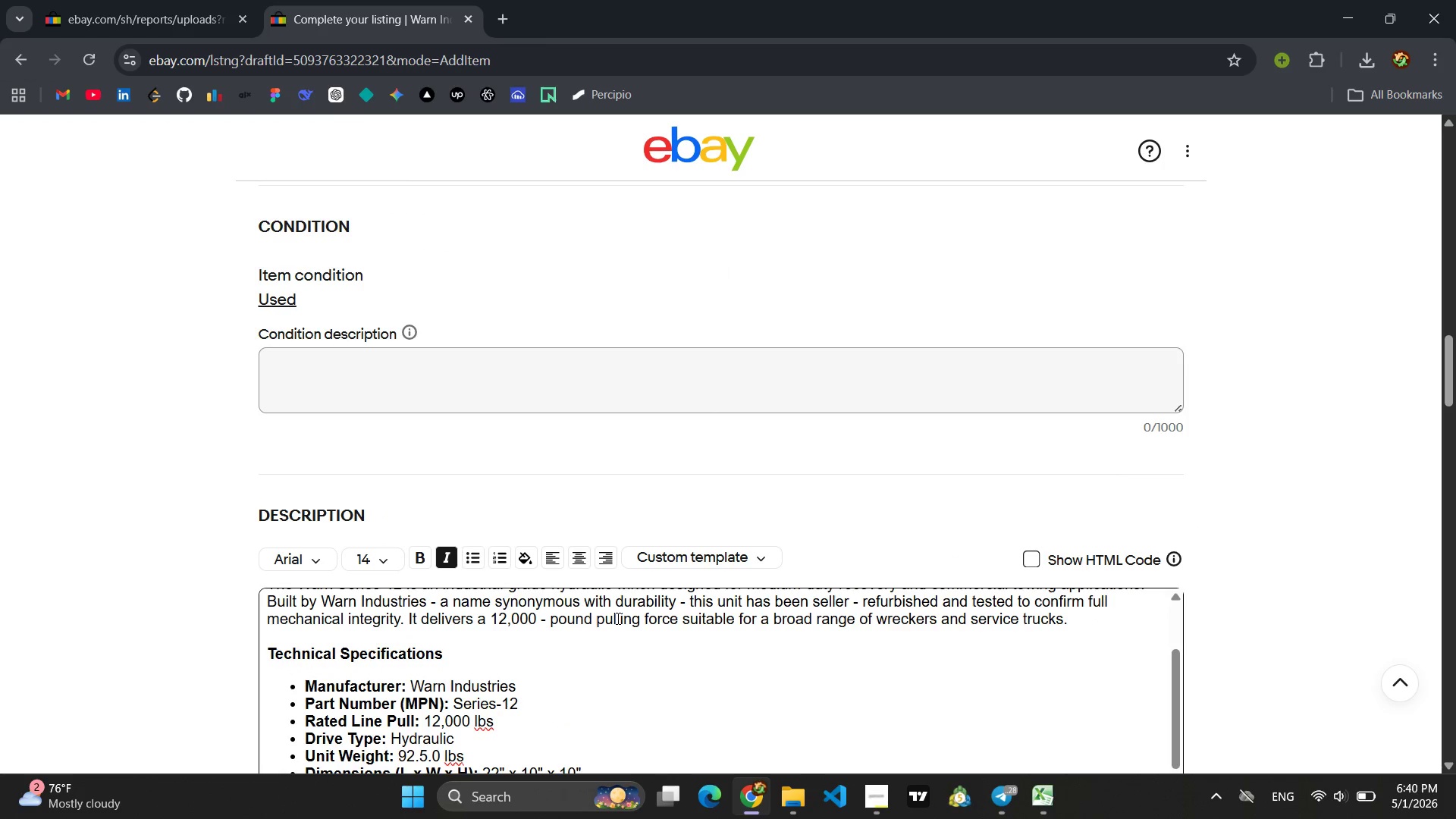 
scroll: coordinate [617, 618], scroll_direction: none, amount: 0.0
 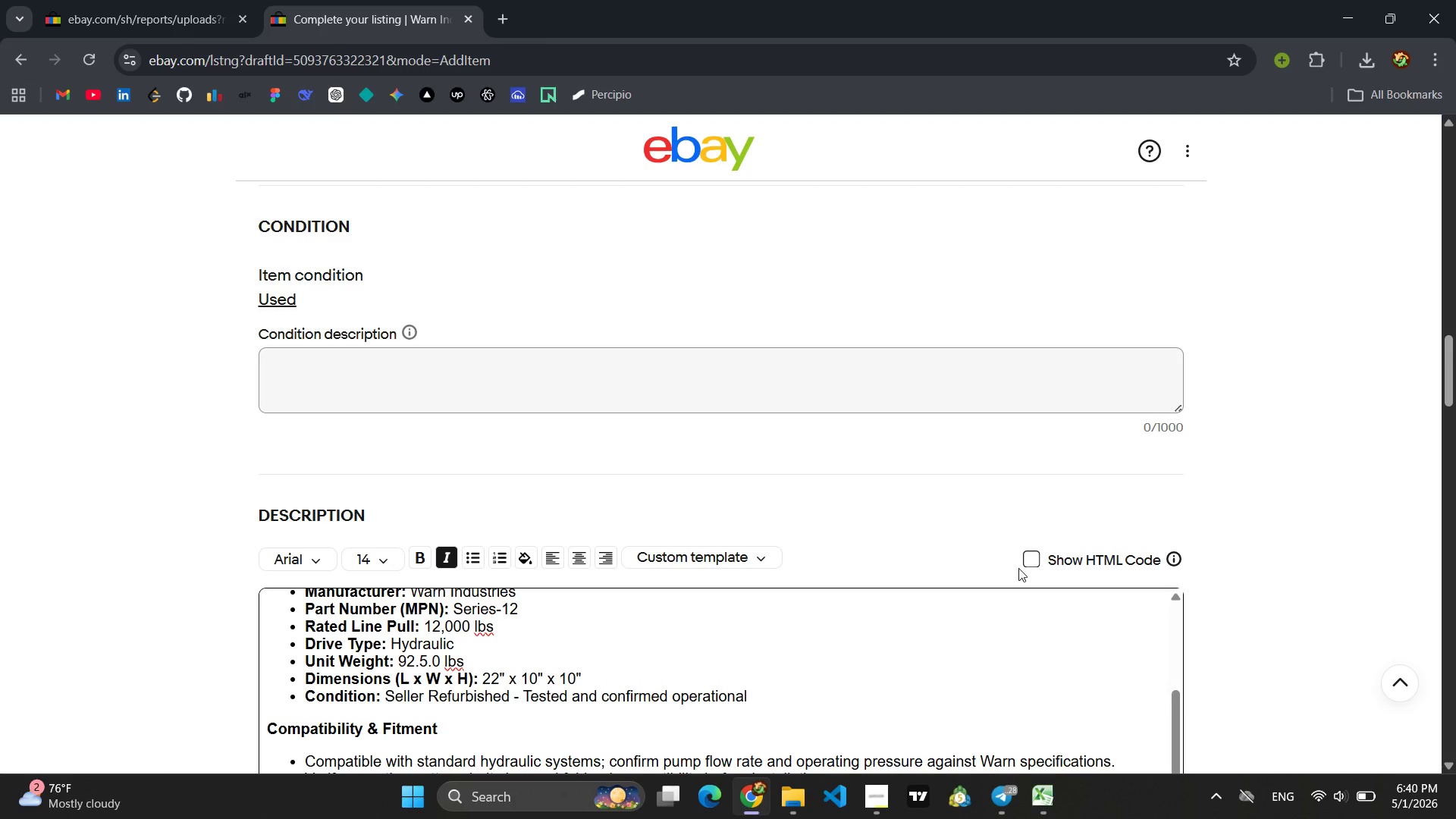 
left_click([1034, 562])
 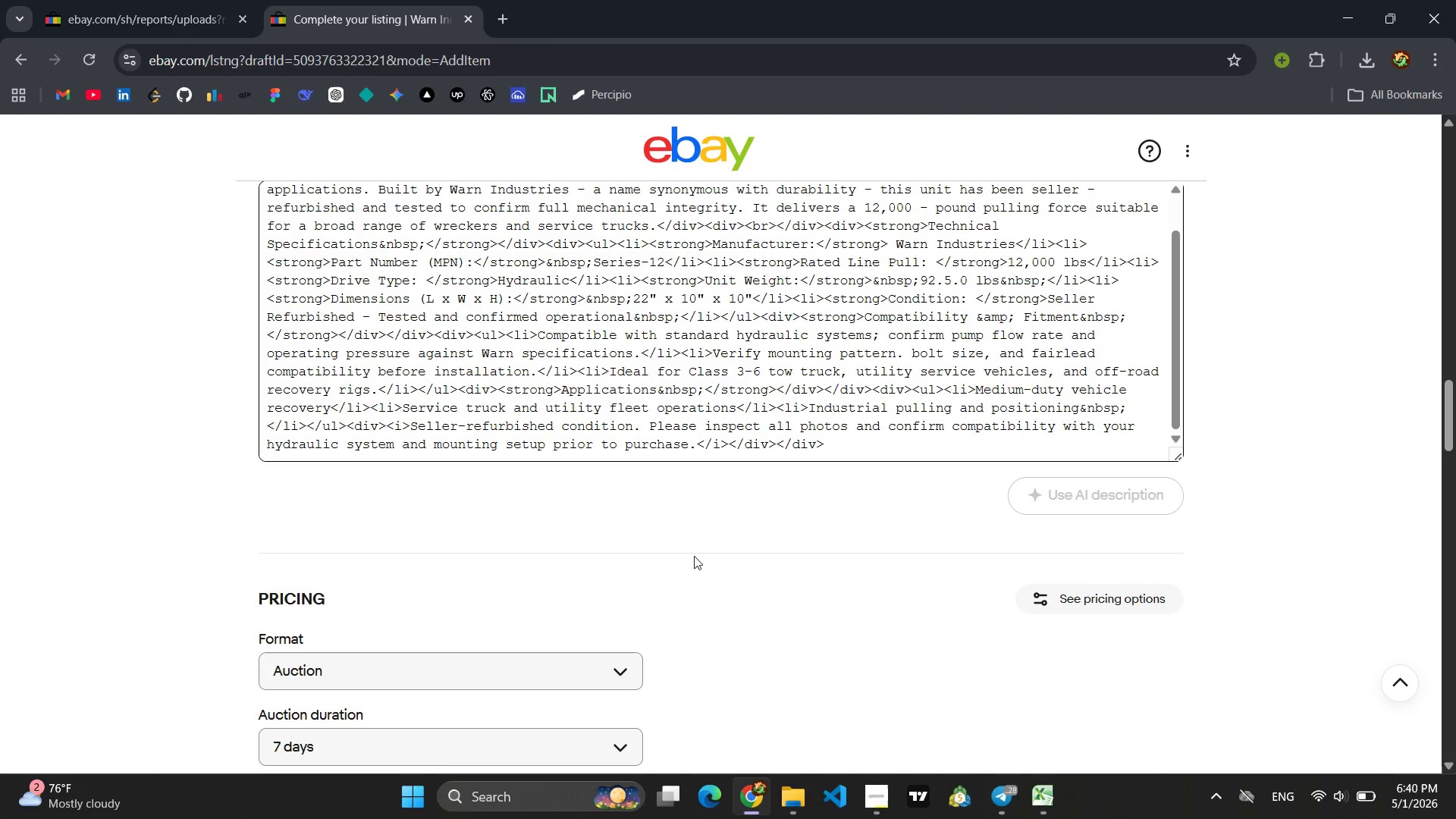 
scroll: coordinate [718, 527], scroll_direction: up, amount: 2.0
 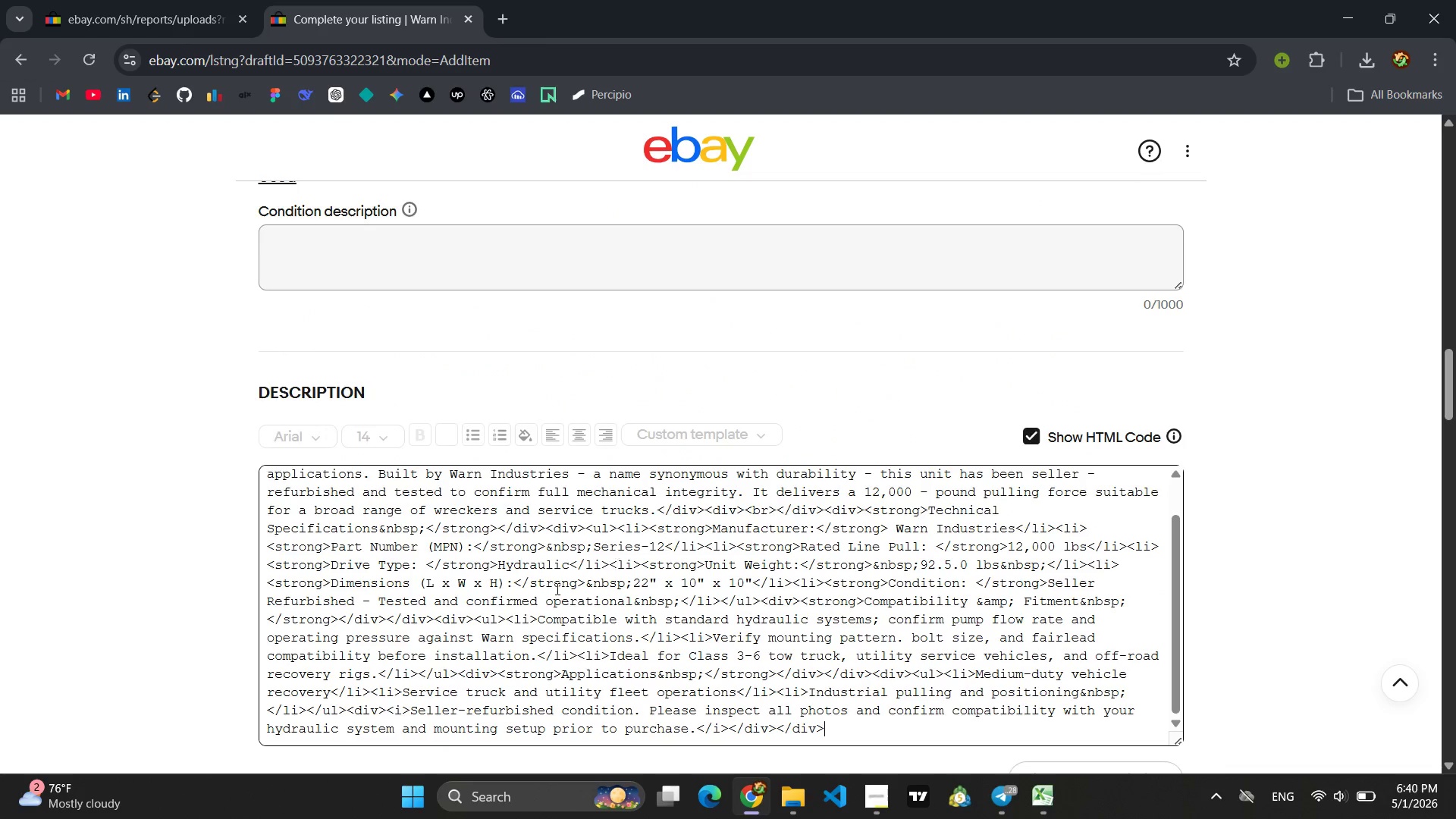 
left_click([554, 589])
 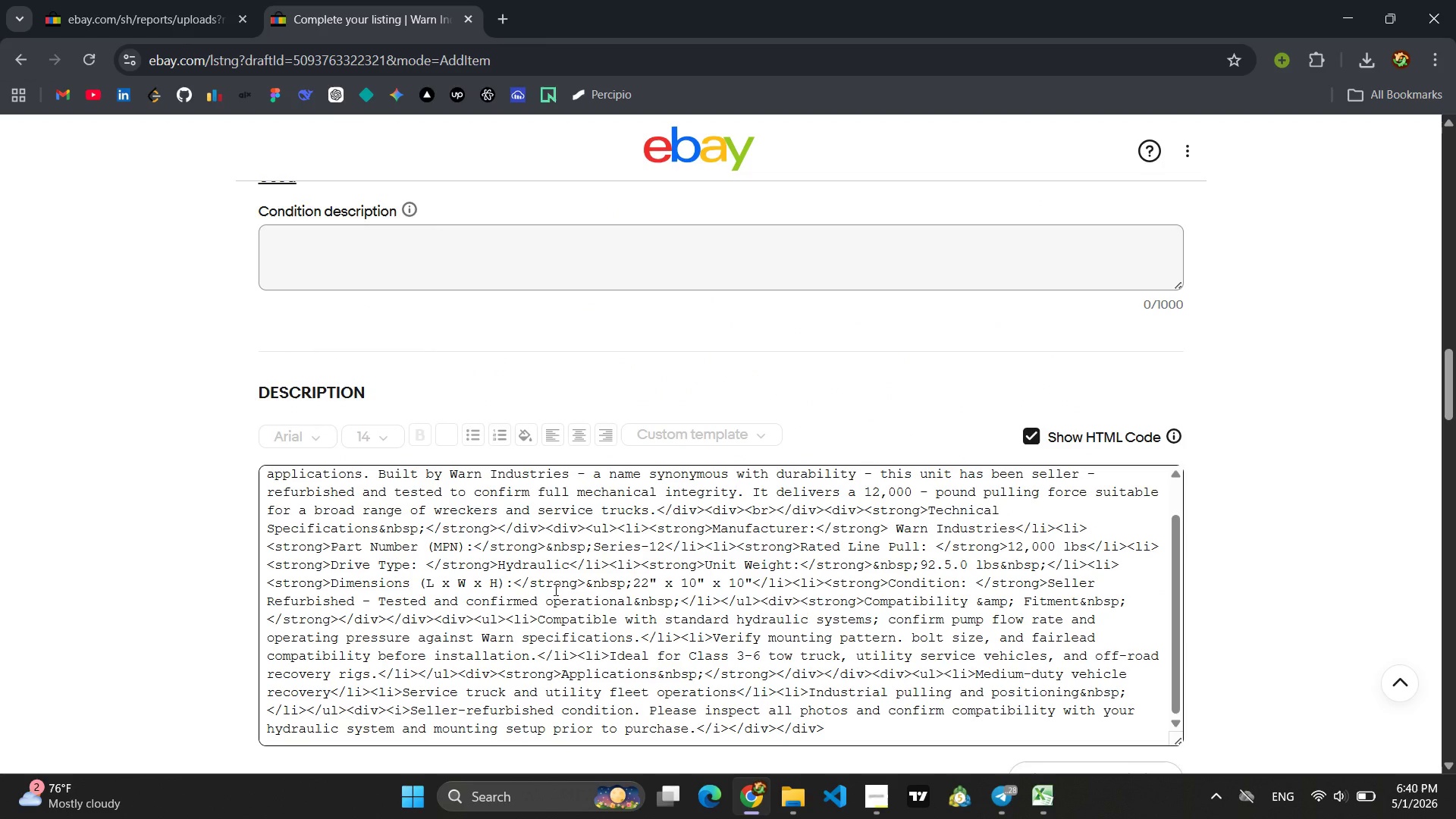 
key(Control+A)
 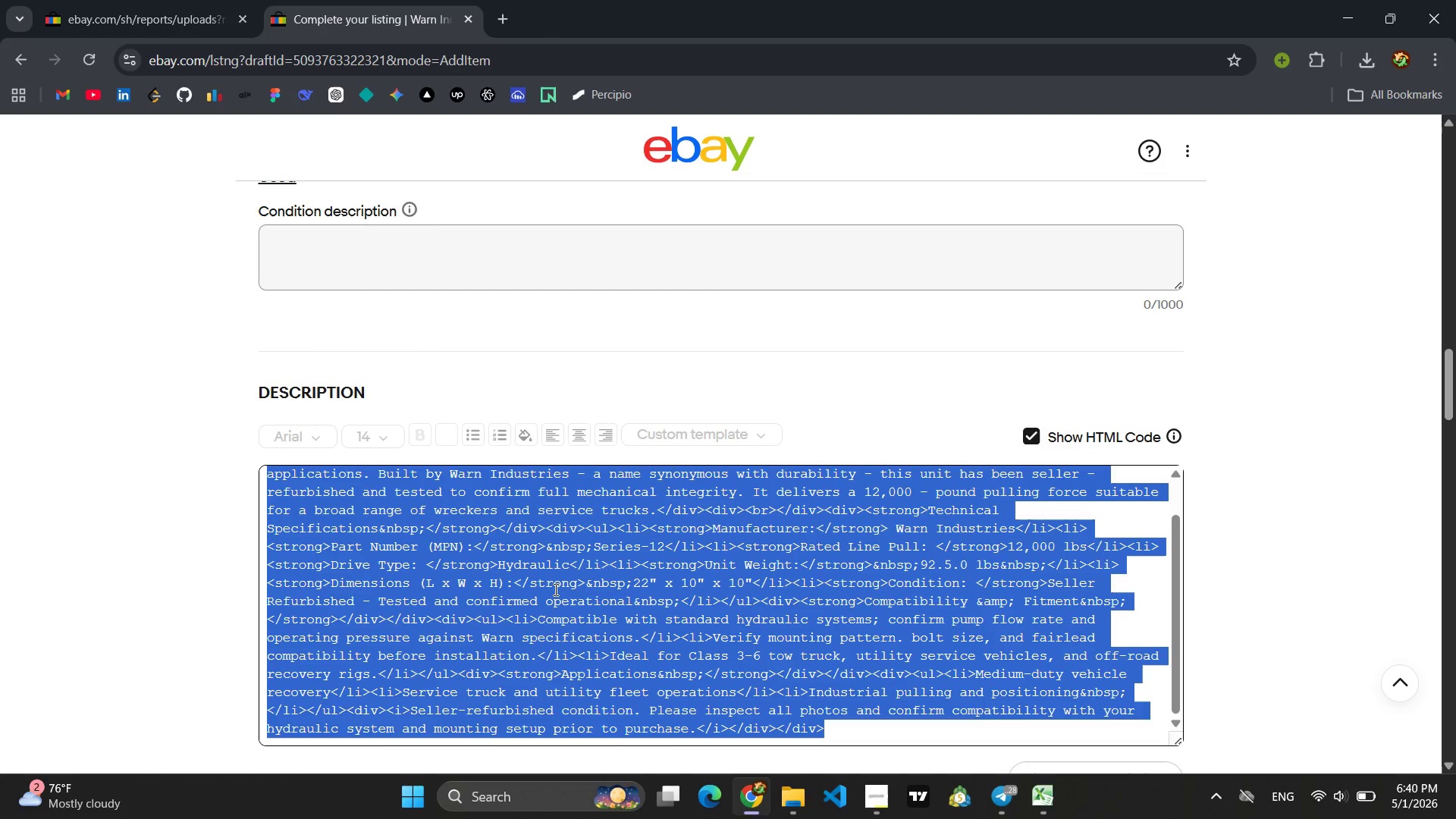 
key(Control+C)
 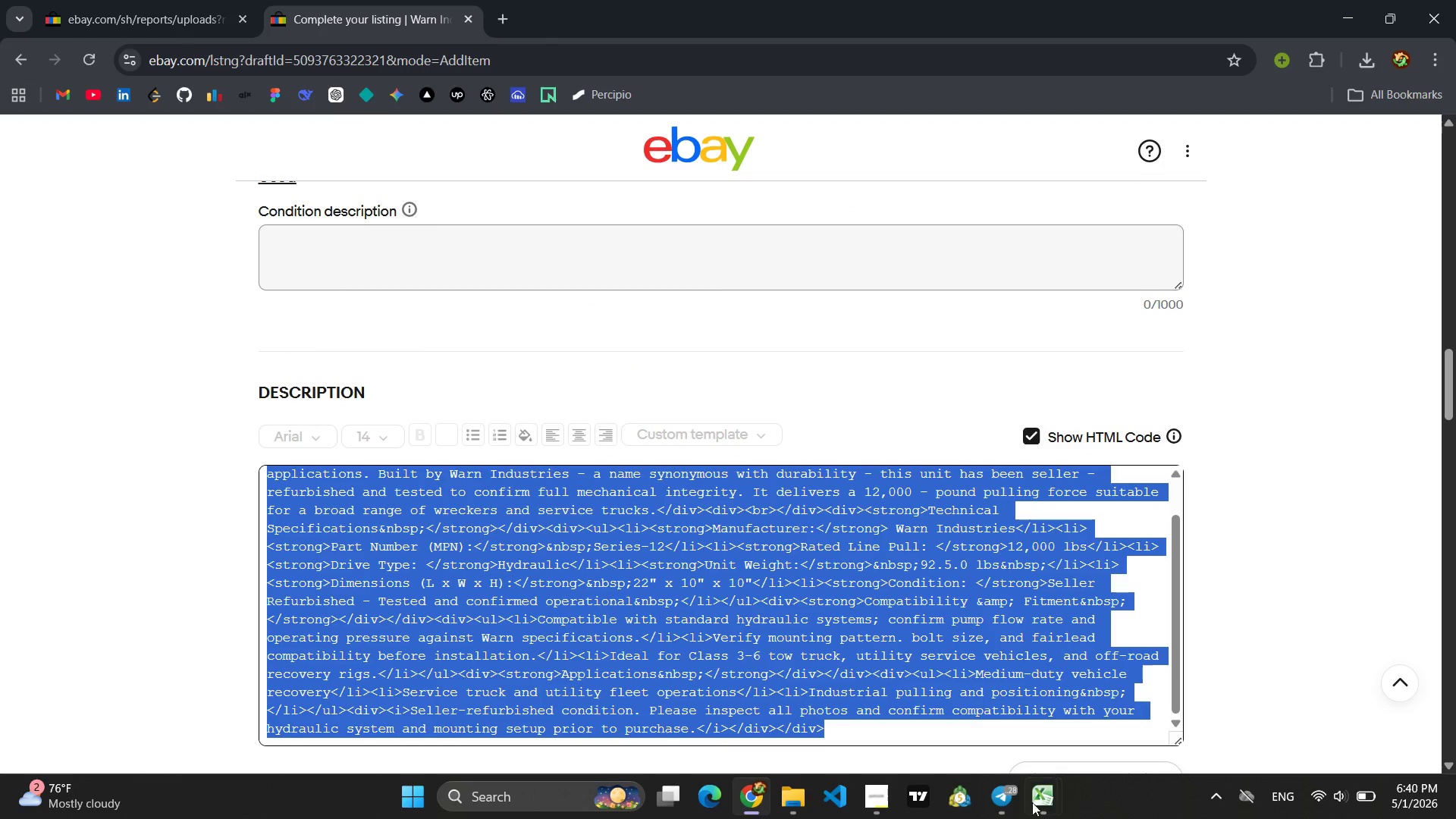 
left_click([1114, 733])
 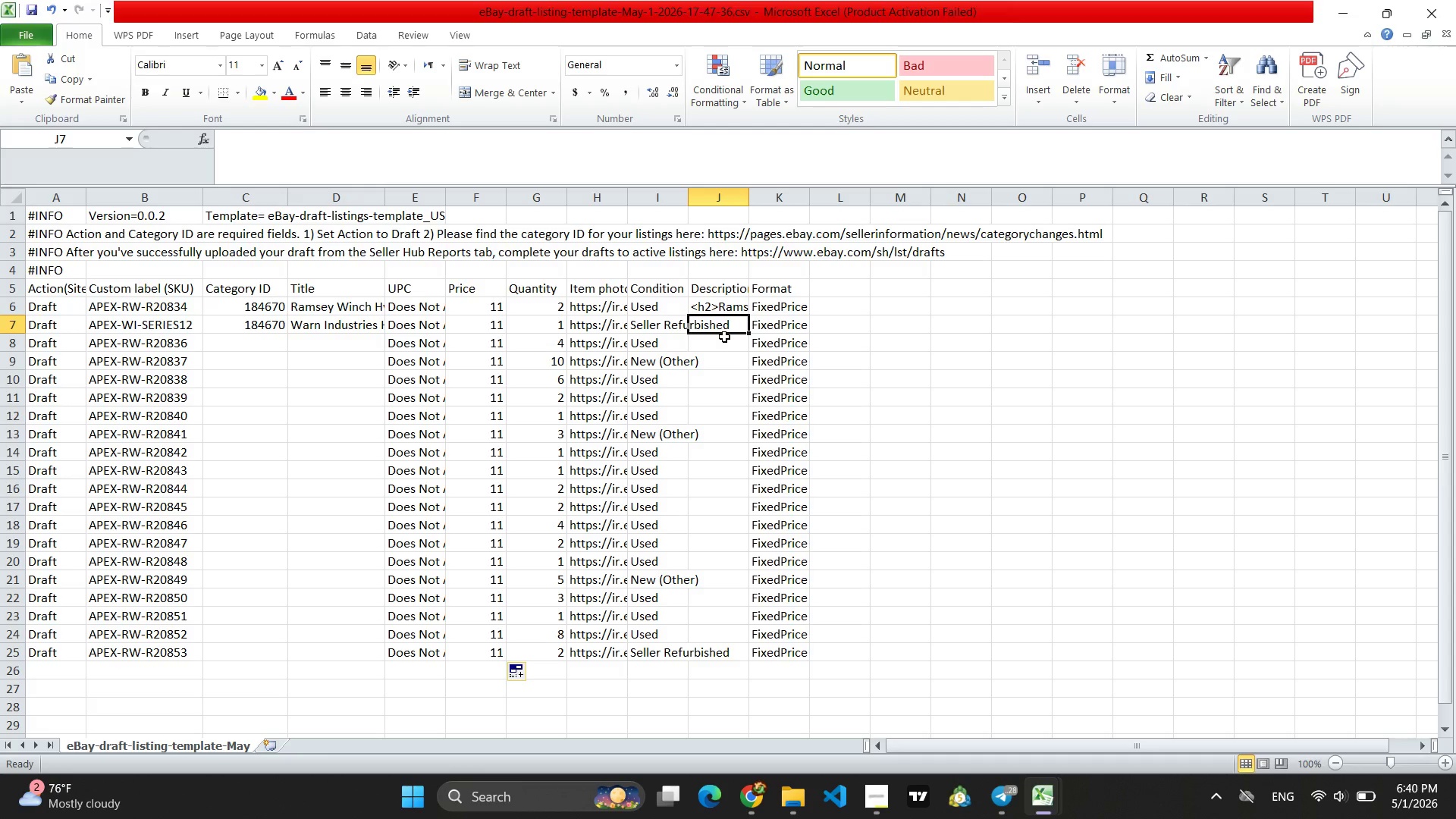 
key(Control+V)
 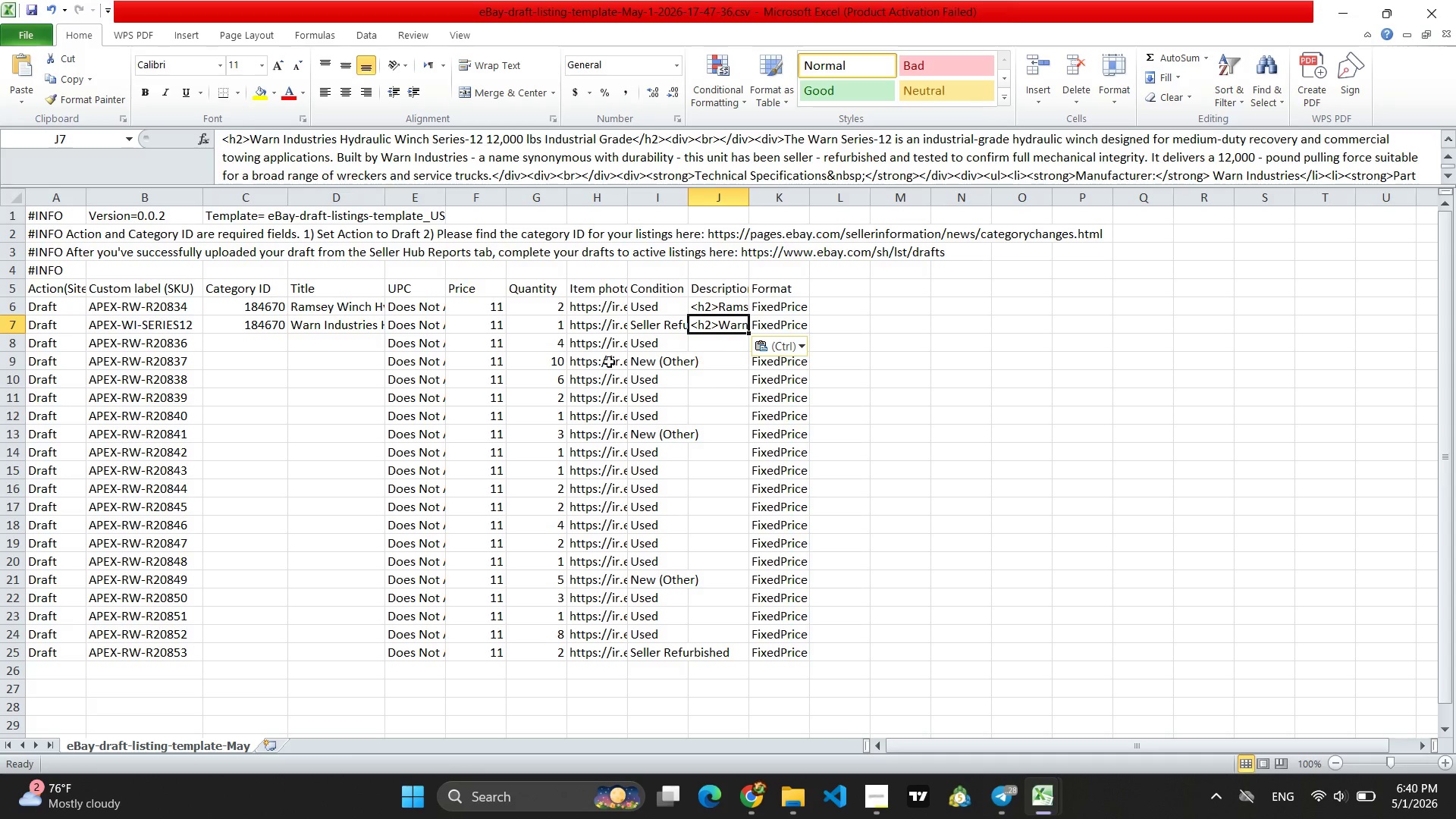 
left_click([253, 344])
 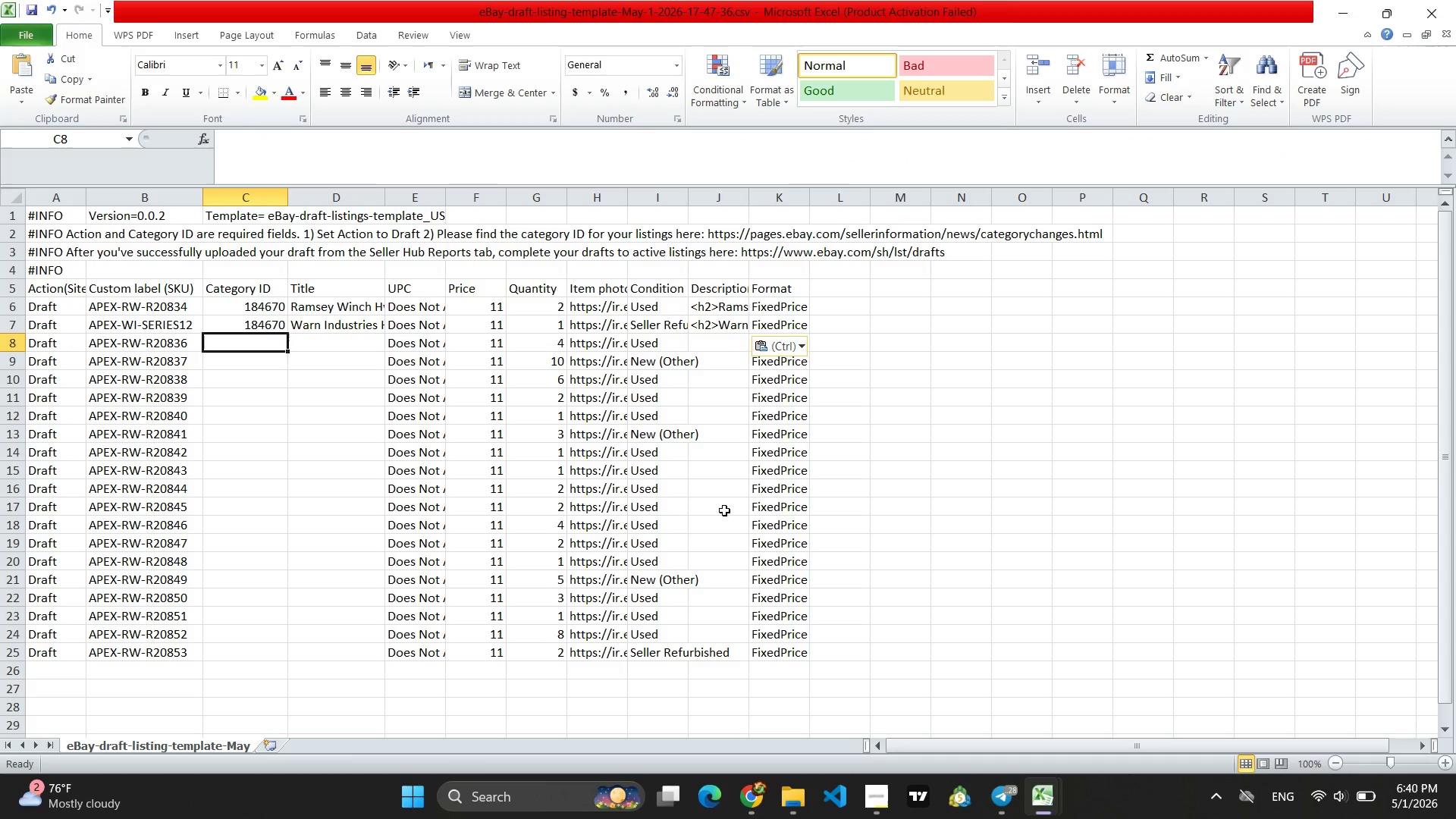 
wait(8.47)
 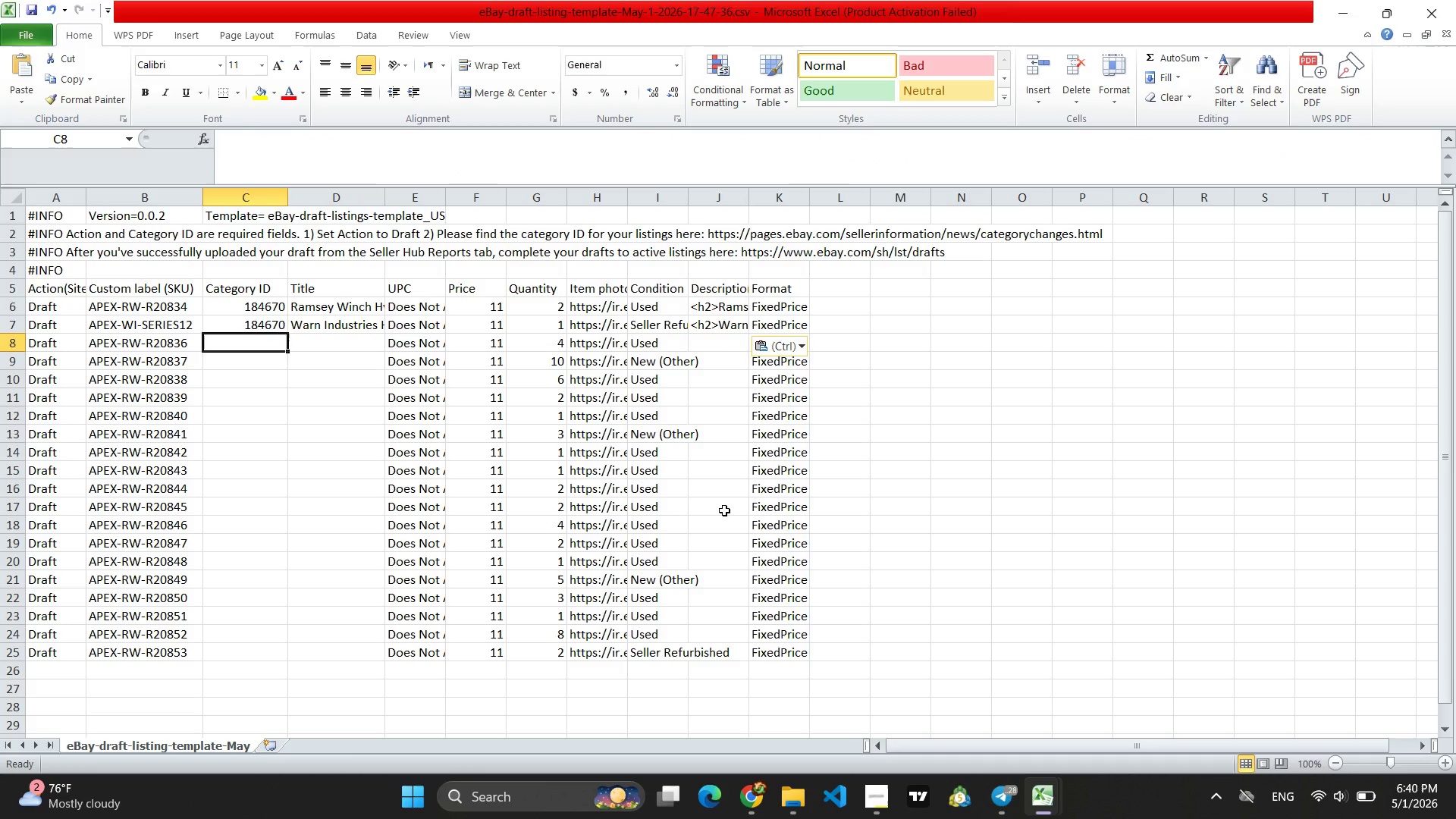 
left_click([153, 331])
 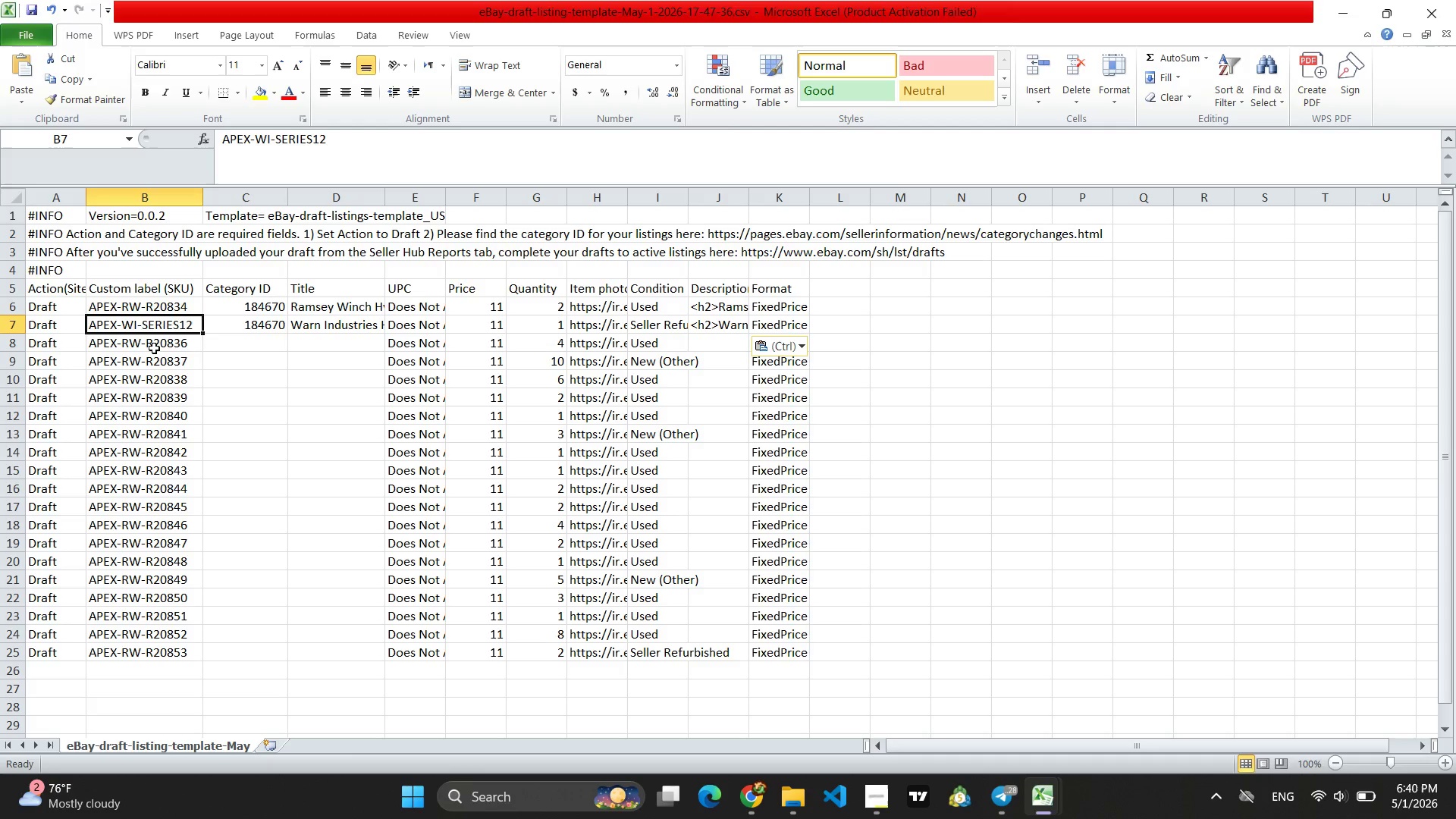 
left_click([154, 348])
 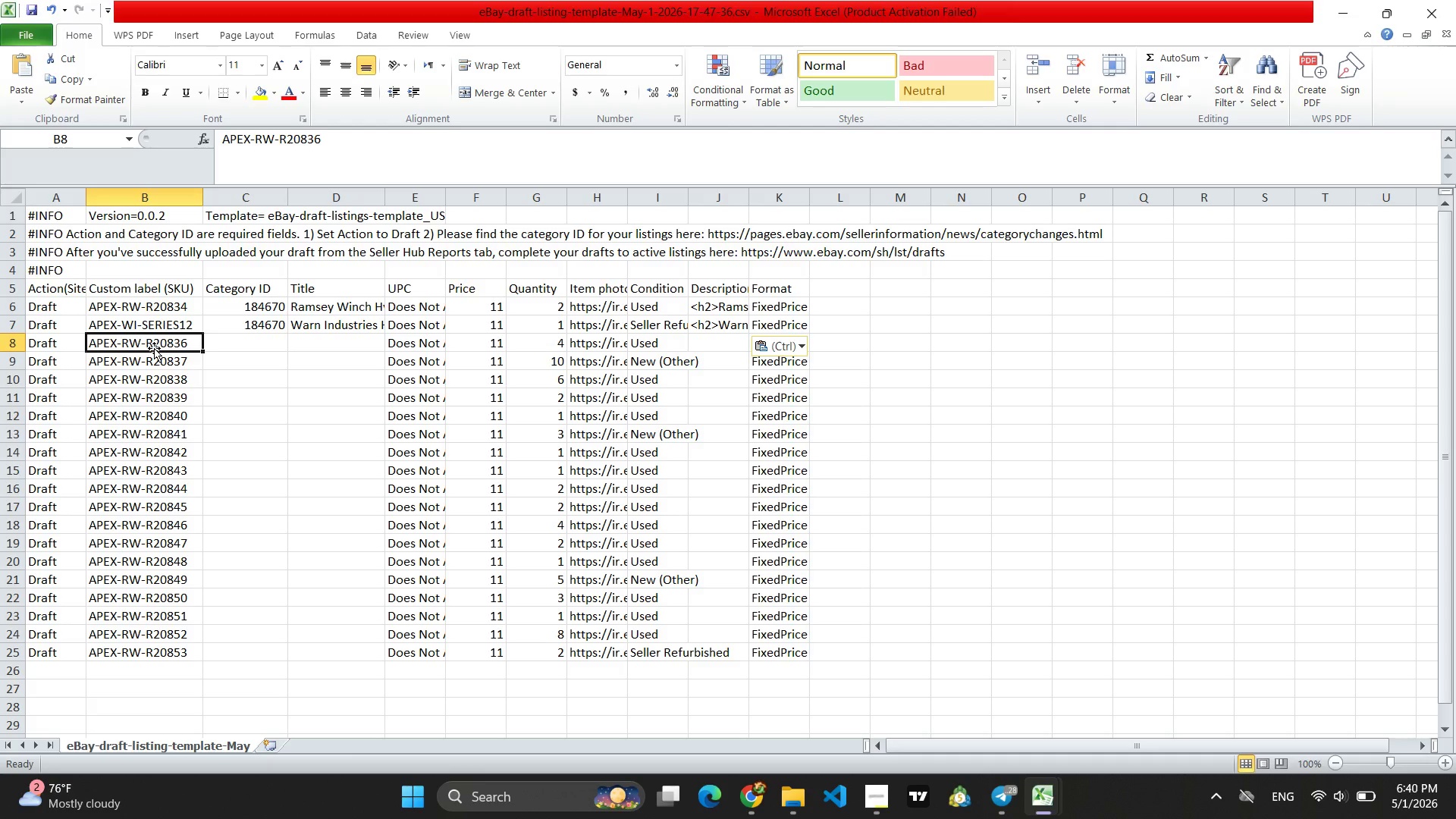 
double_click([157, 347])
 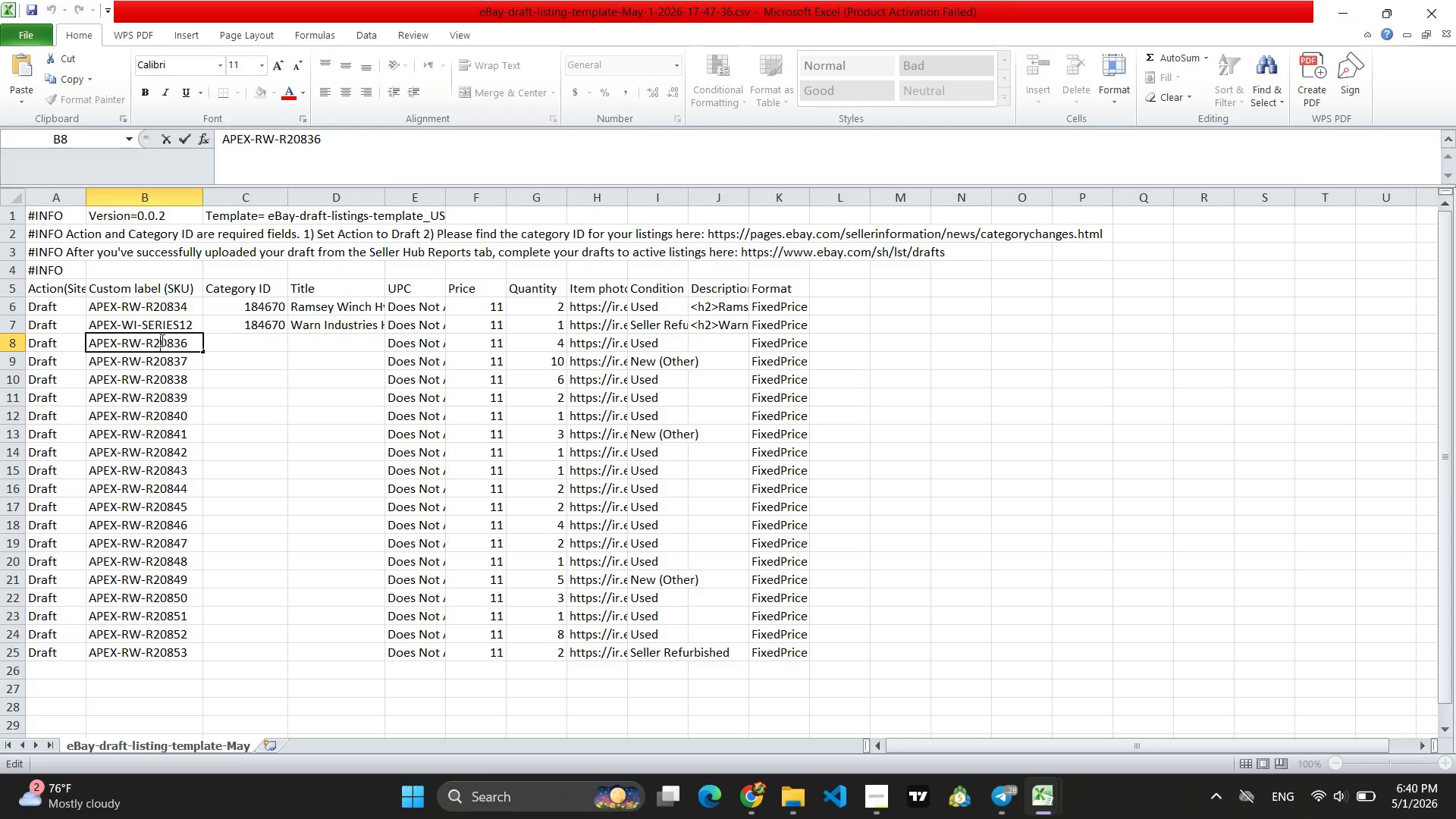 
left_click([142, 344])
 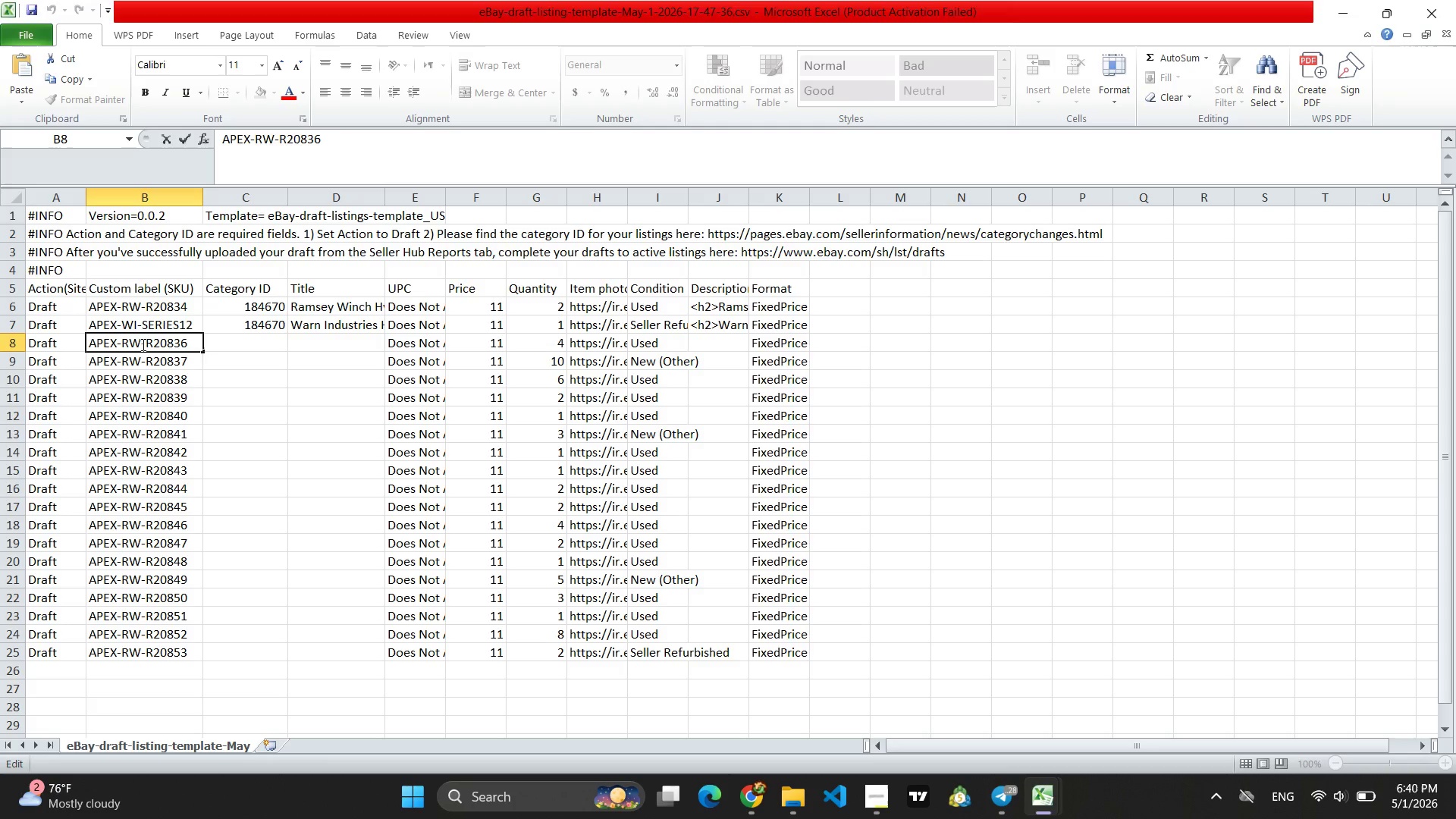 
key(Backspace)
key(Backspace)
type(mi)
key(Backspace)
key(Backspace)
type(MI)
 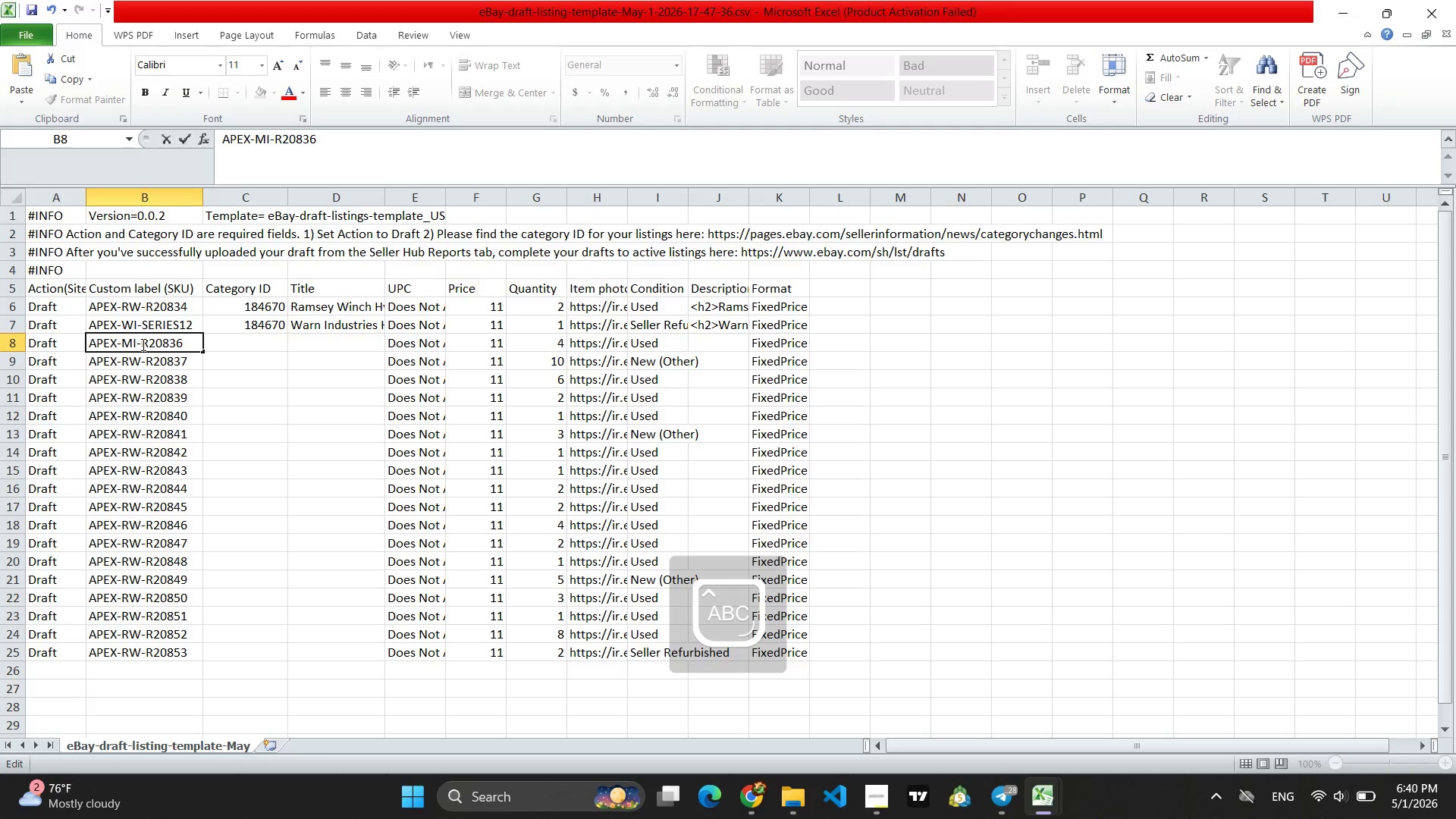 
key(ArrowRight)
 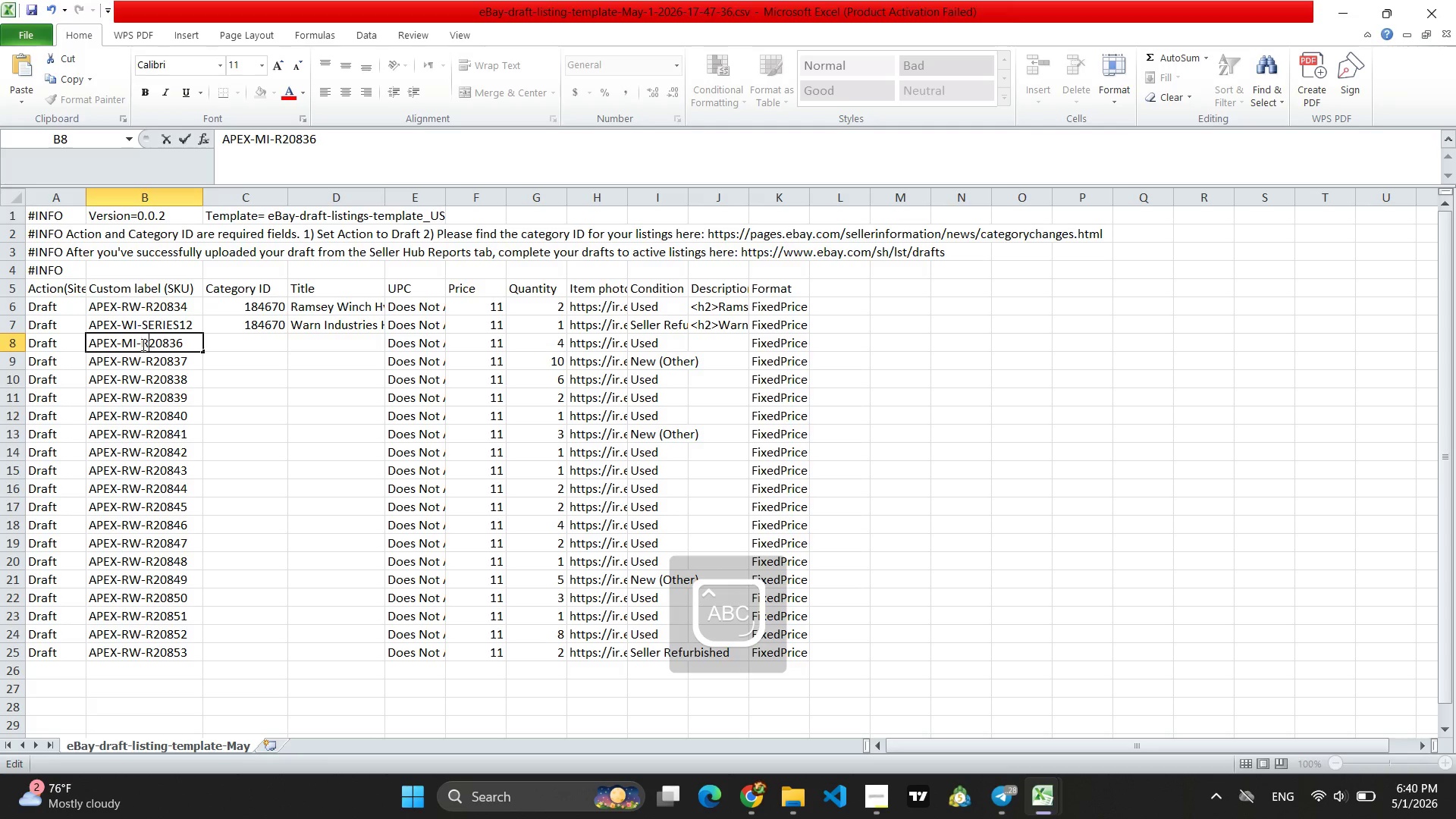 
key(ArrowRight)
 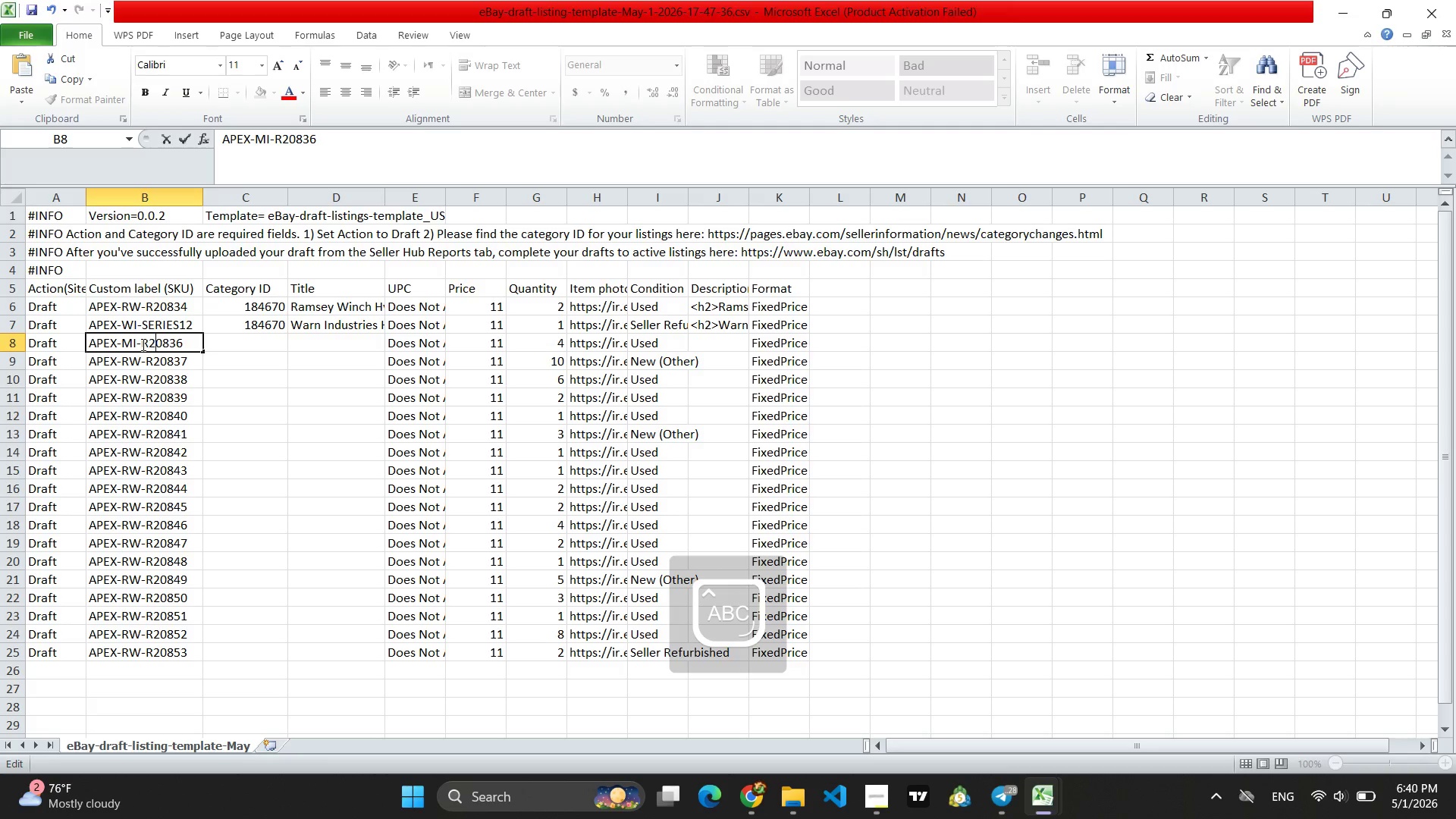 
key(ArrowRight)
 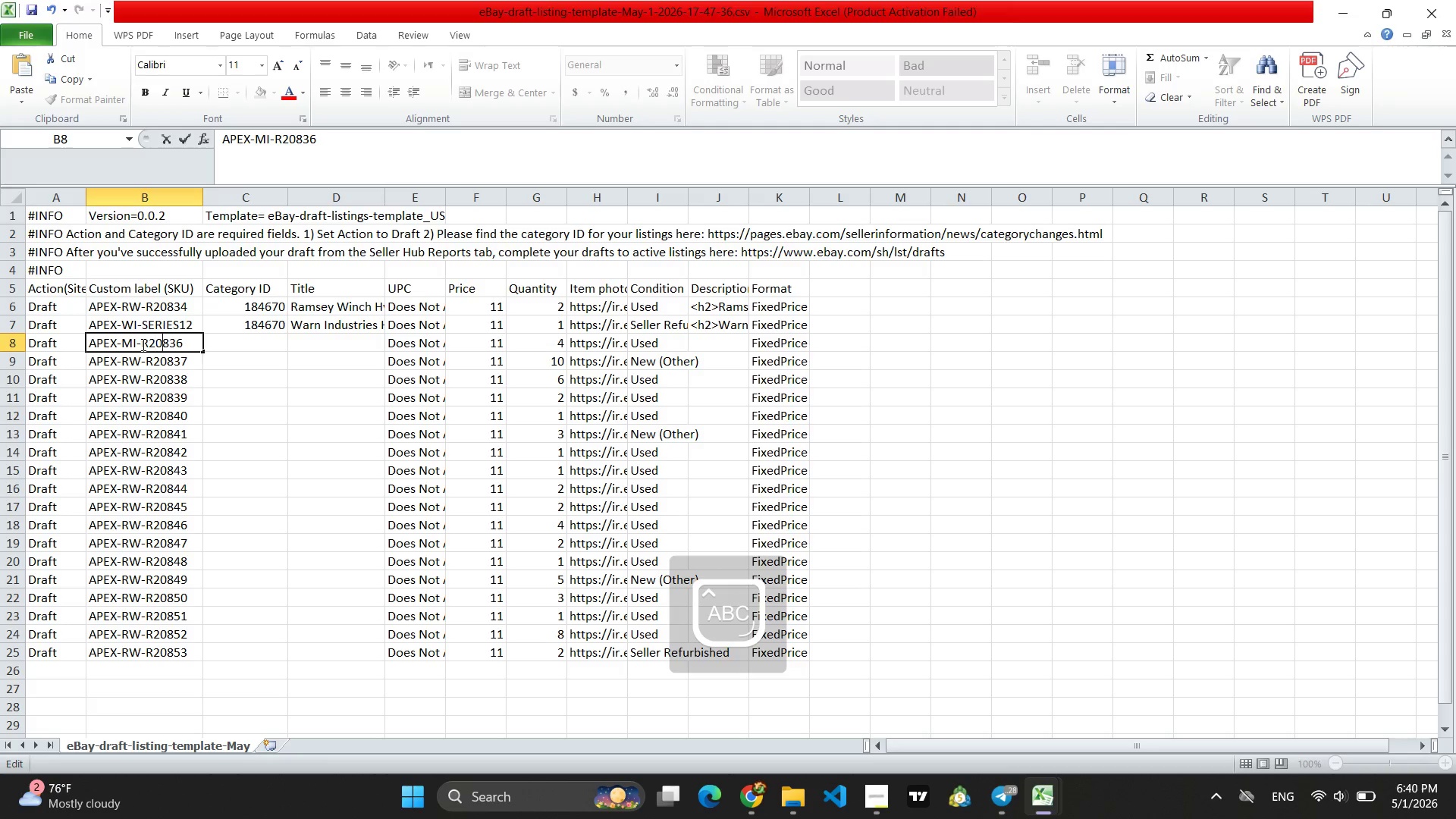 
key(ArrowRight)
 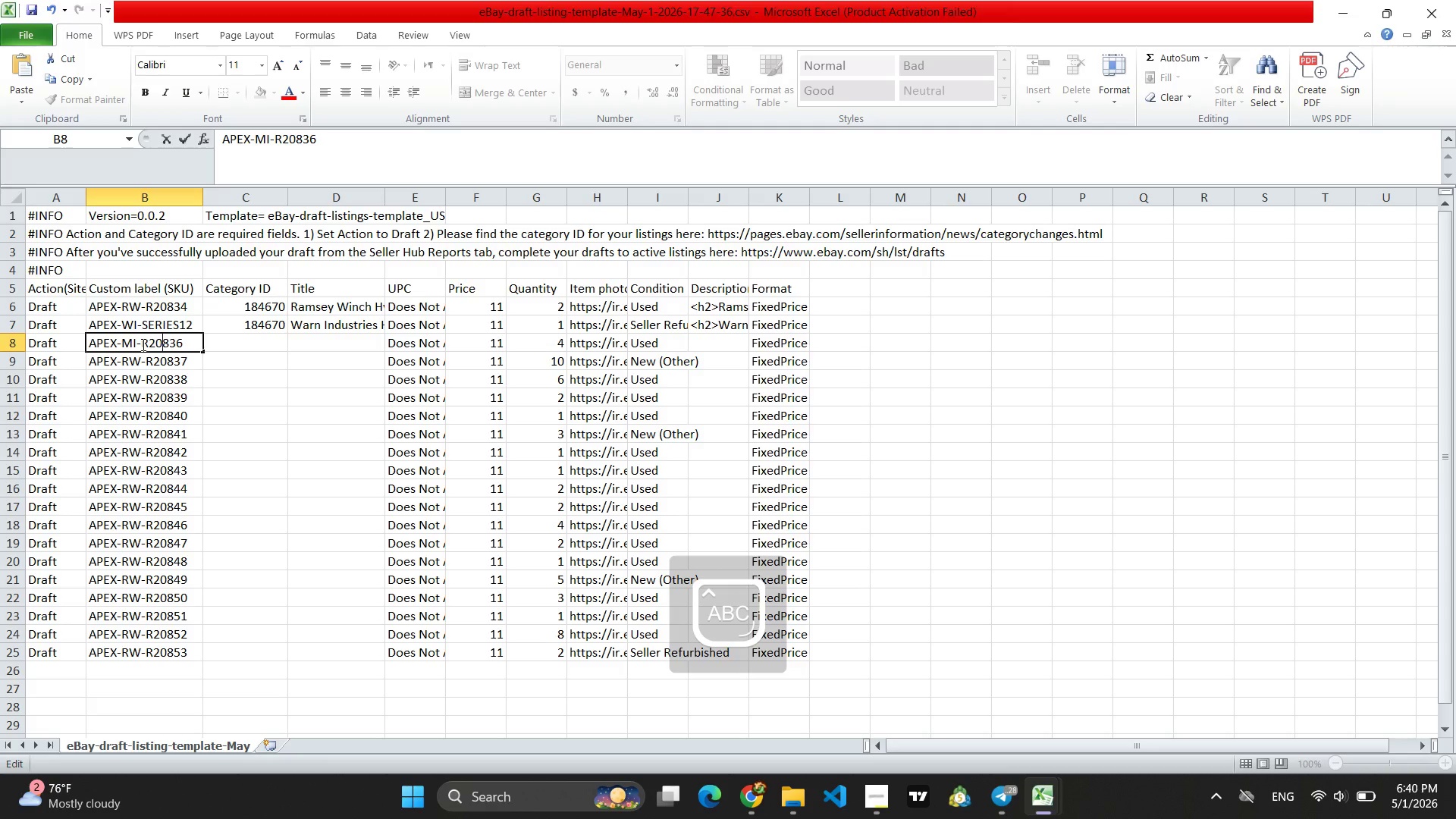 
key(ArrowRight)
 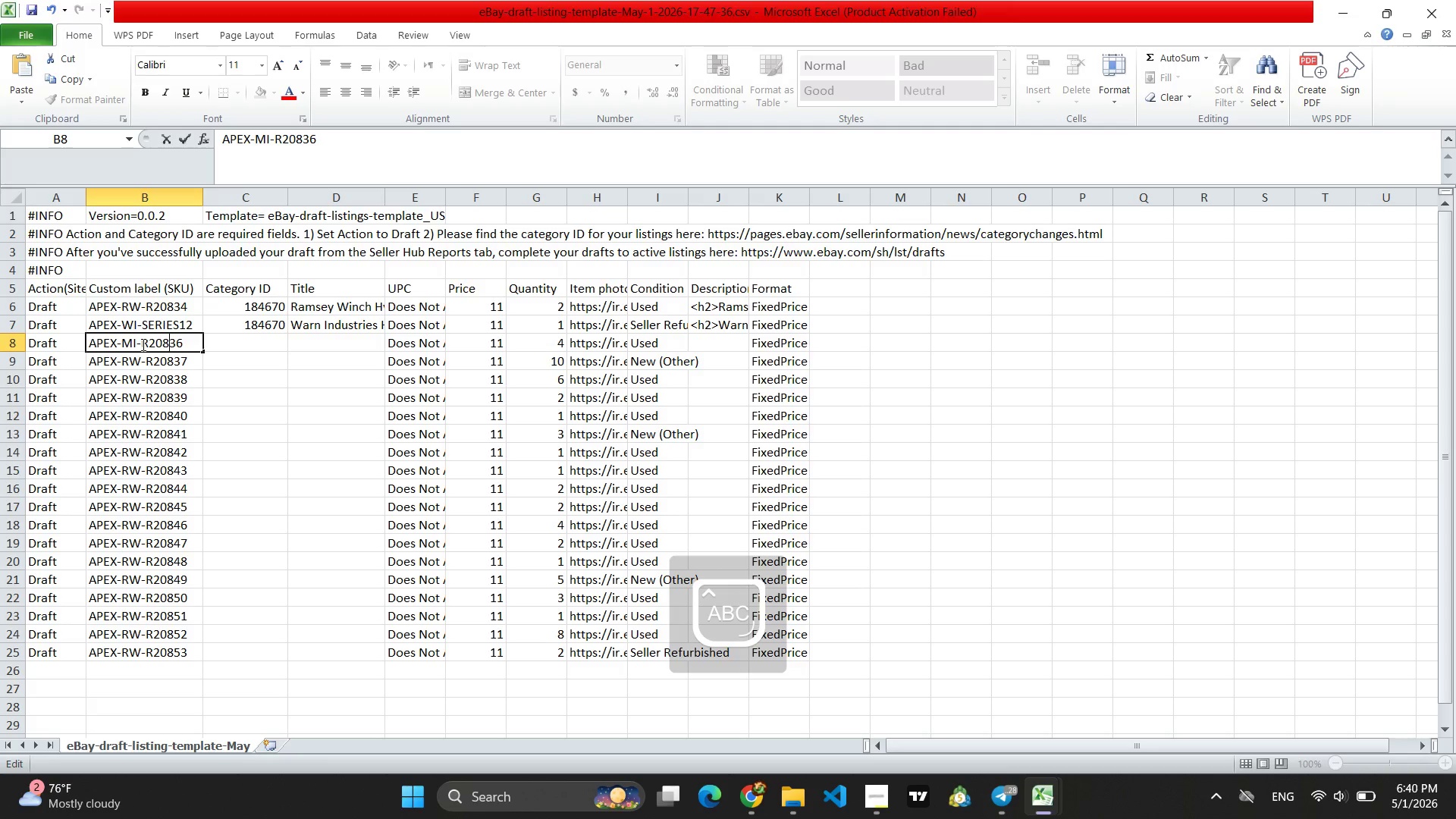 
key(ArrowRight)
 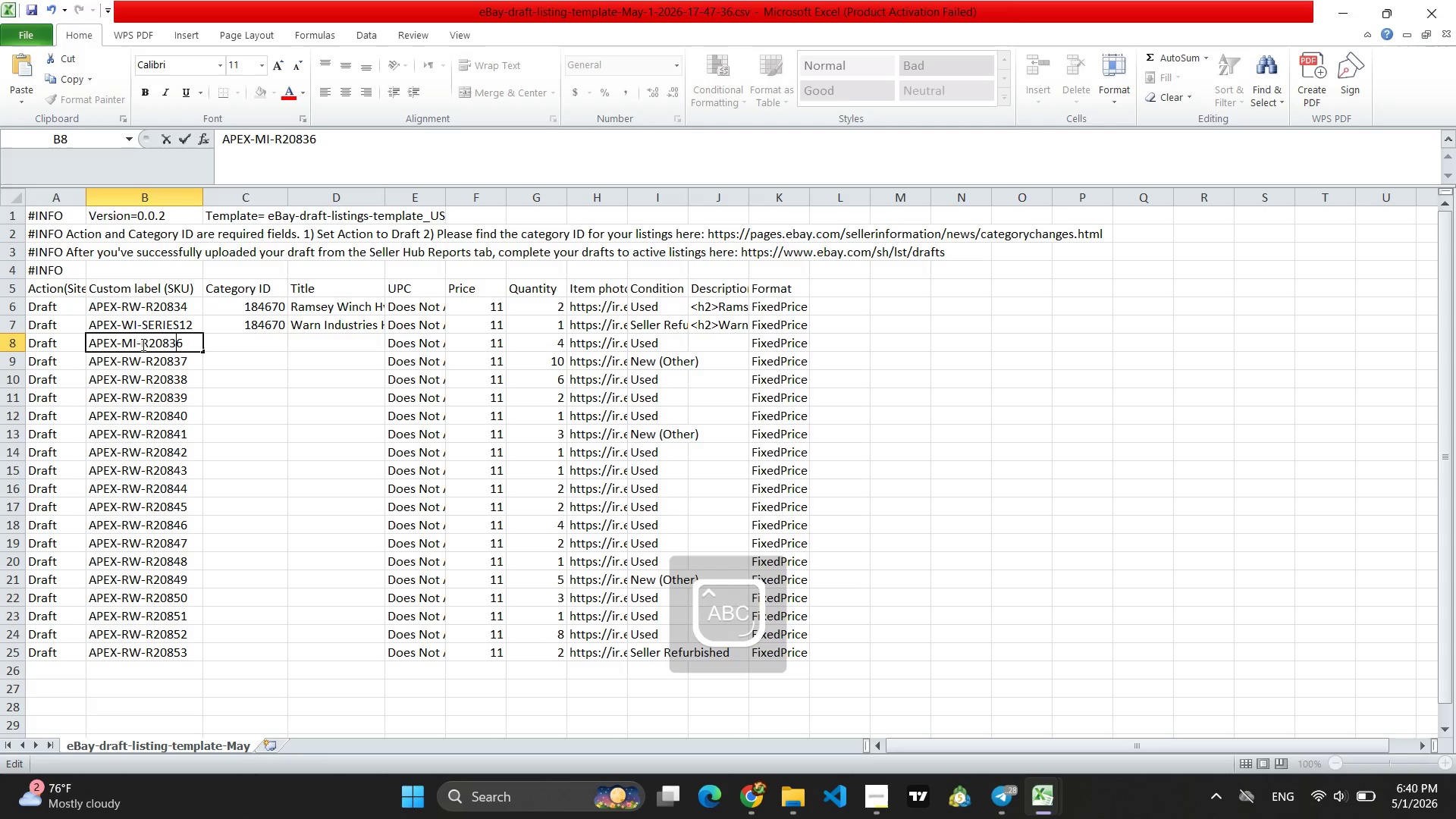 
key(ArrowRight)
 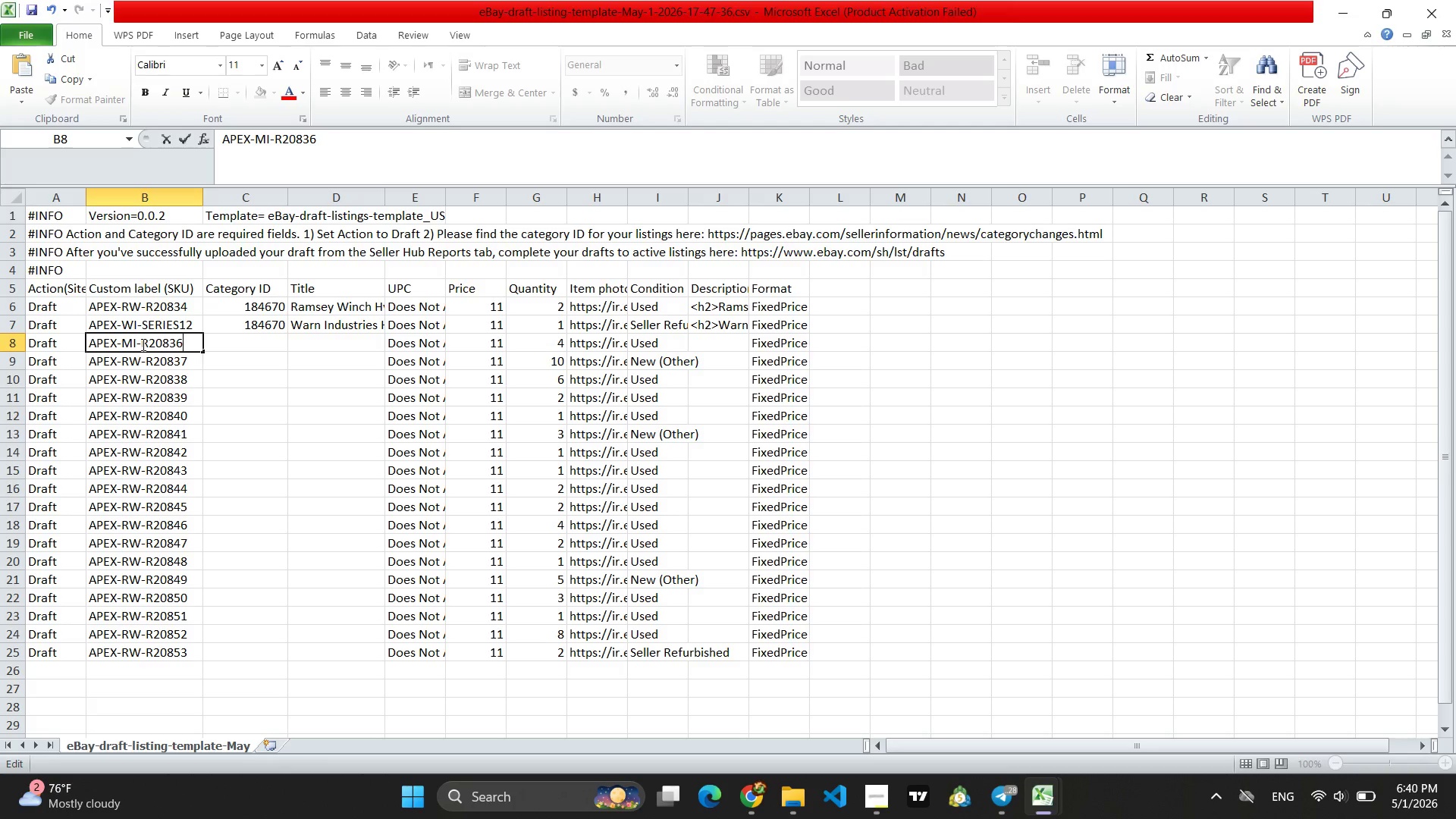 
wait(10.44)
 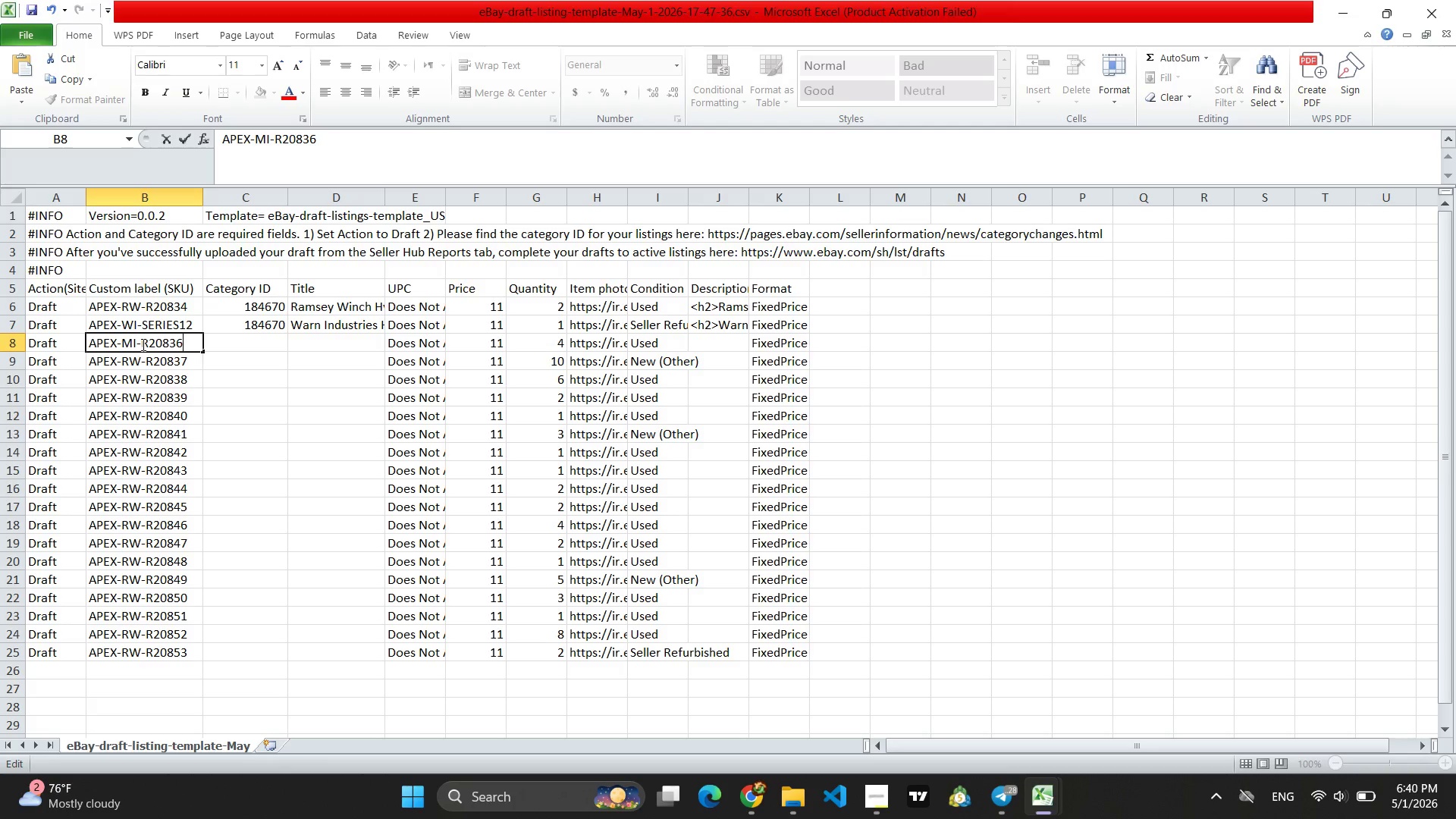 
key(Backspace)
 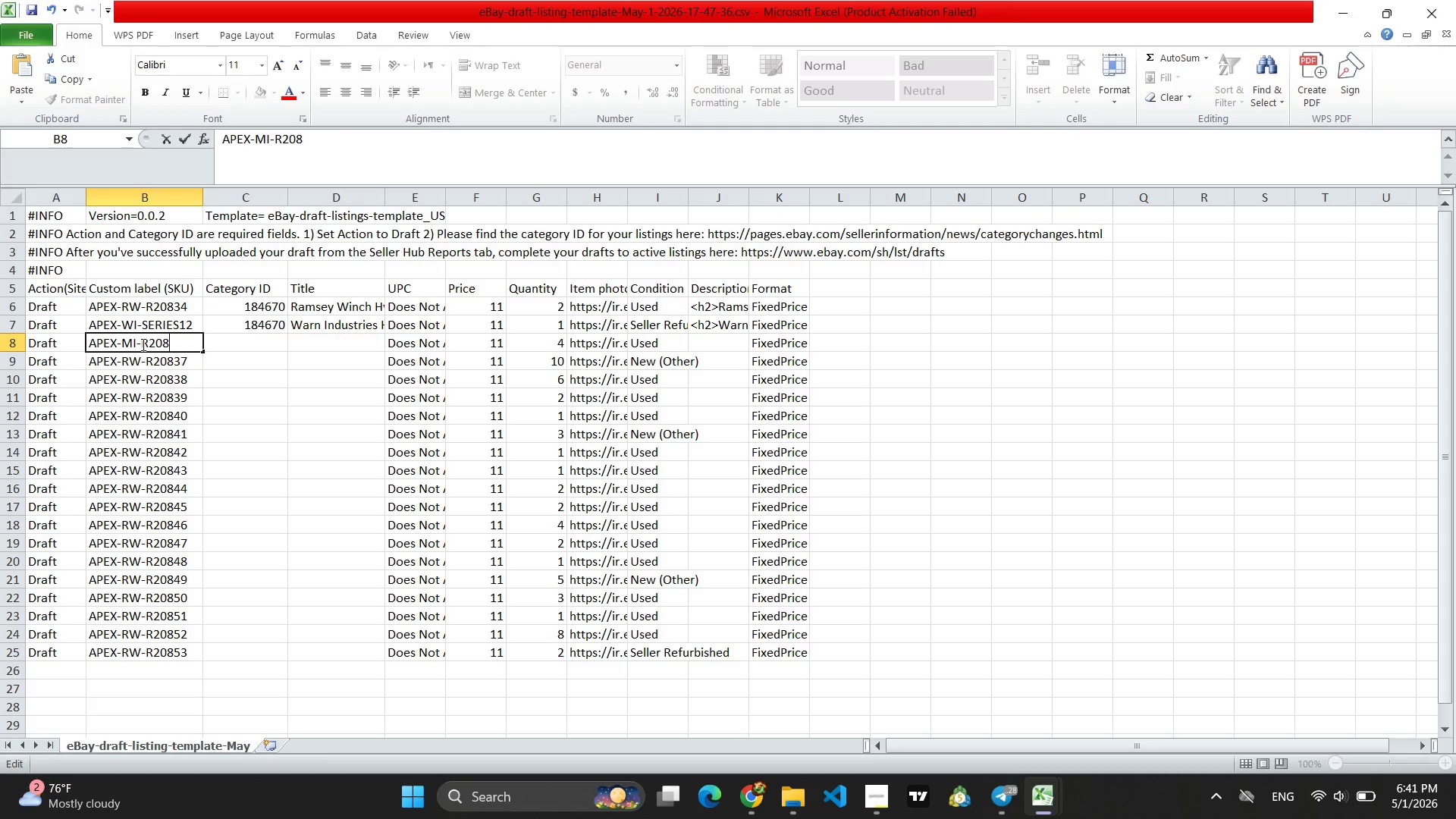 
key(Backspace)
 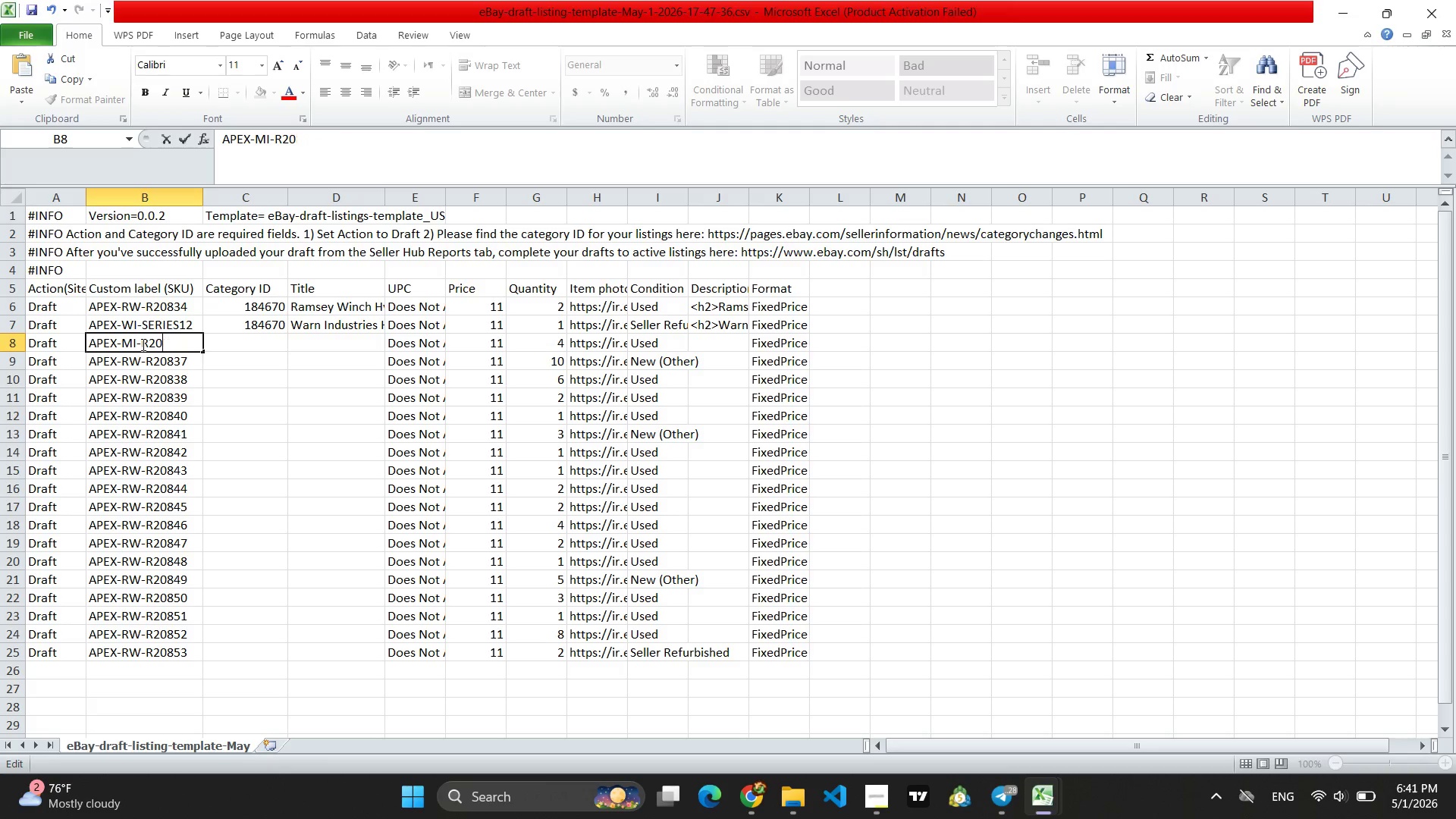 
key(Backspace)
 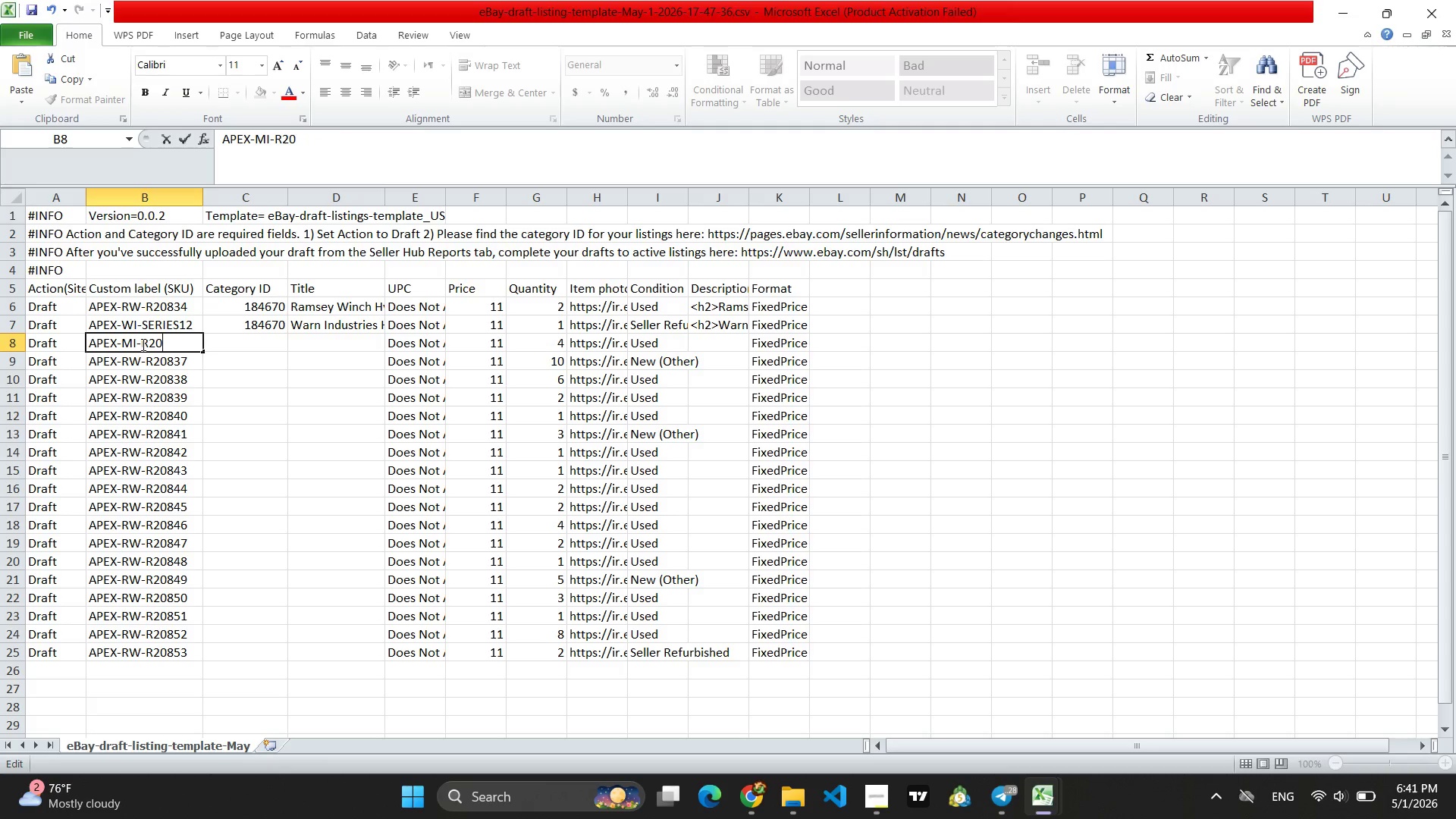 
key(Backspace)
 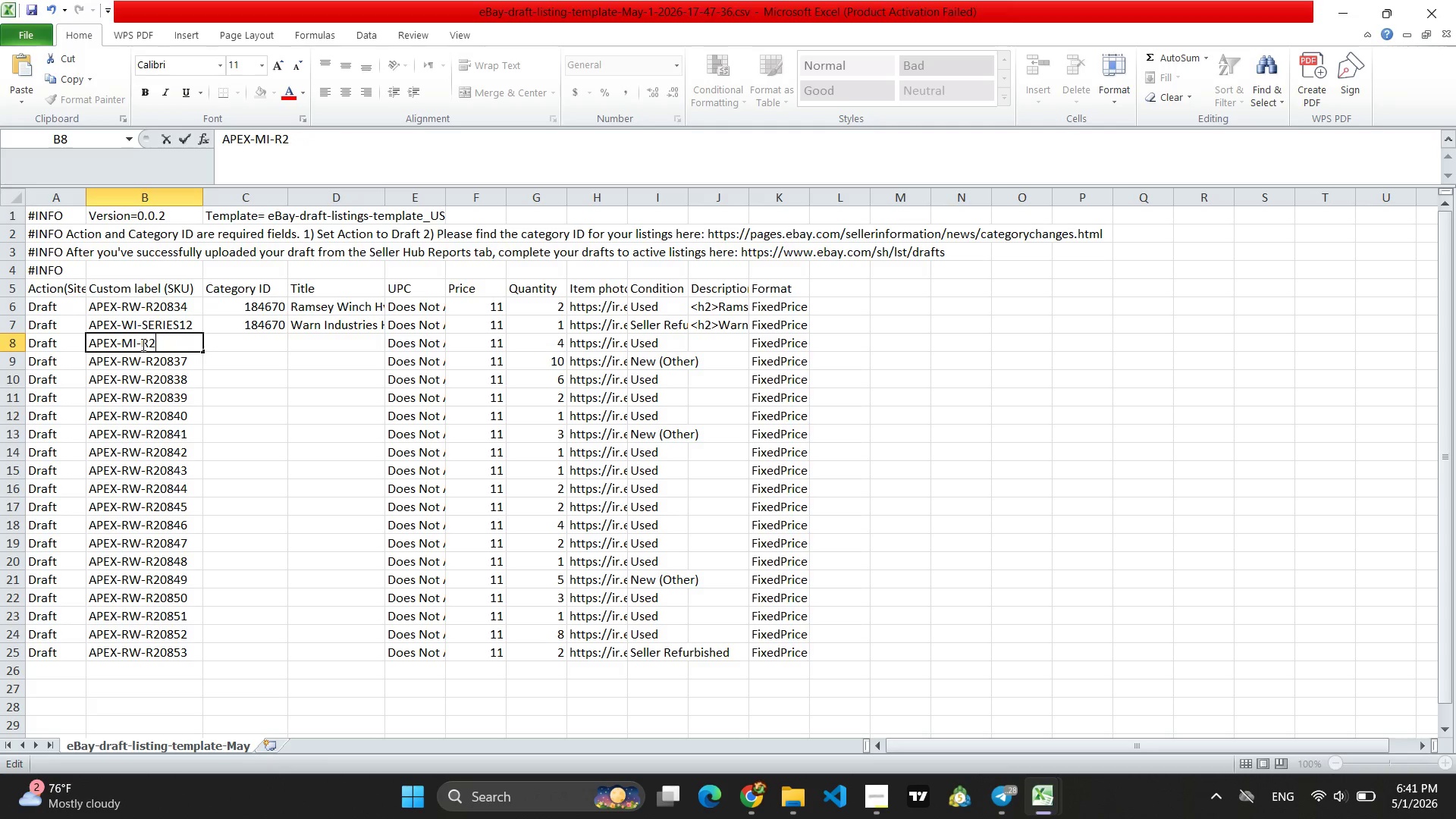 
key(Backspace)
 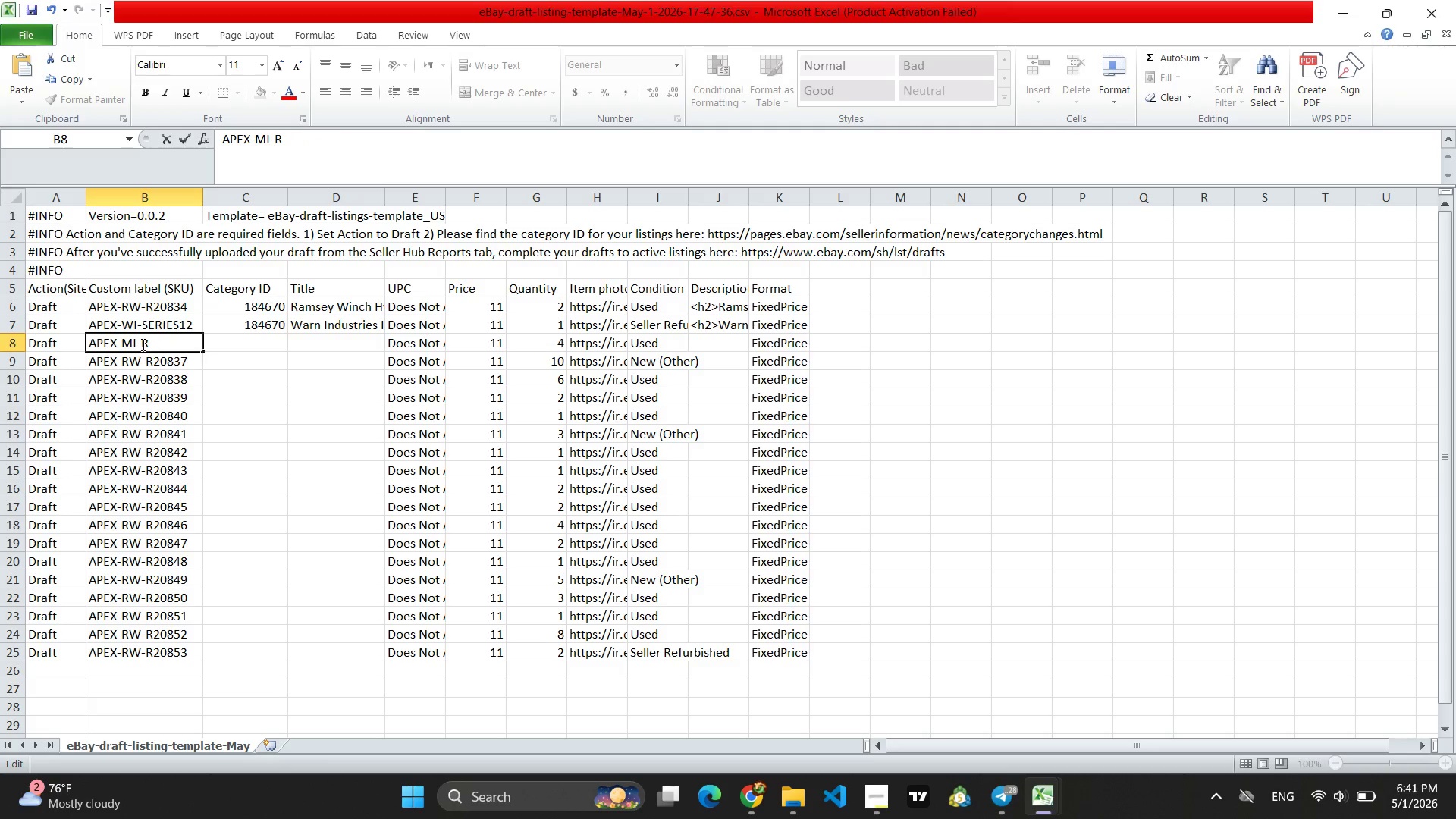 
key(Backspace)
 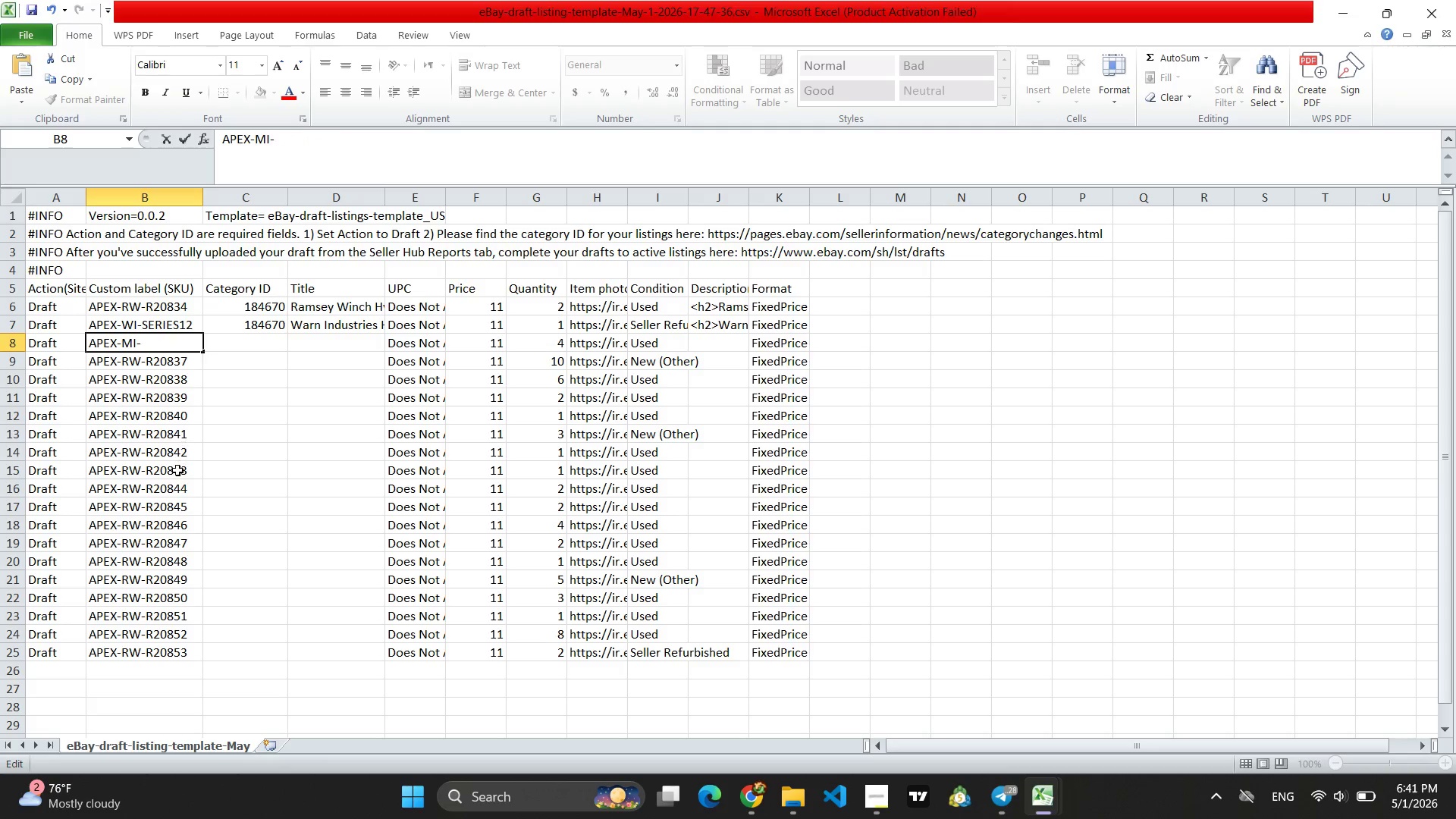 
type(SB4008)
 